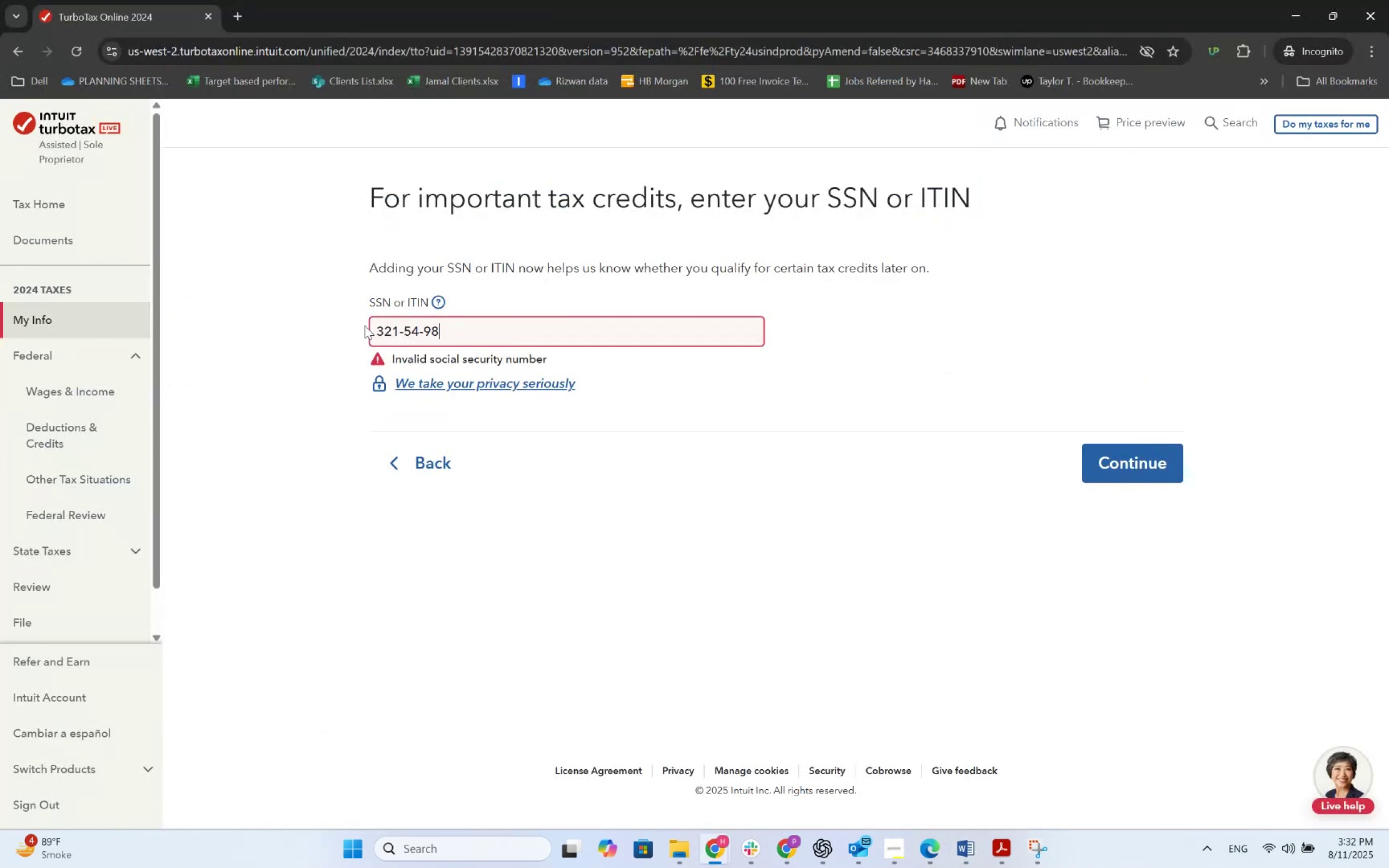 
key(Numpad7)
 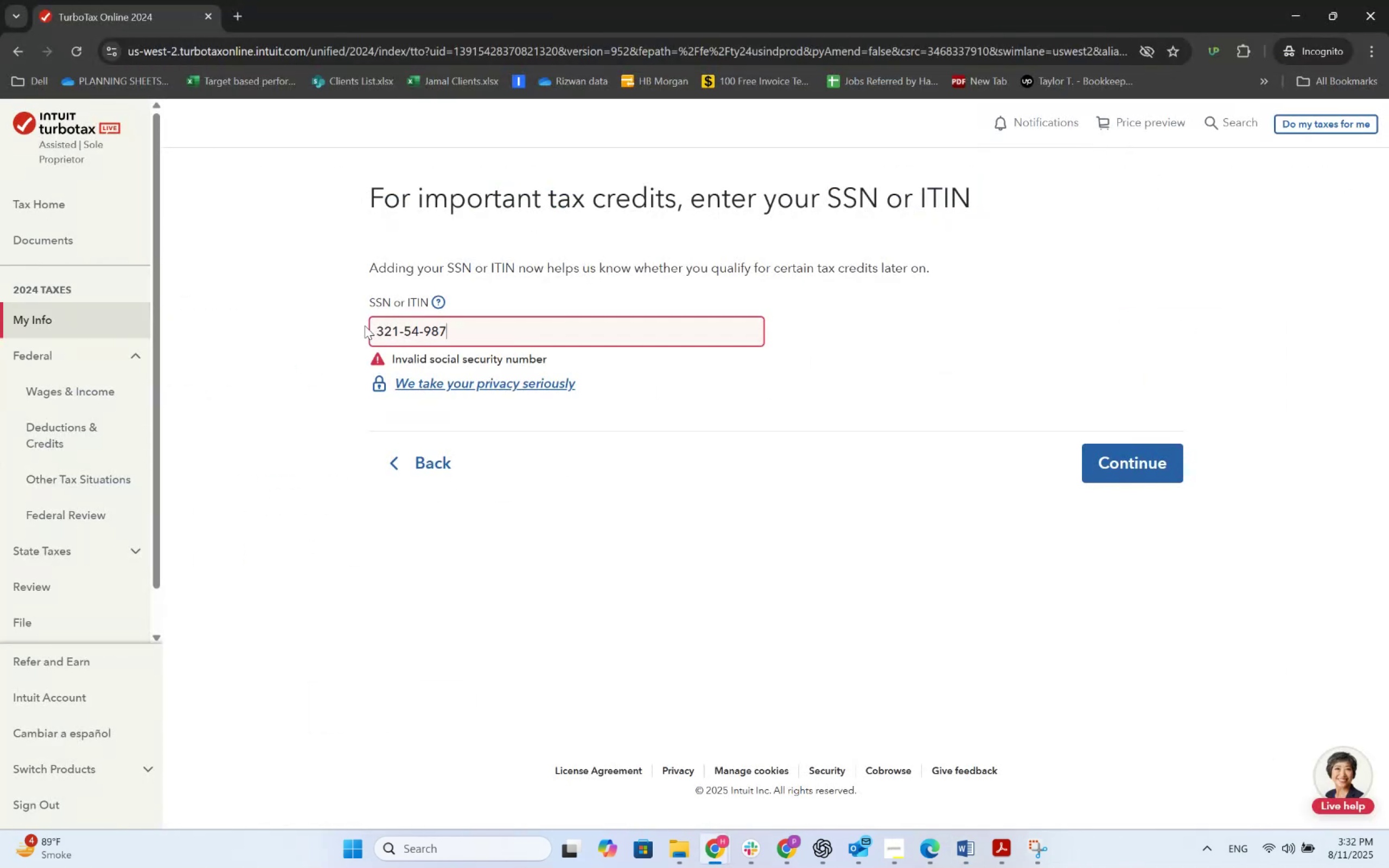 
key(Numpad6)
 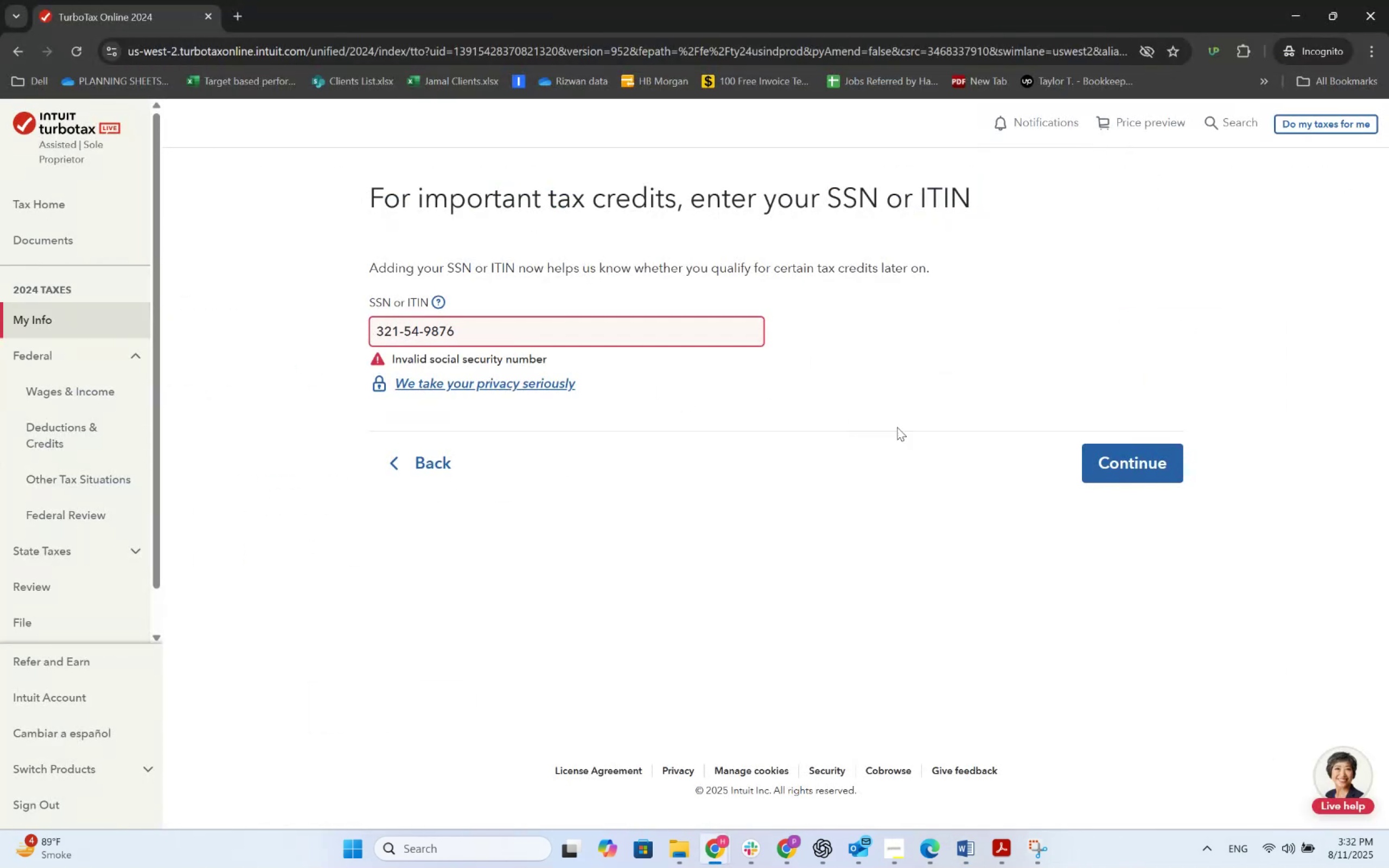 
left_click([1092, 452])
 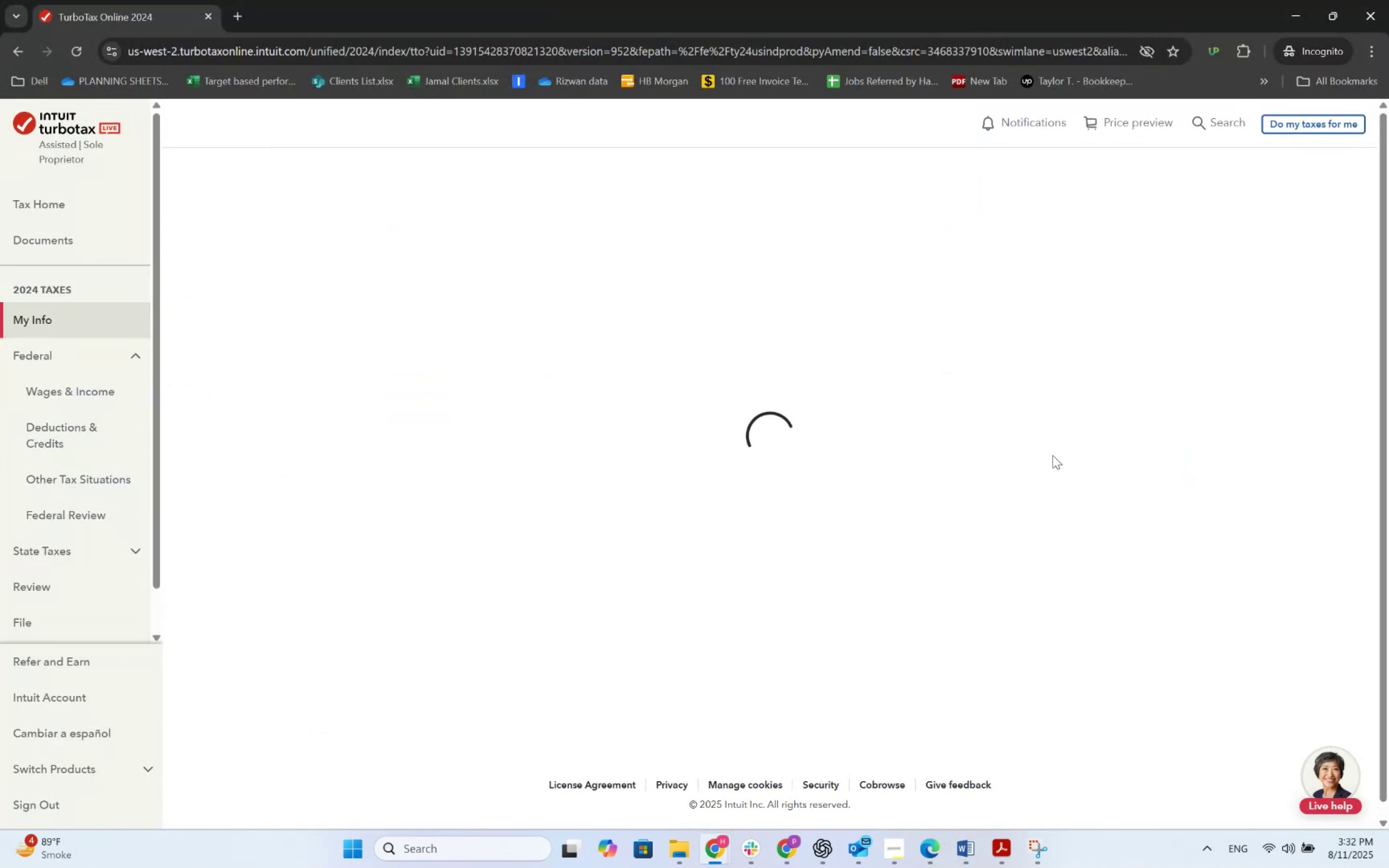 
key(Alt+AltLeft)
 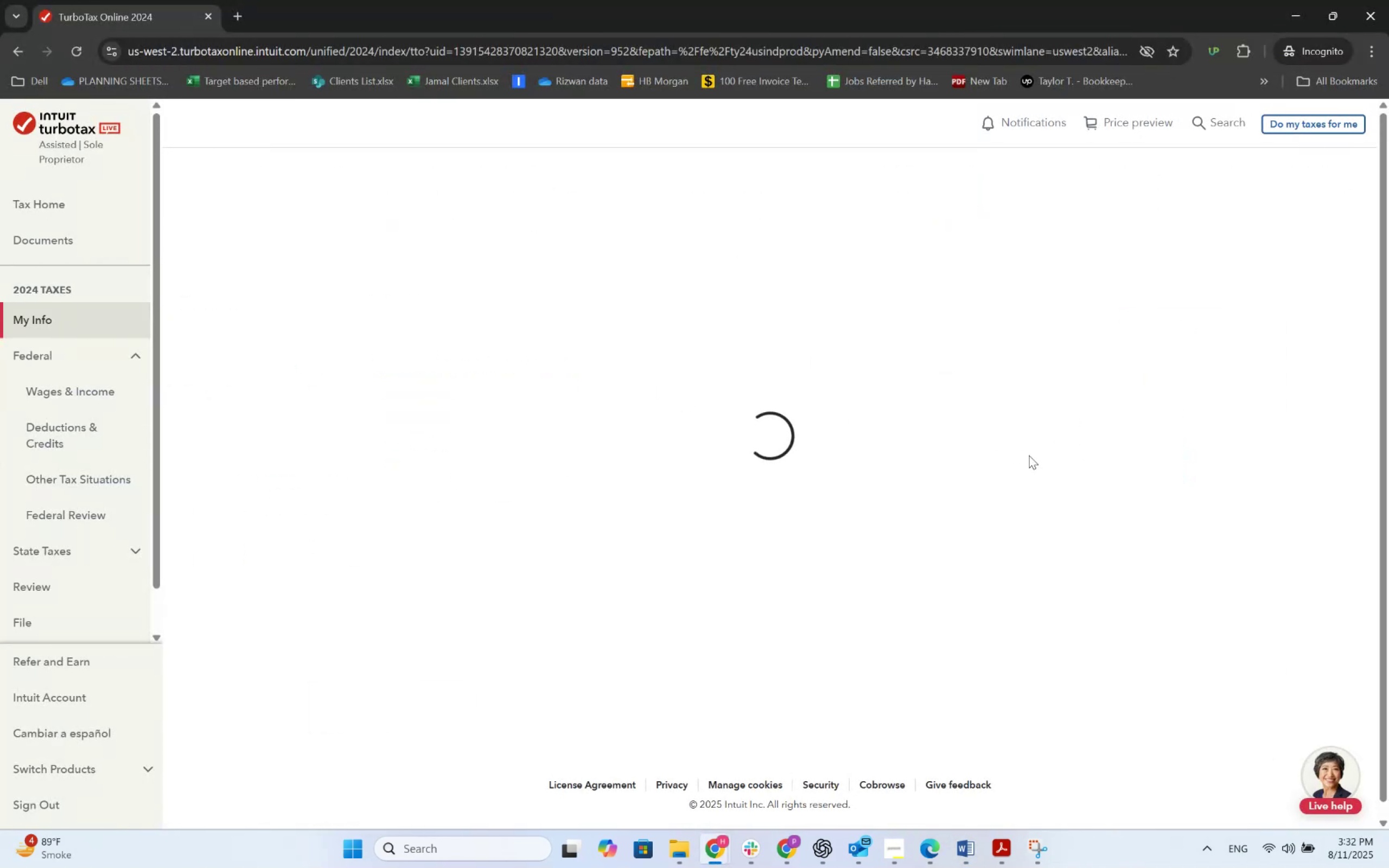 
key(Alt+Tab)
 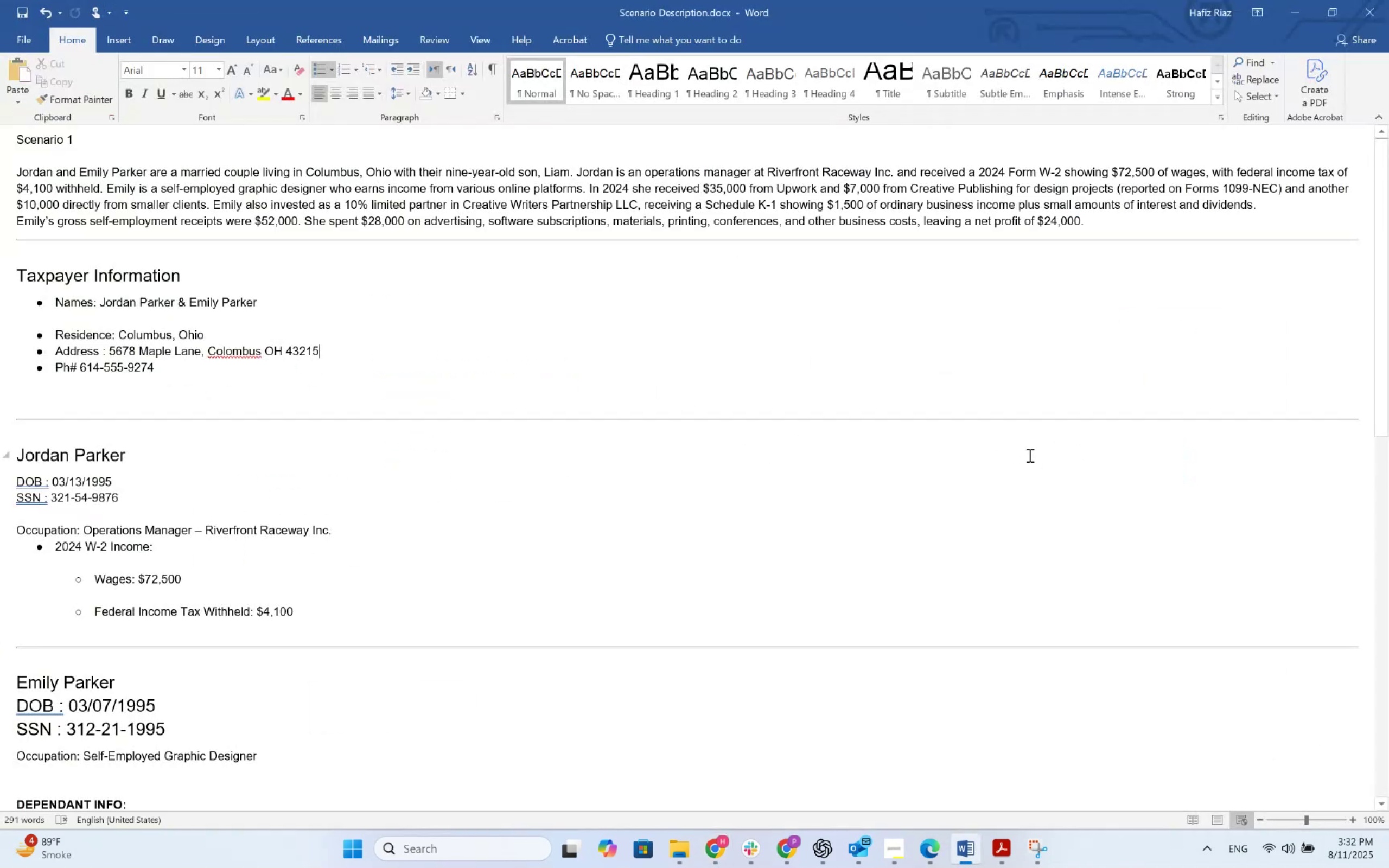 
key(Alt+AltLeft)
 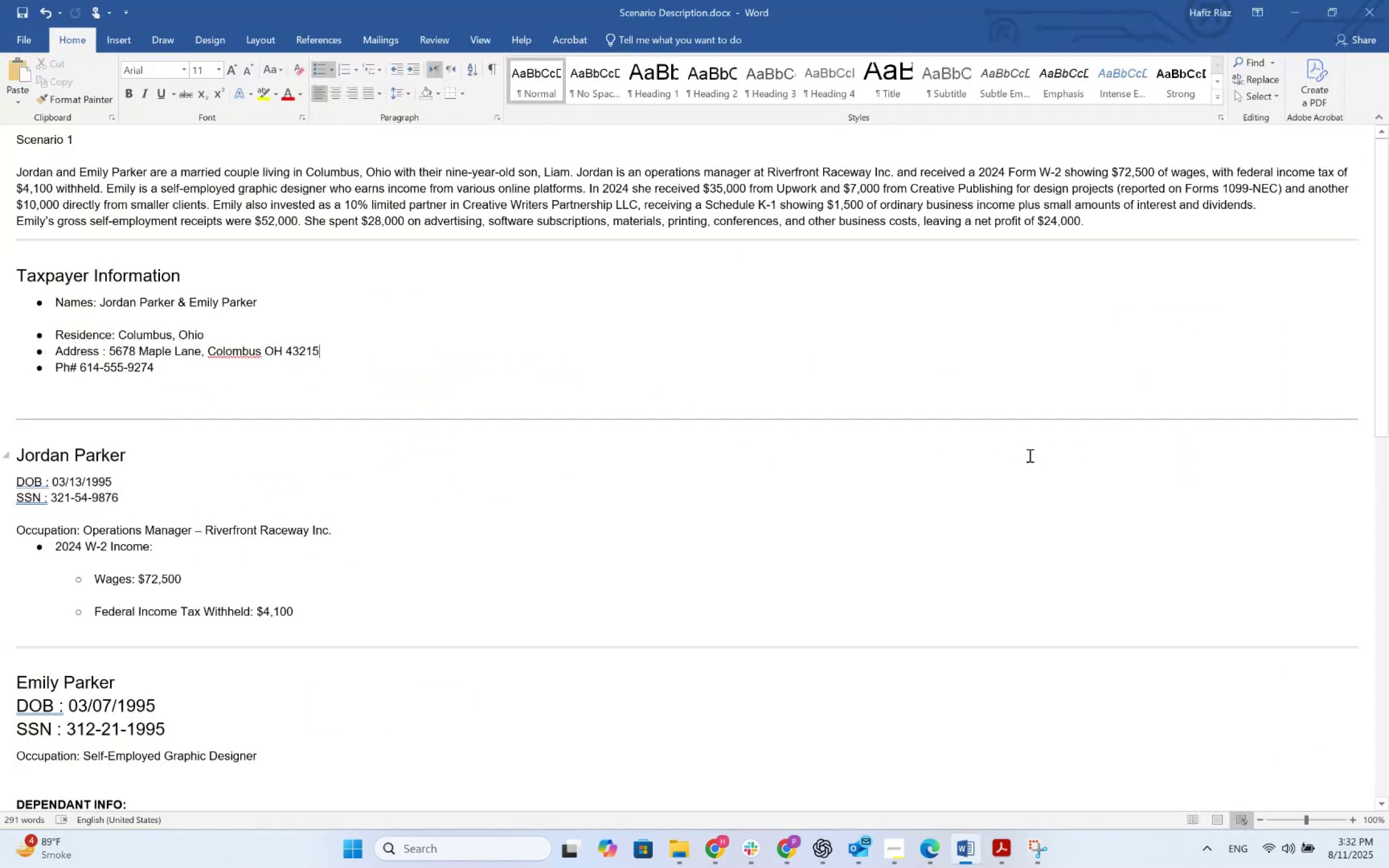 
key(Alt+Tab)
 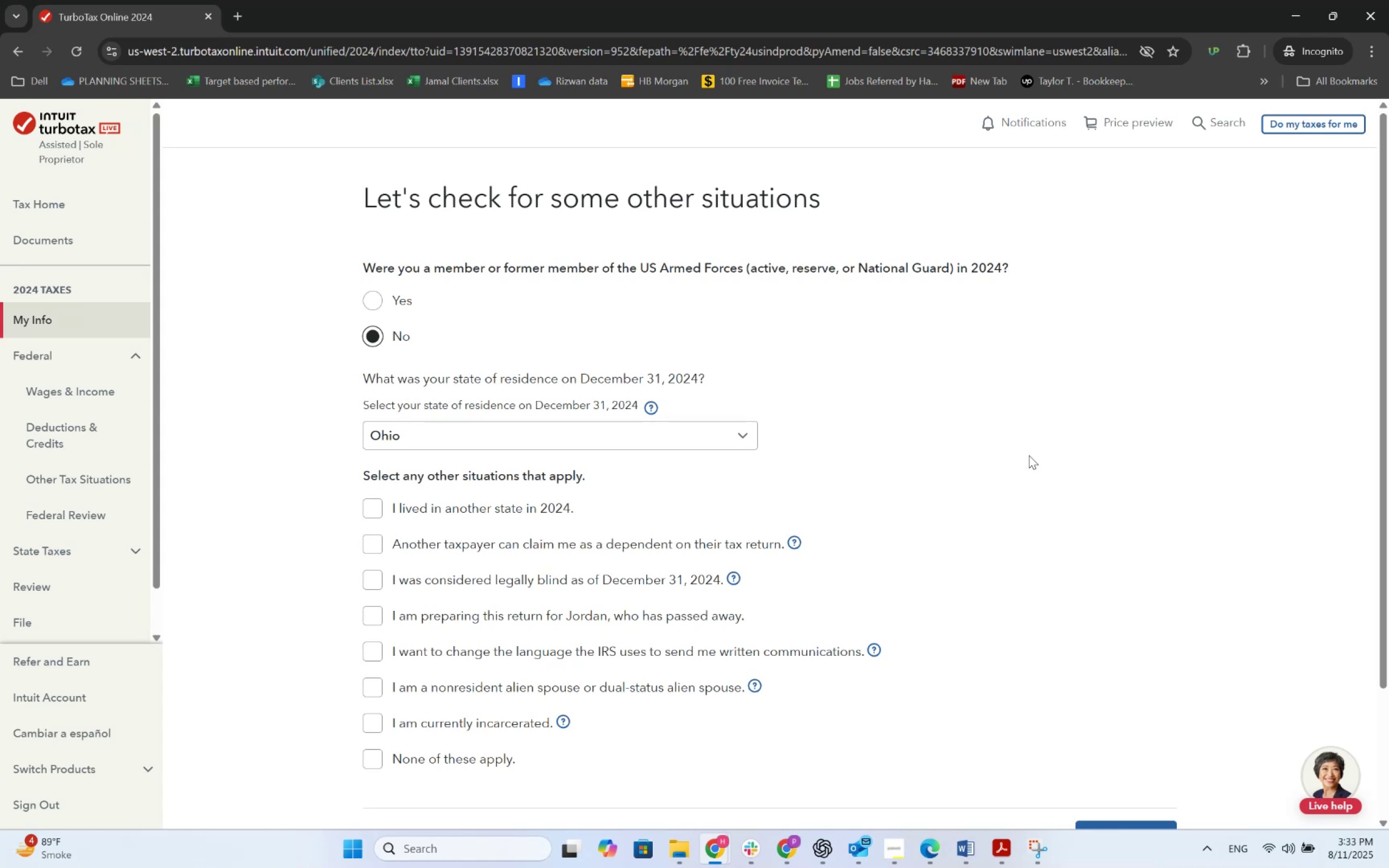 
wait(74.93)
 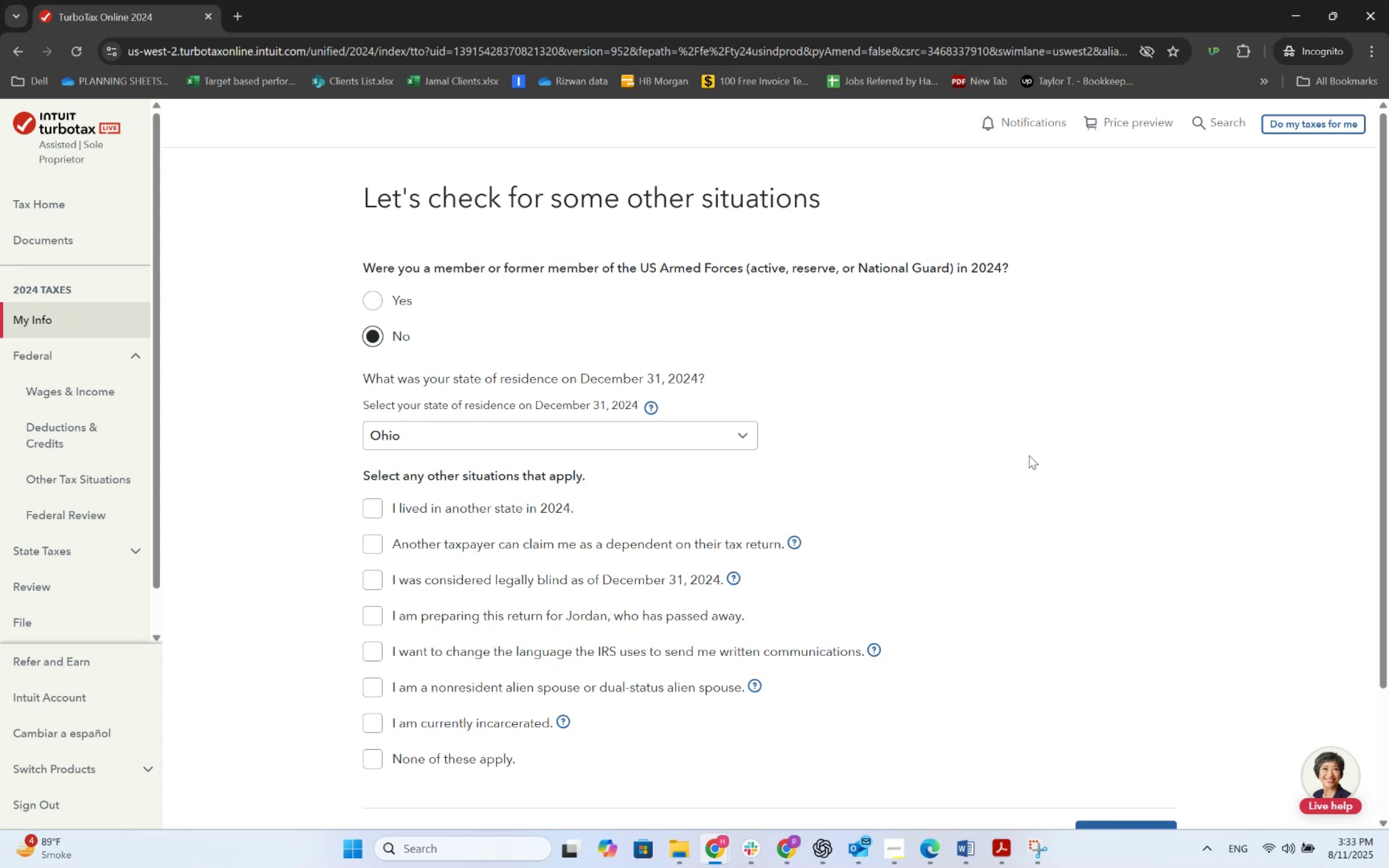 
scroll: coordinate [586, 458], scroll_direction: down, amount: 4.0
 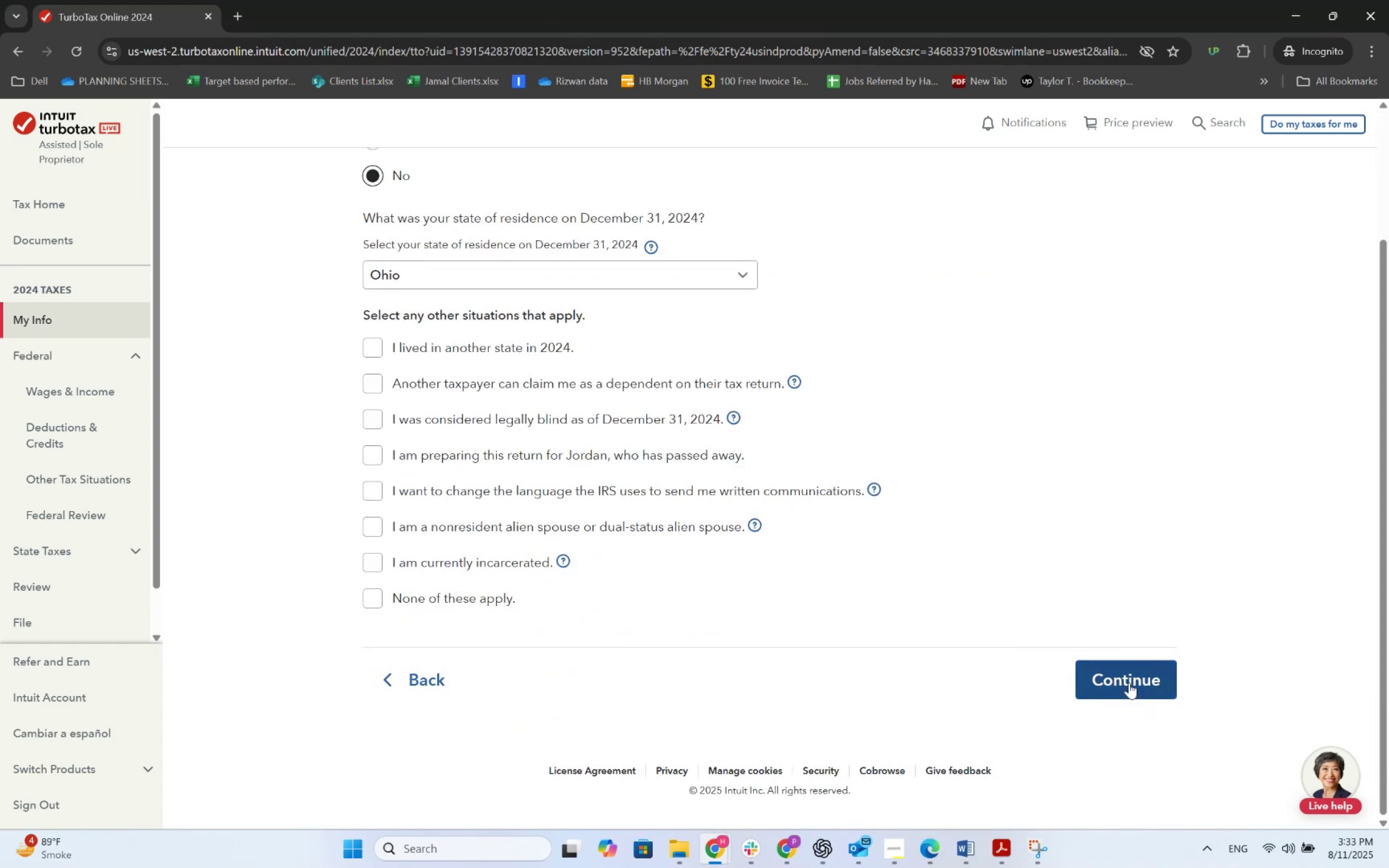 
left_click([487, 604])
 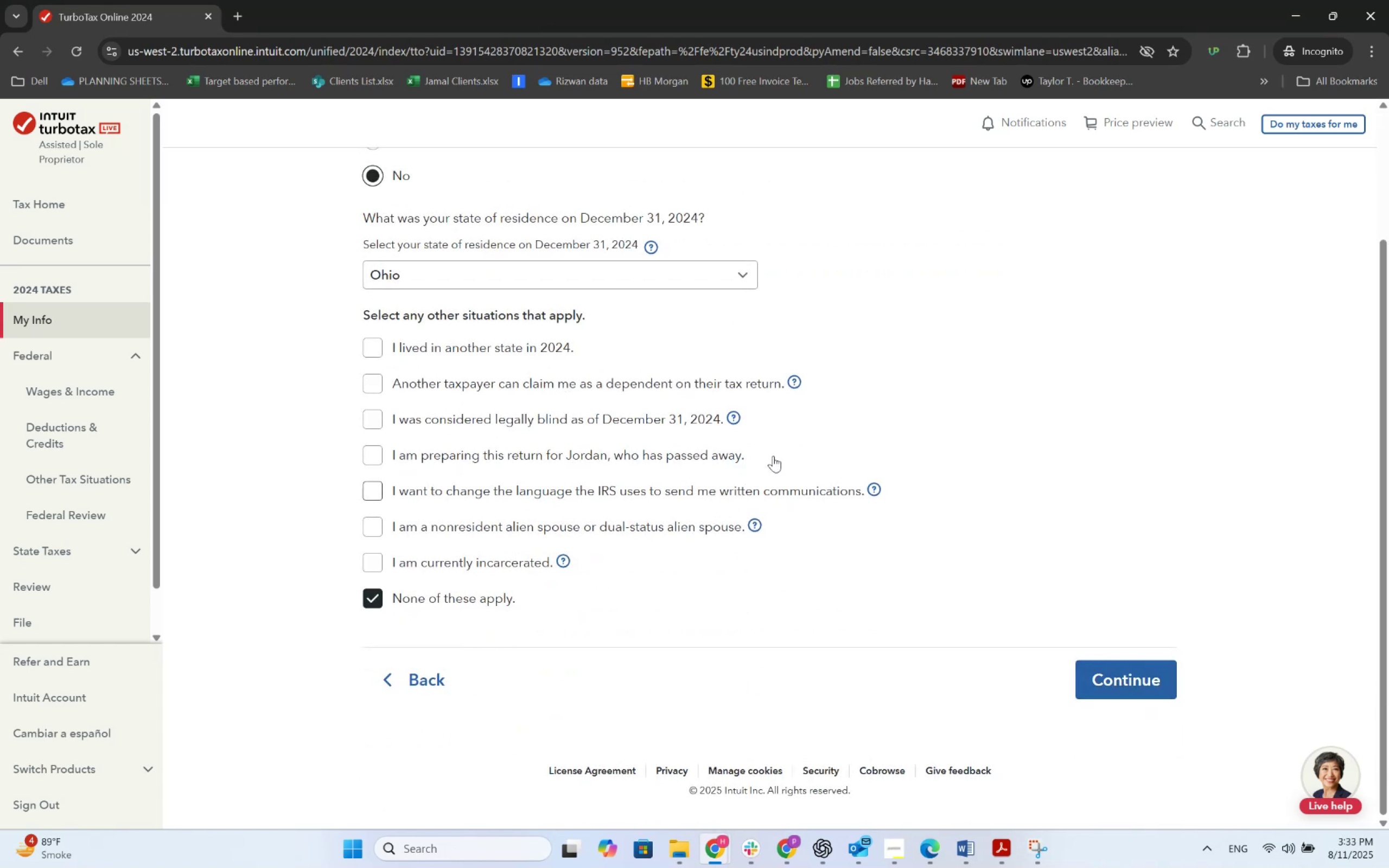 
scroll: coordinate [698, 371], scroll_direction: up, amount: 1.0
 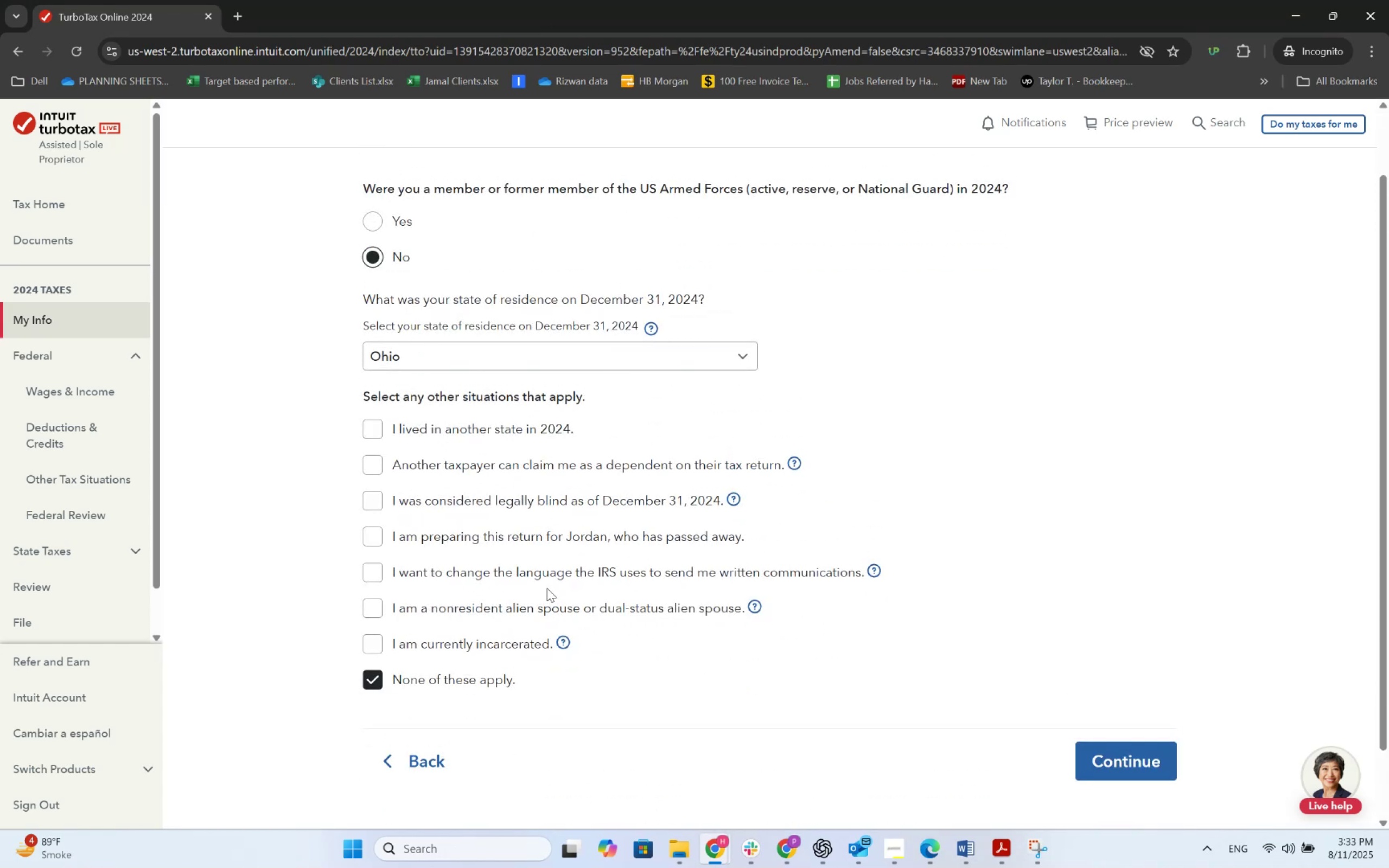 
scroll: coordinate [461, 672], scroll_direction: down, amount: 2.0
 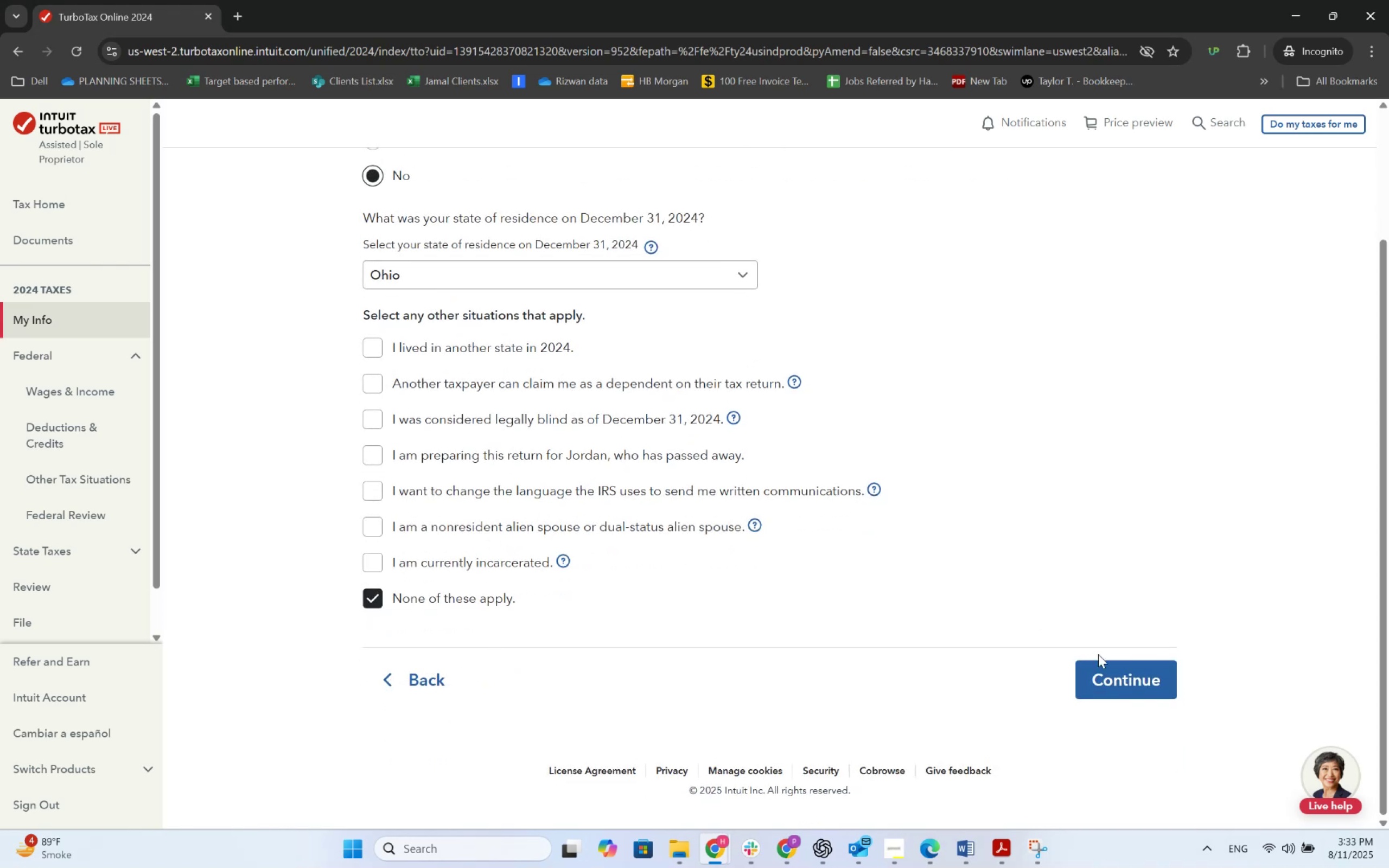 
left_click([1149, 676])
 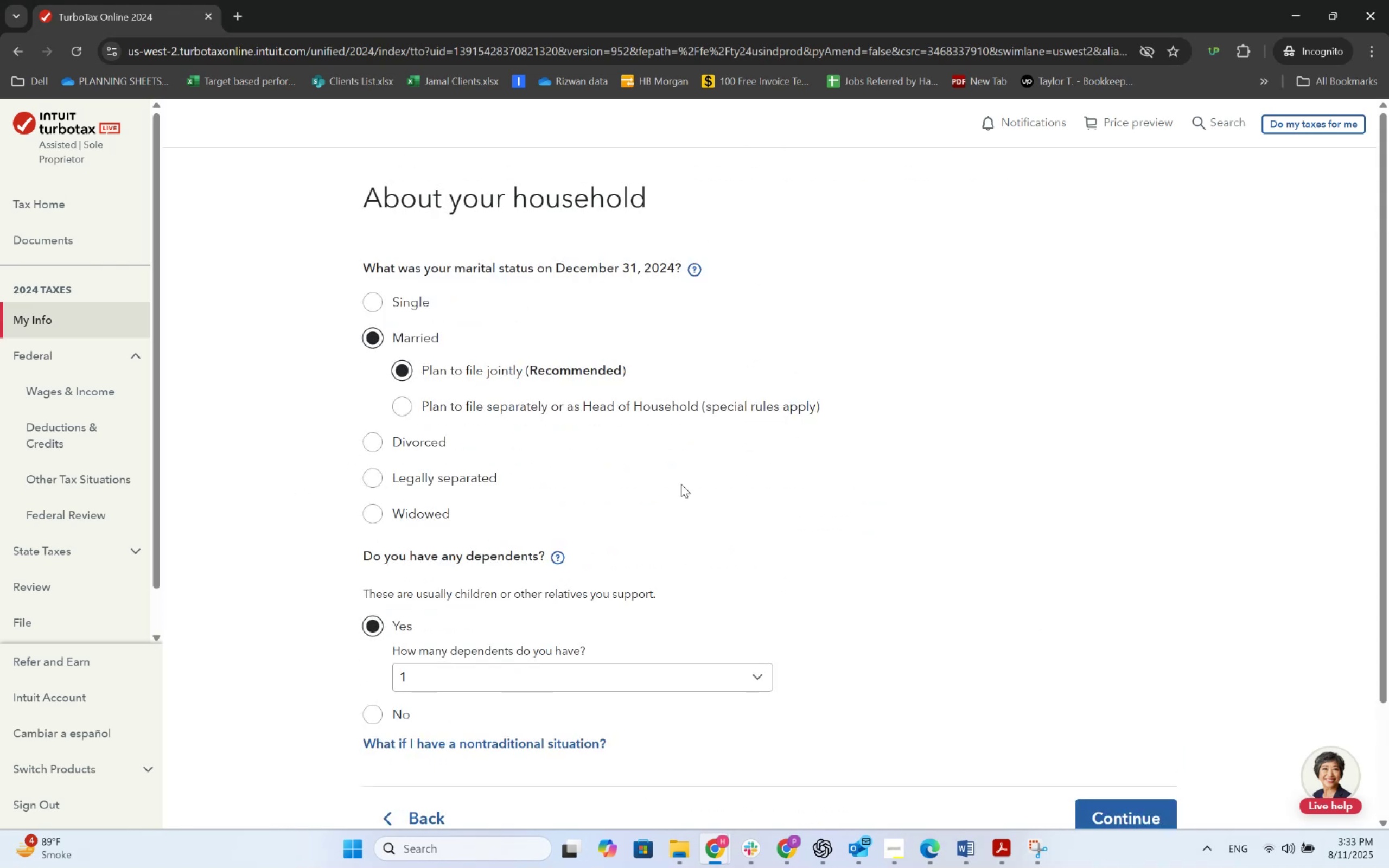 
scroll: coordinate [697, 528], scroll_direction: down, amount: 4.0
 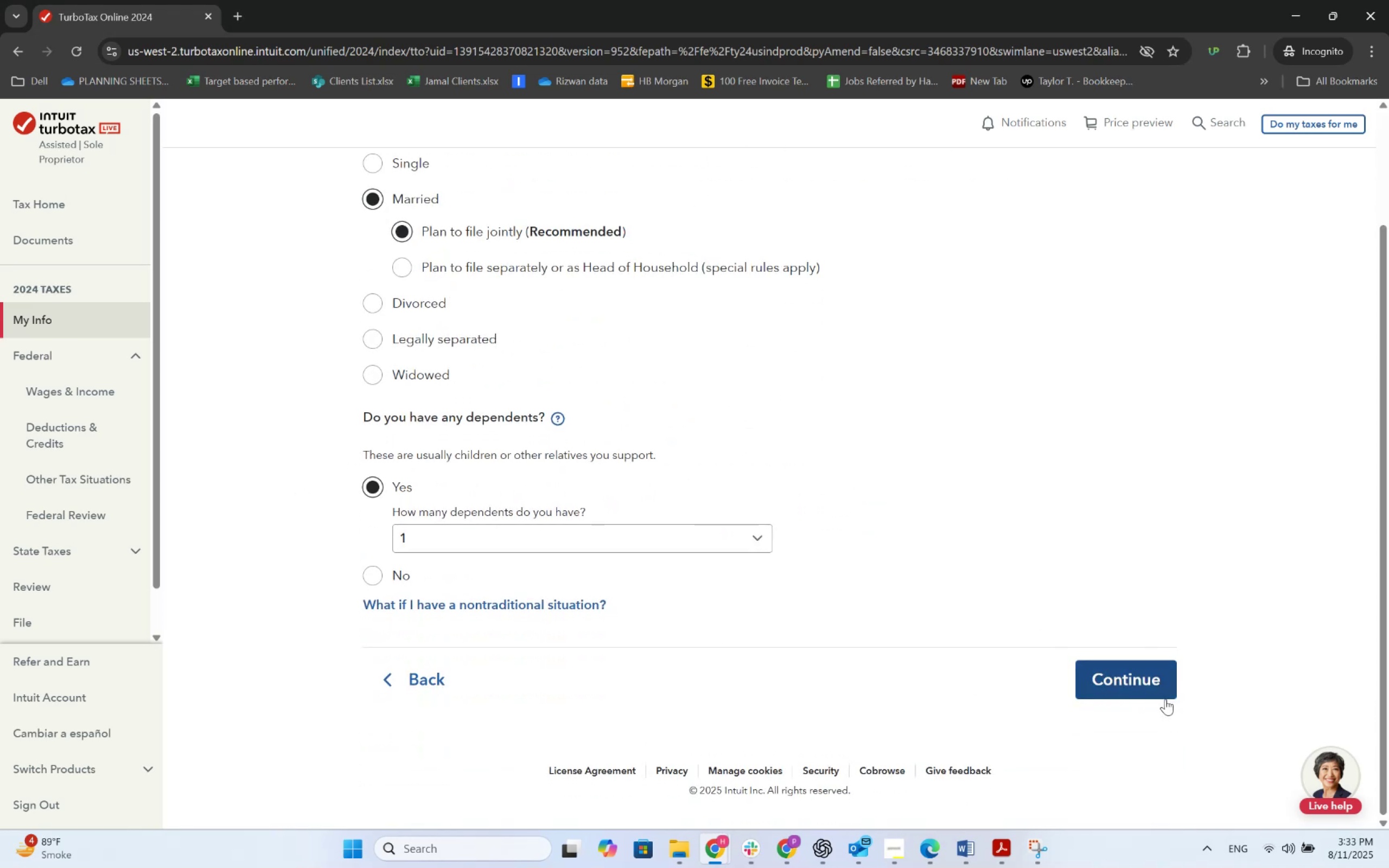 
left_click([1181, 676])
 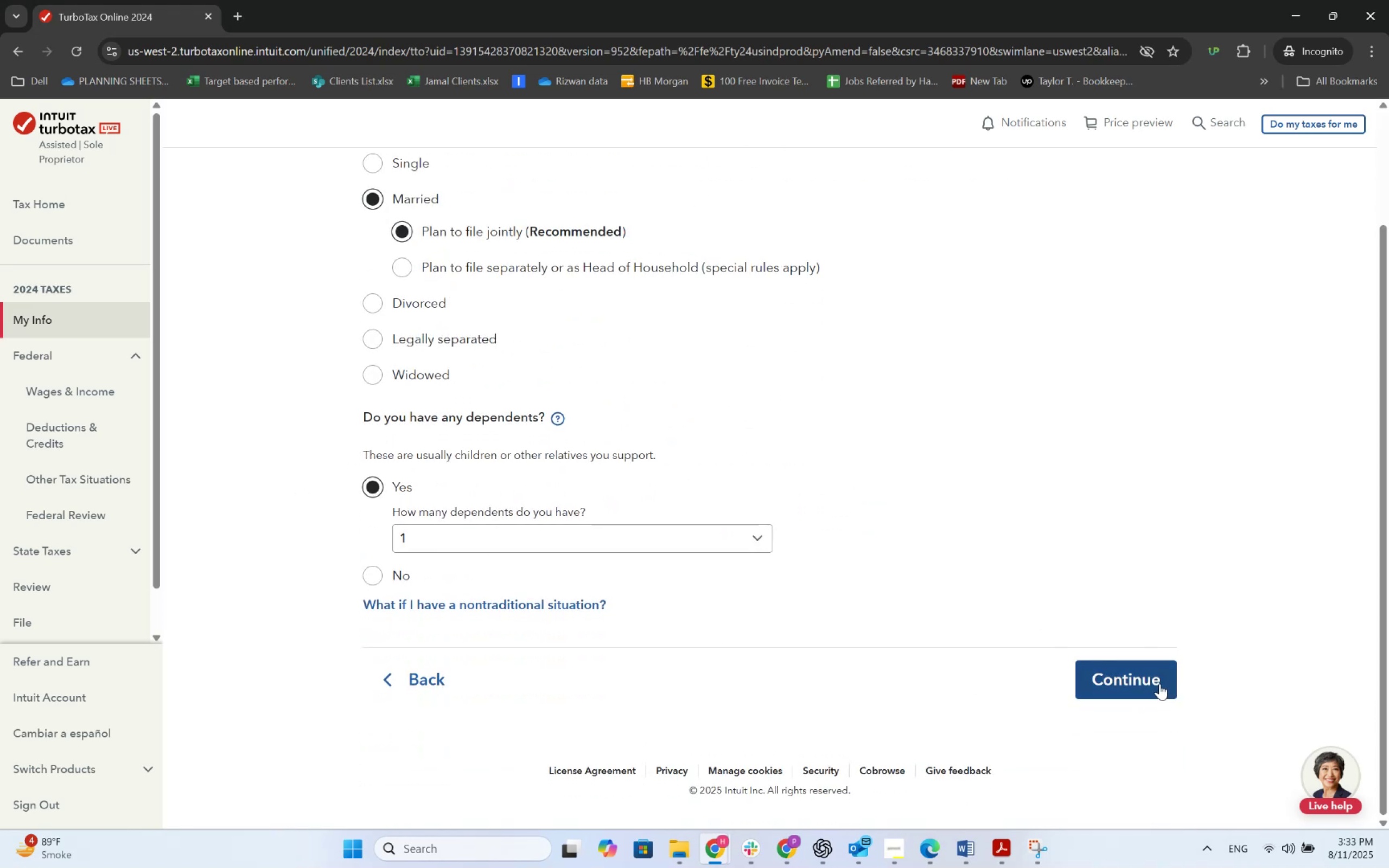 
left_click([1159, 684])
 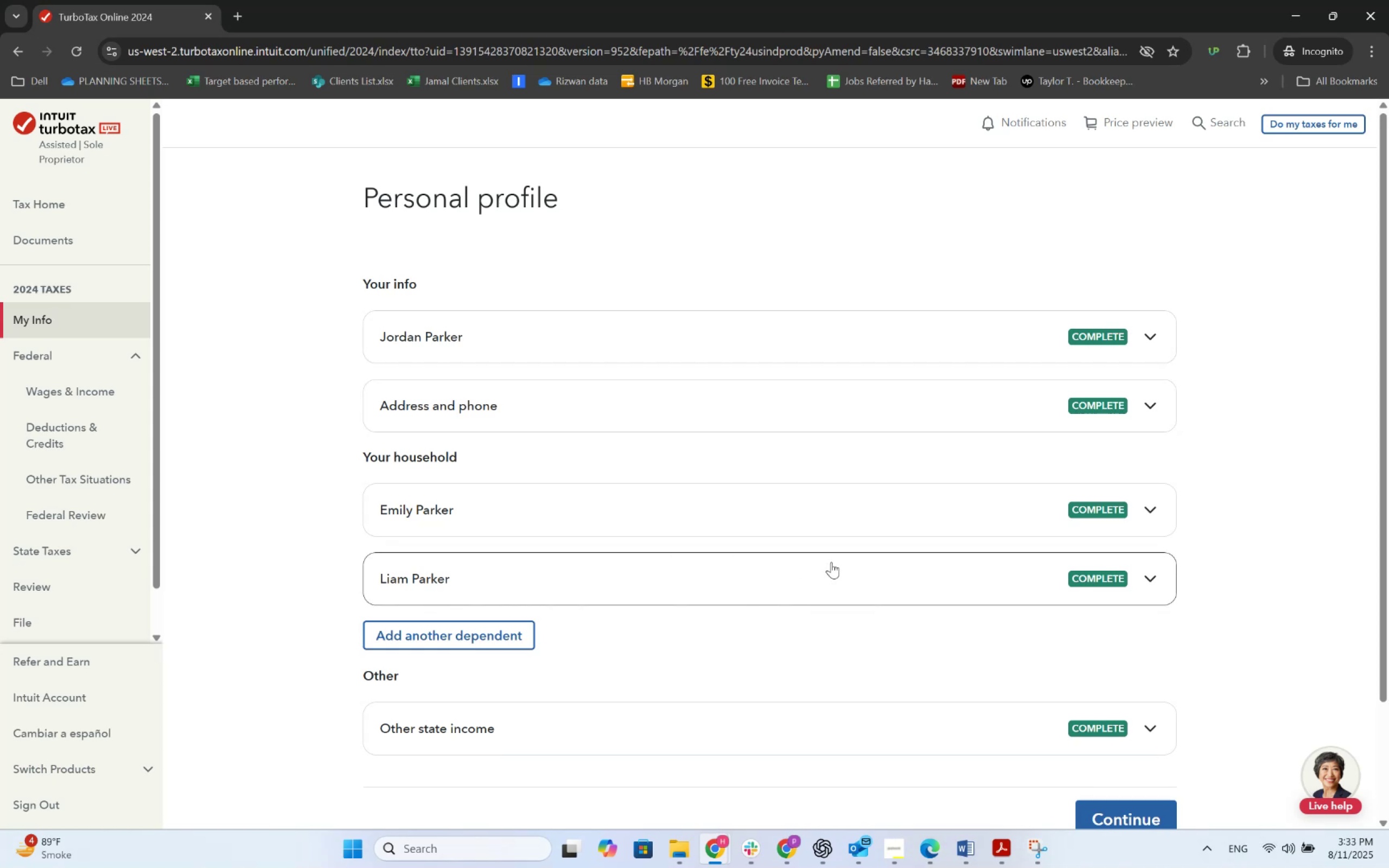 
wait(12.78)
 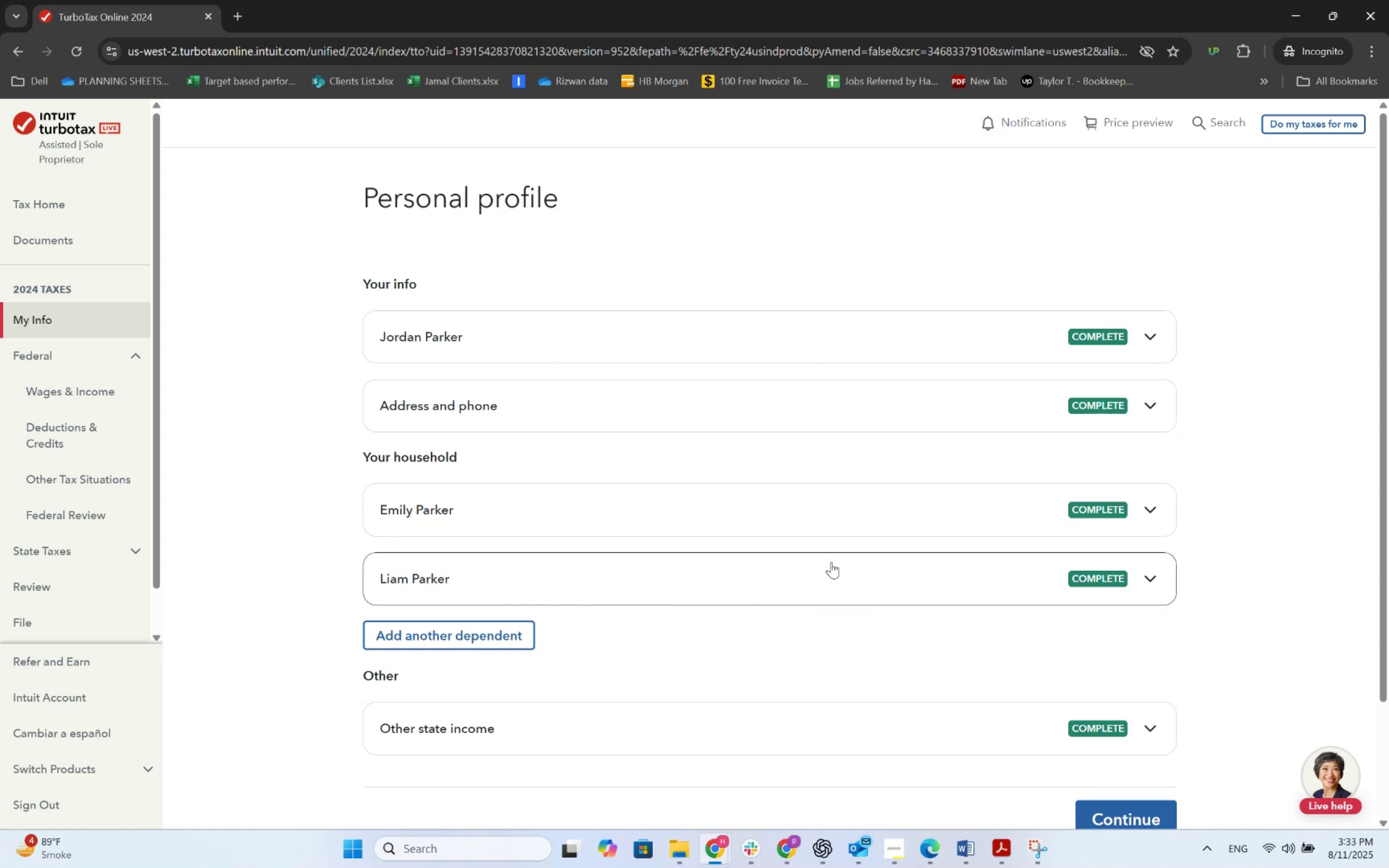 
left_click([832, 519])
 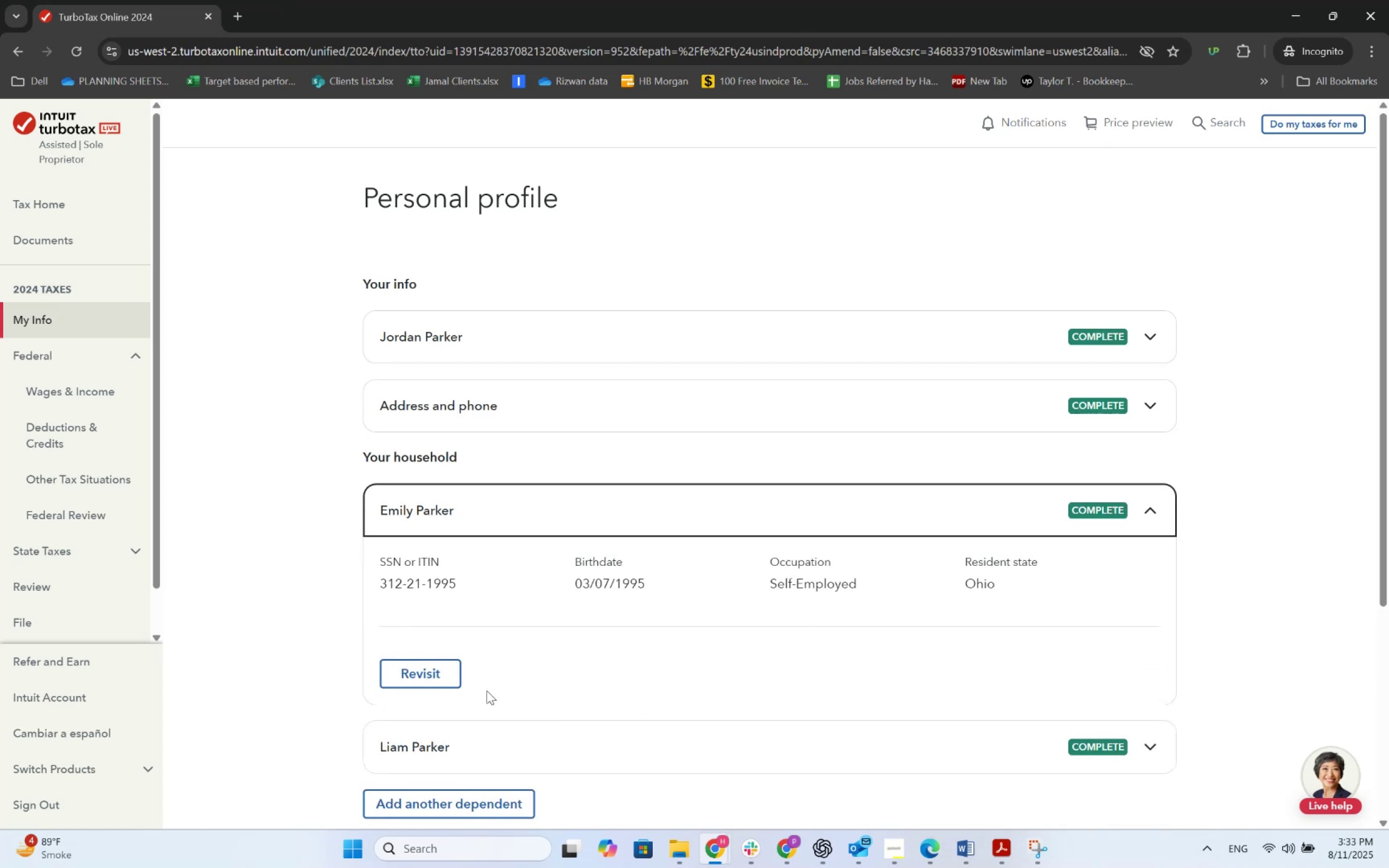 
left_click([445, 676])
 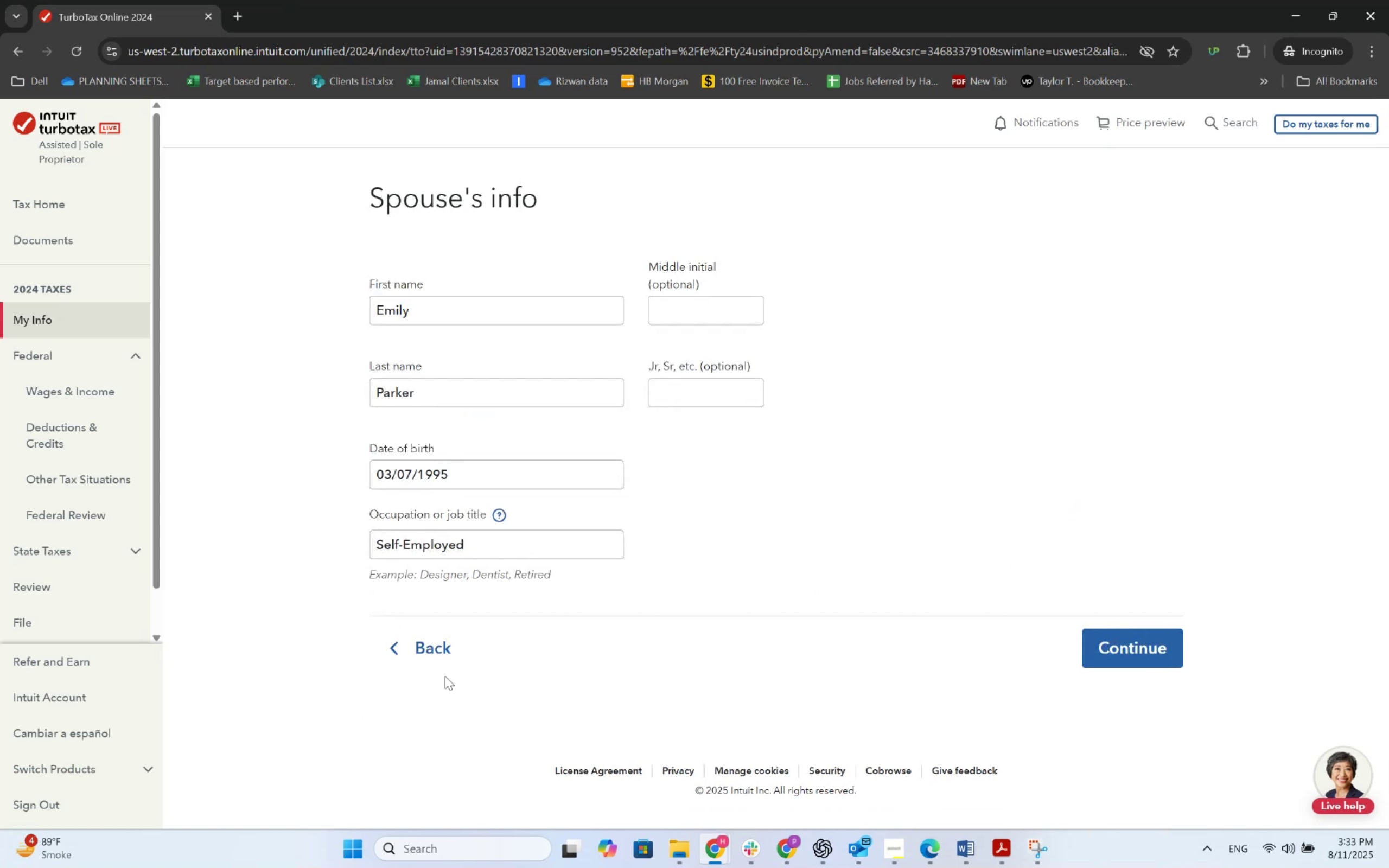 
key(Alt+AltLeft)
 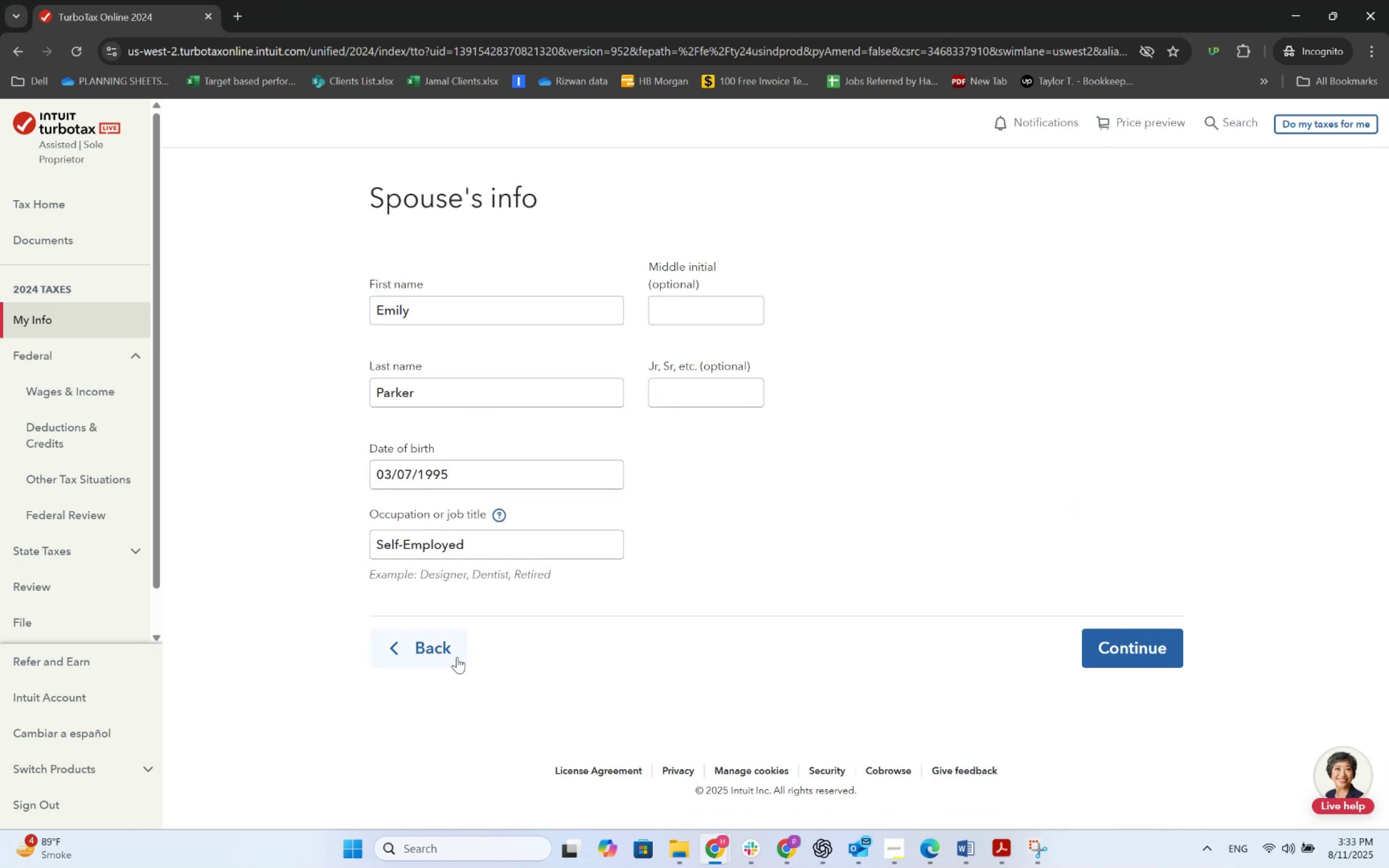 
key(Alt+Tab)
 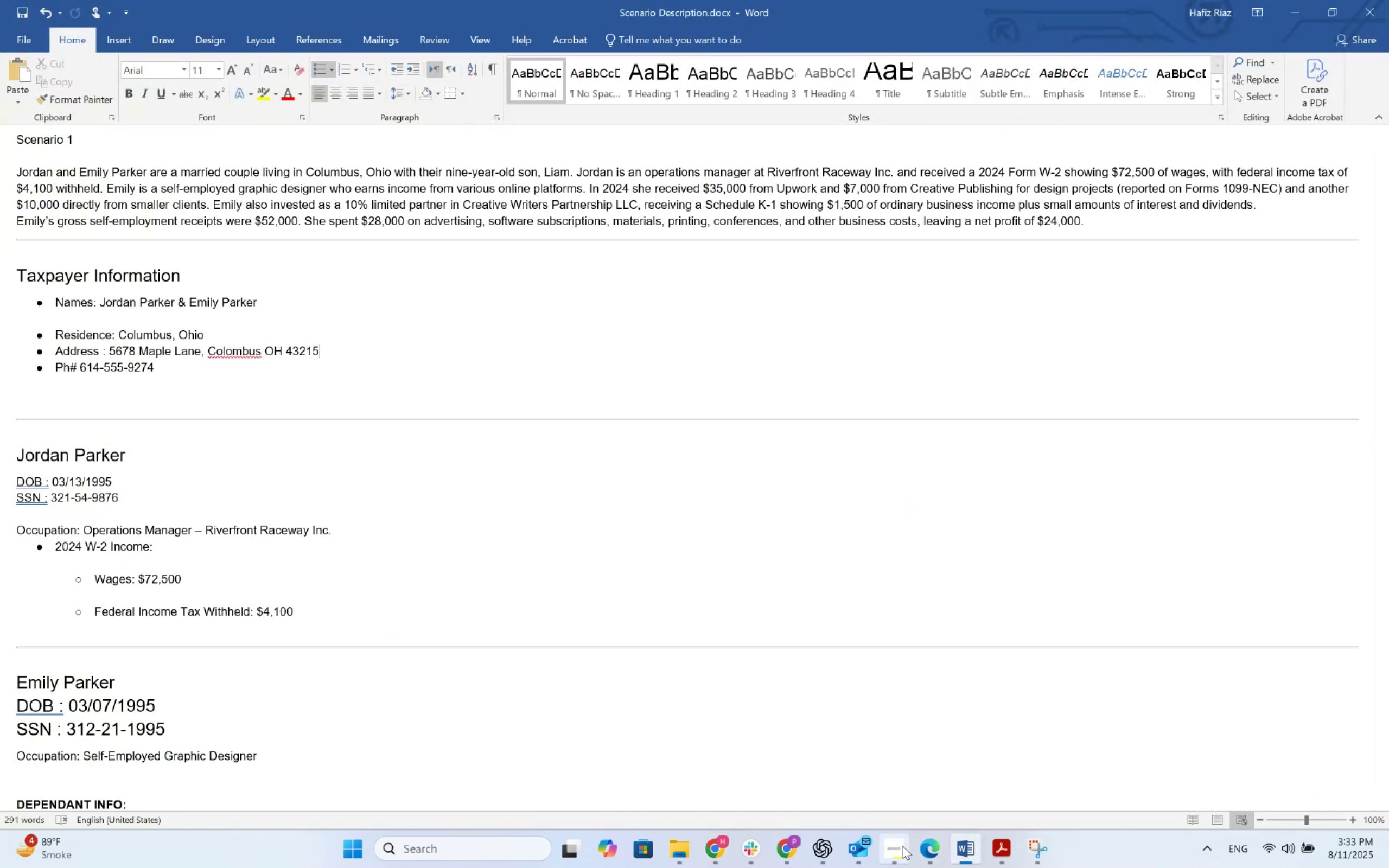 
left_click([995, 844])
 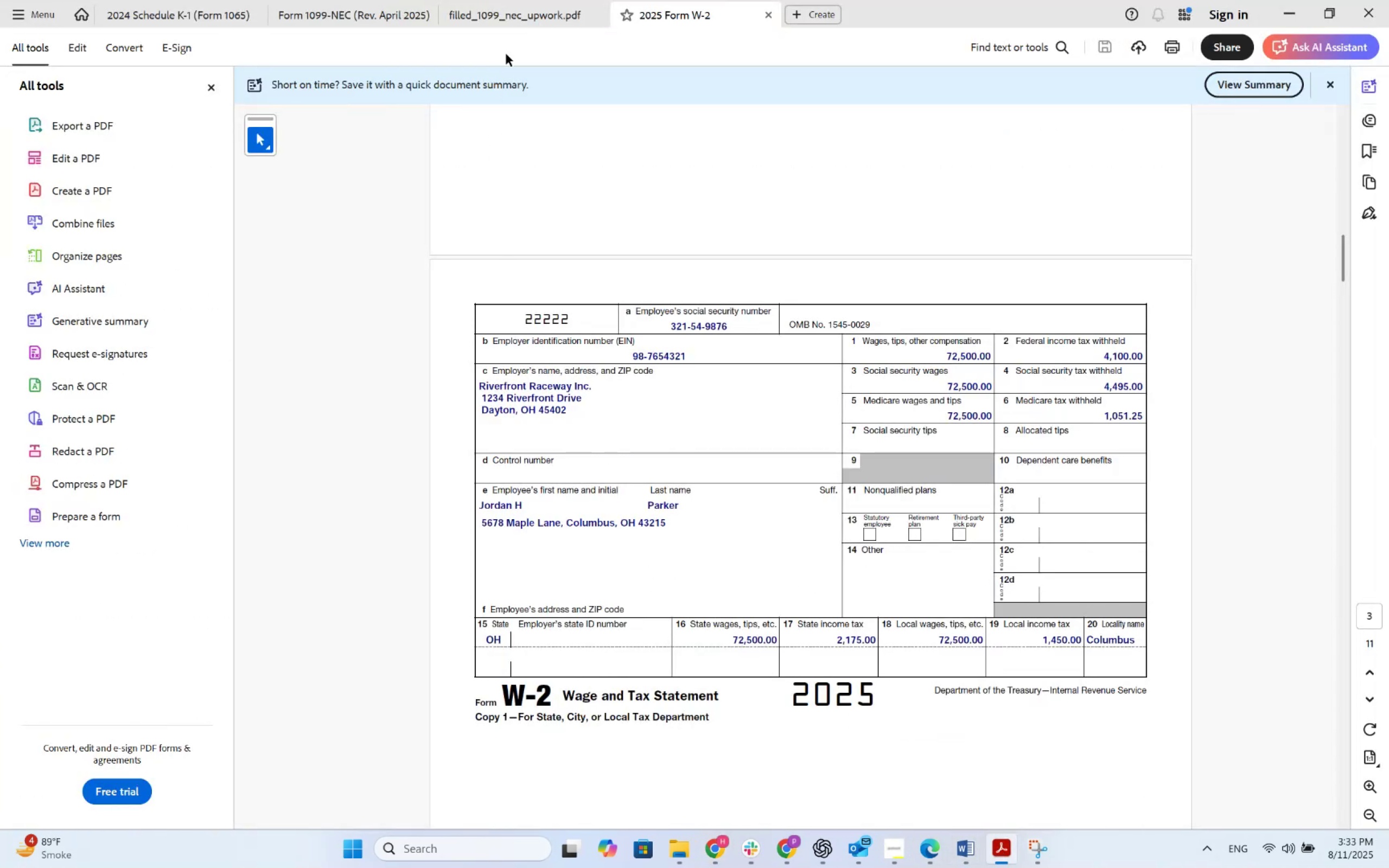 
left_click([503, 20])
 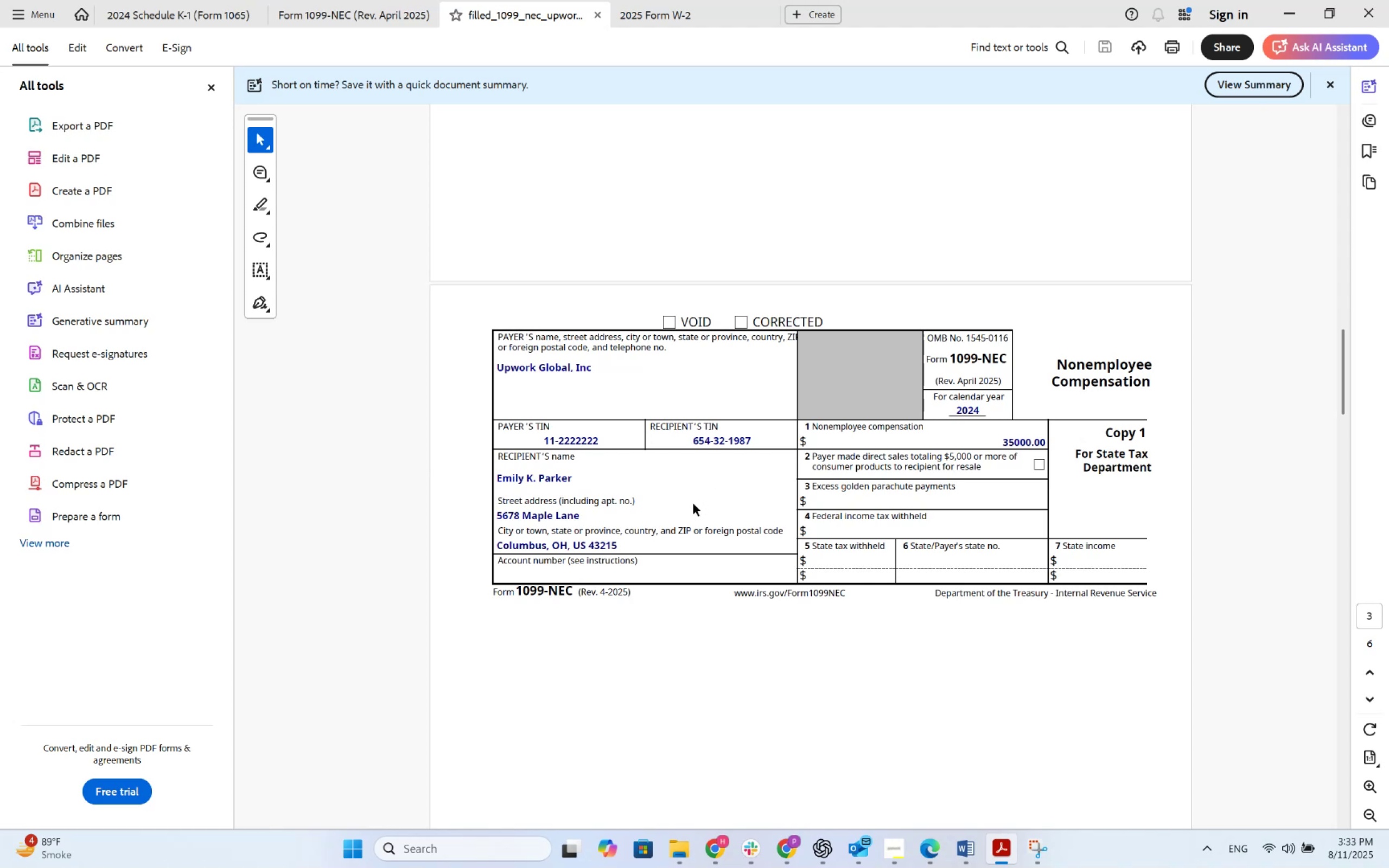 
left_click([652, 14])
 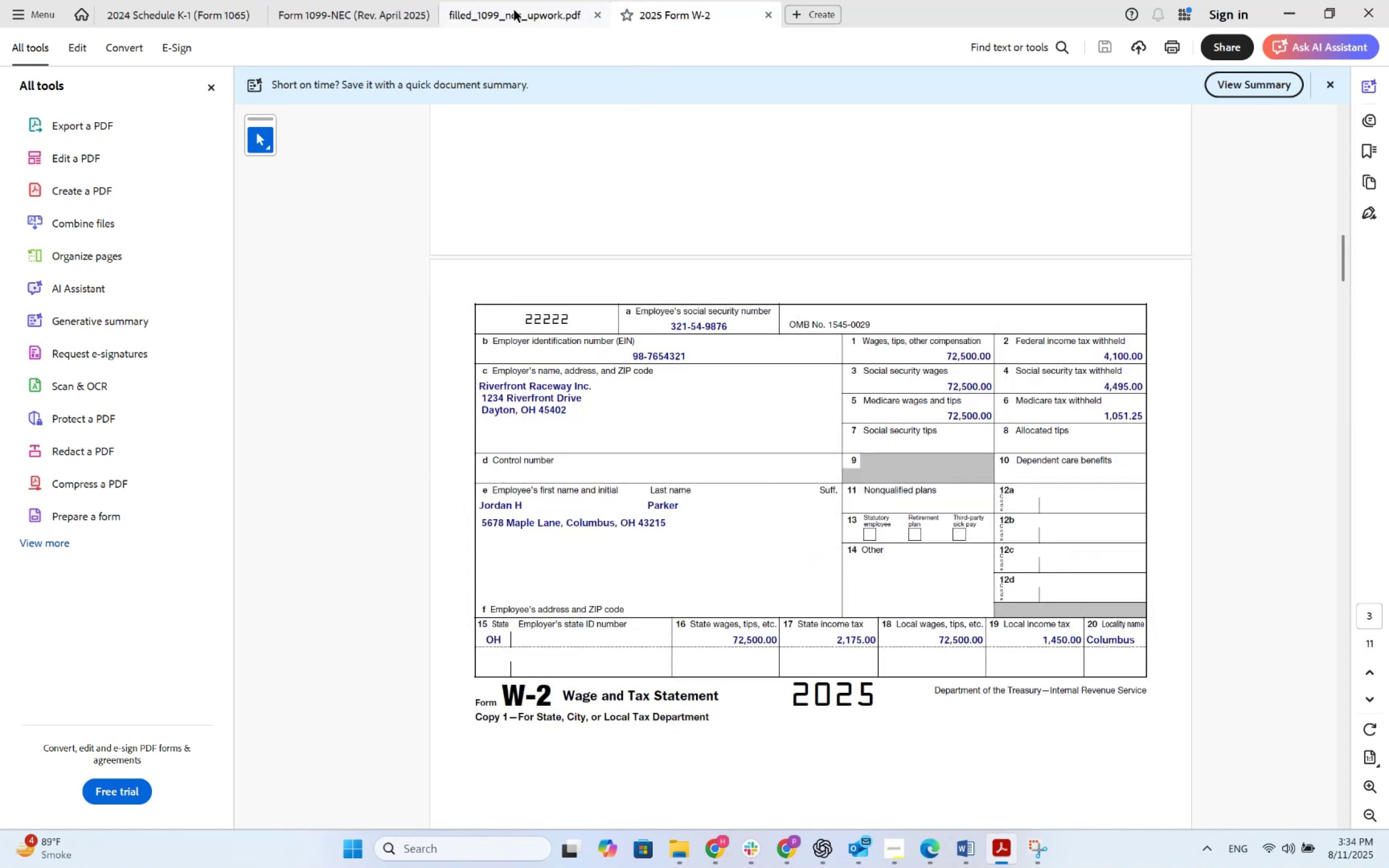 
left_click([514, 10])
 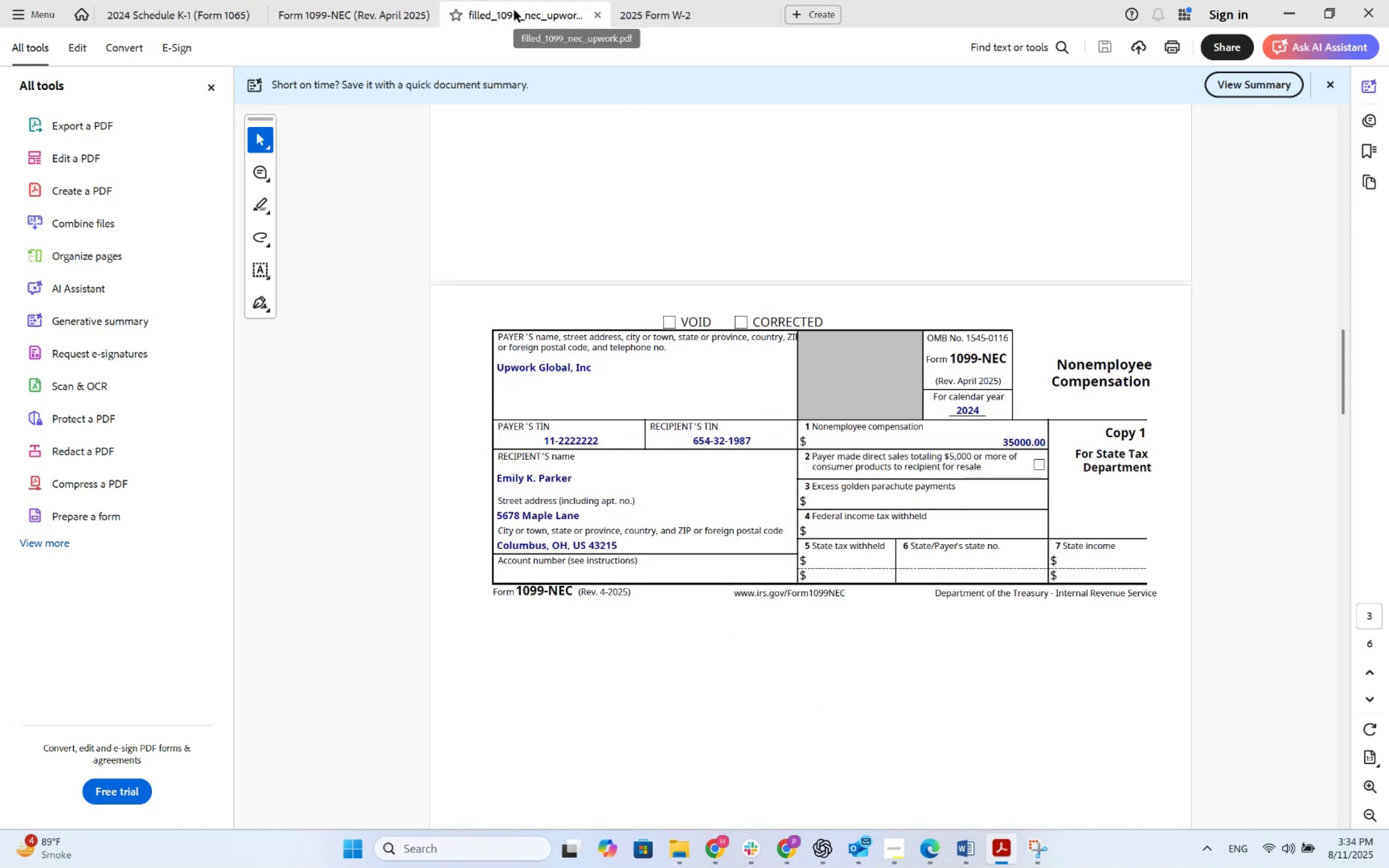 
key(Alt+AltLeft)
 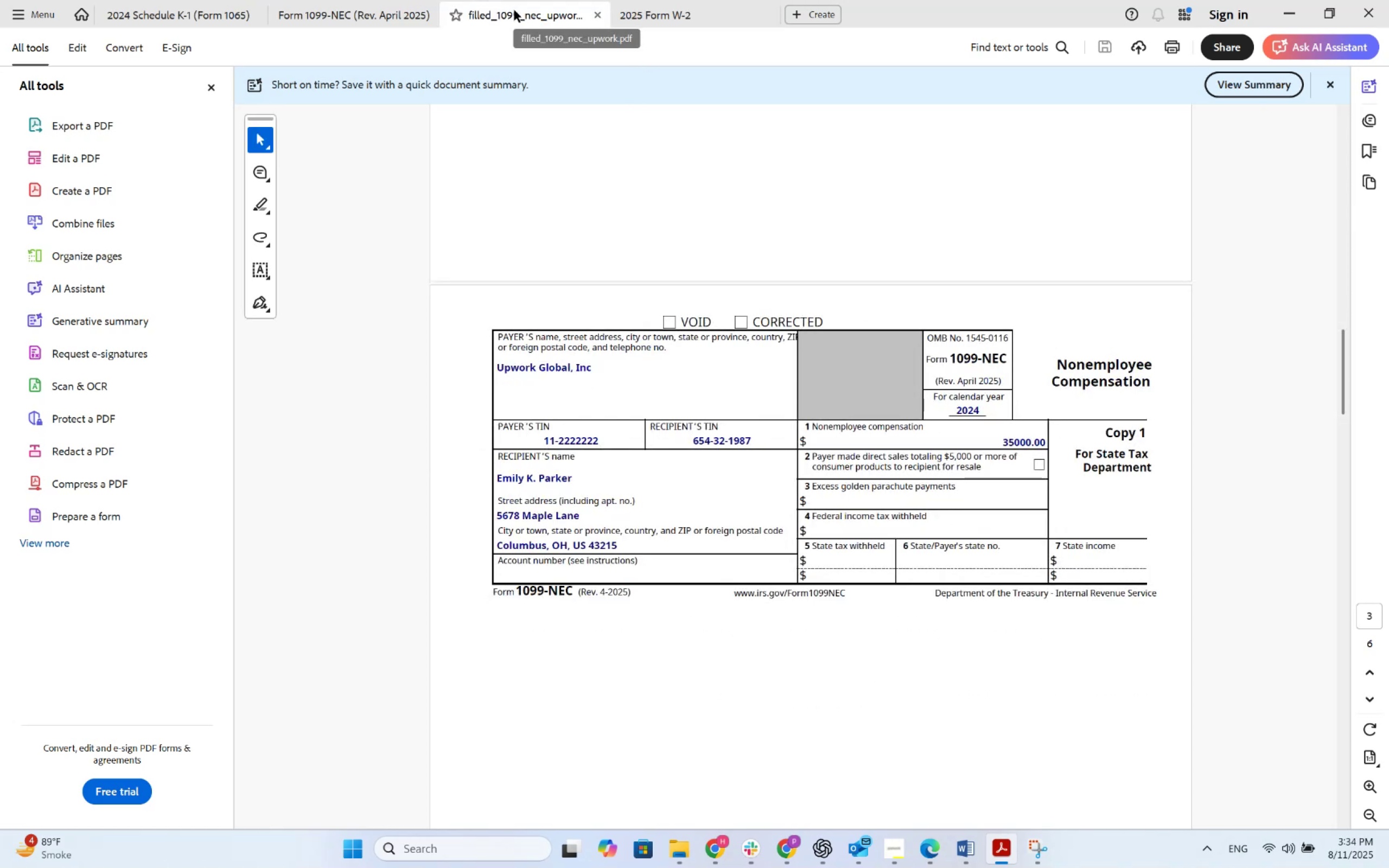 
key(Alt+Tab)
 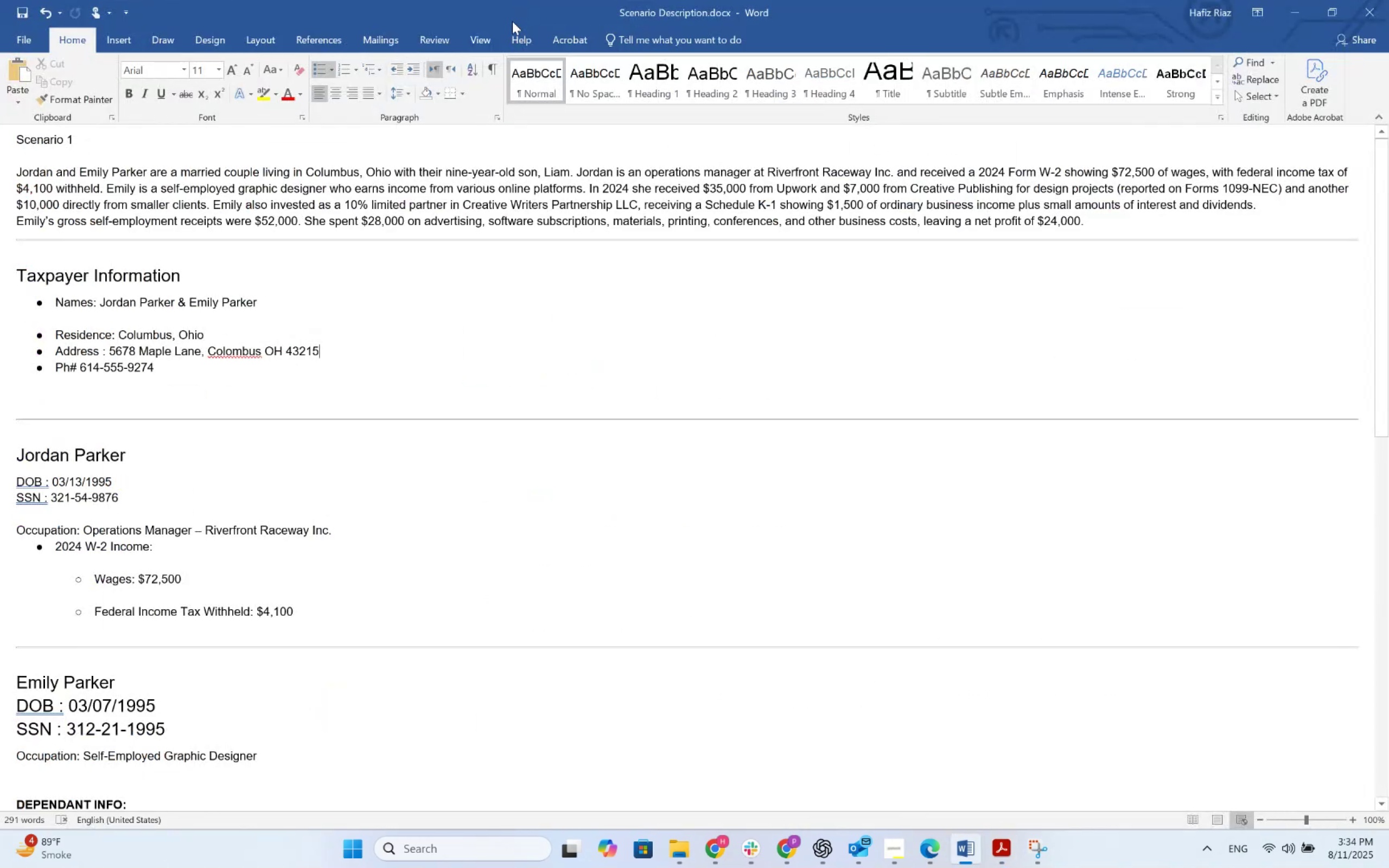 
key(Alt+AltLeft)
 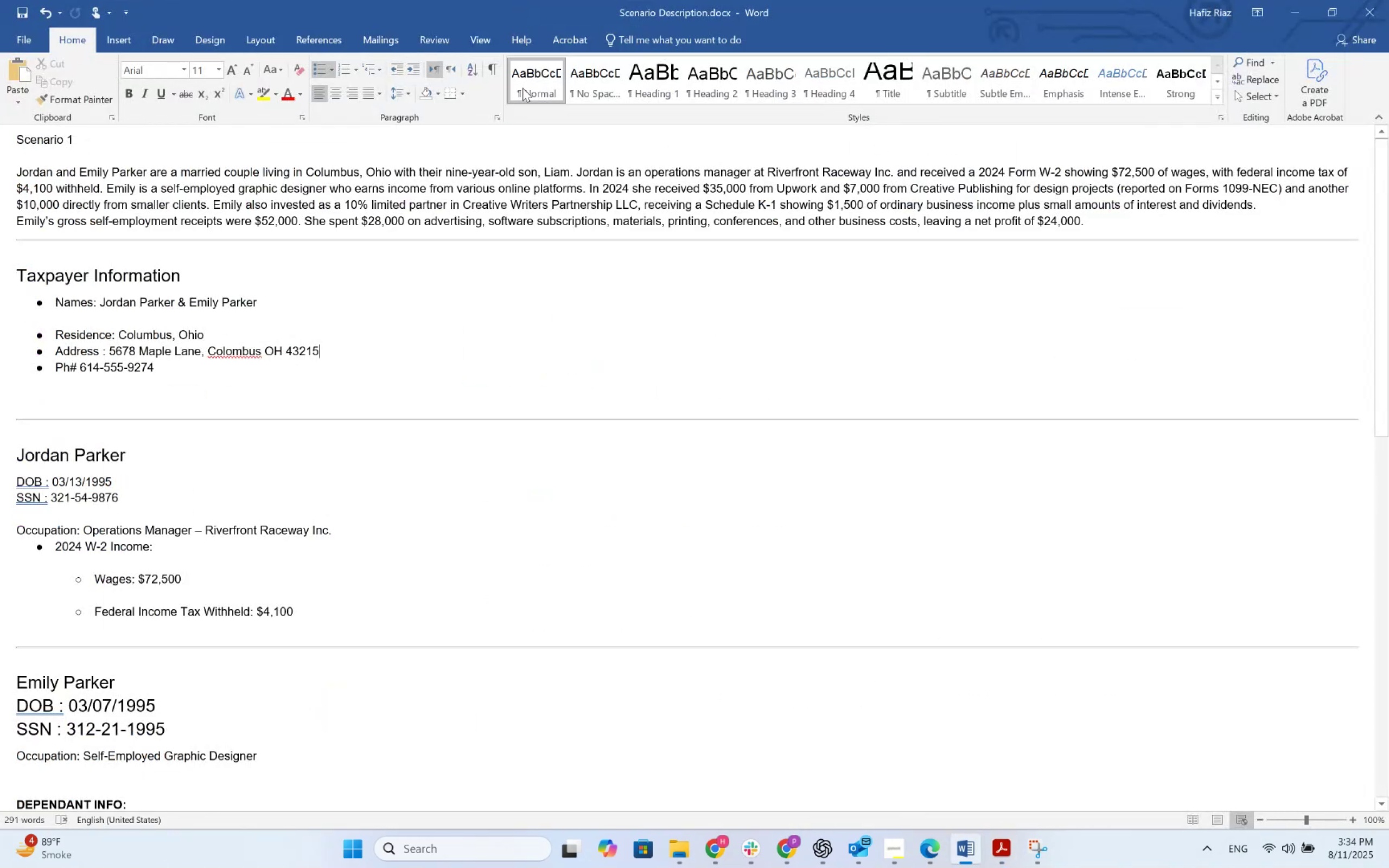 
key(Alt+Tab)
 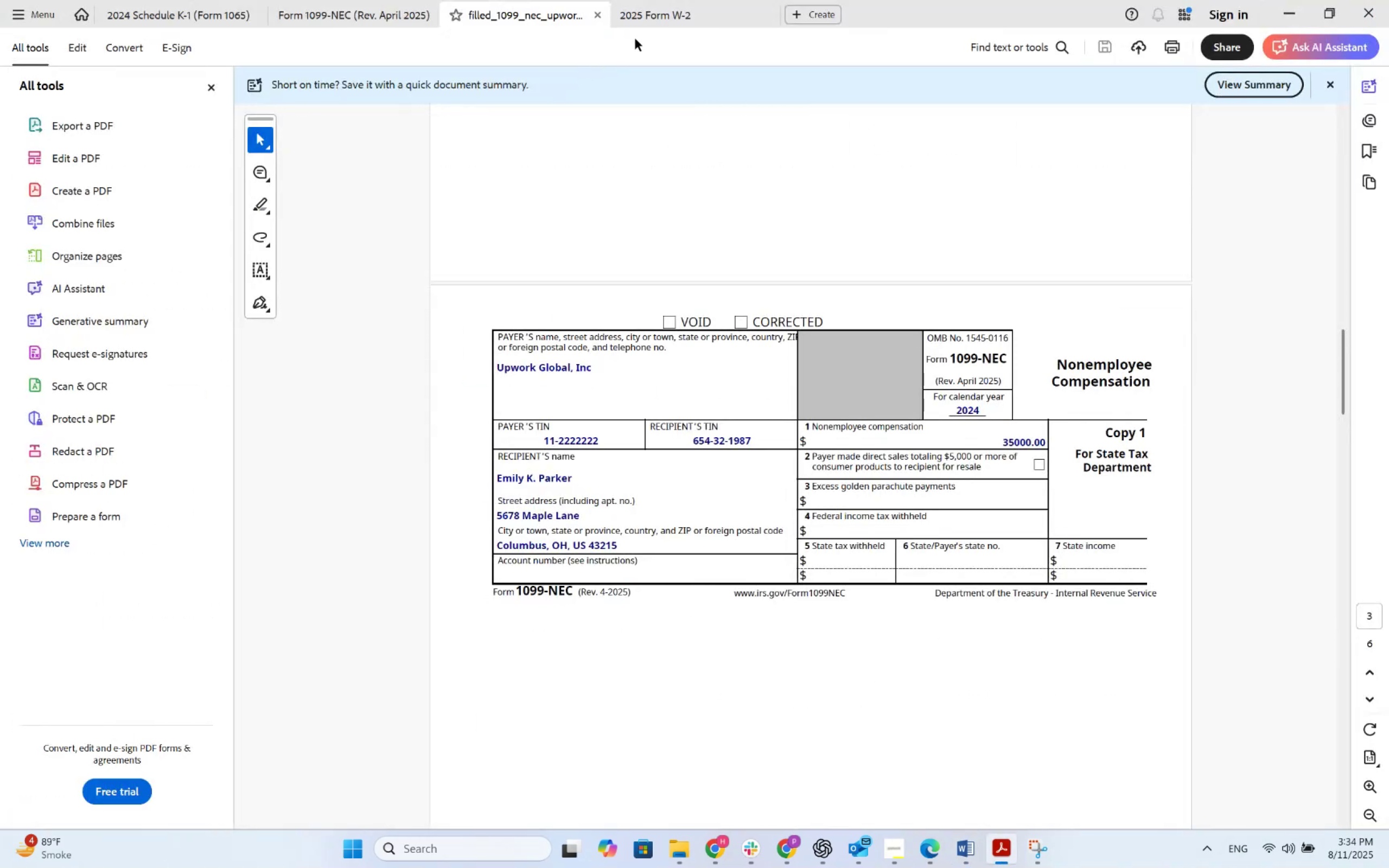 
left_click([654, 24])
 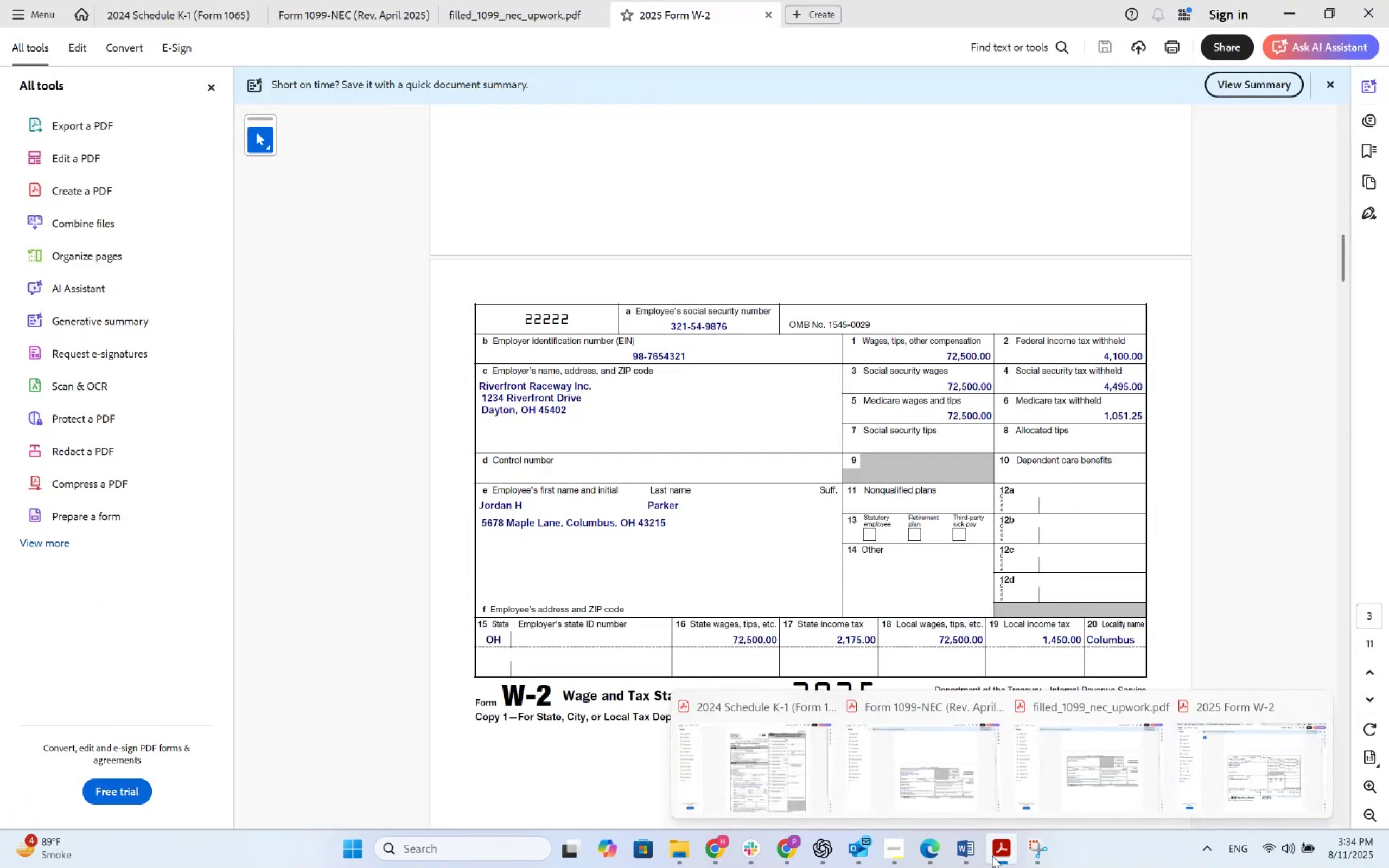 
key(Alt+AltLeft)
 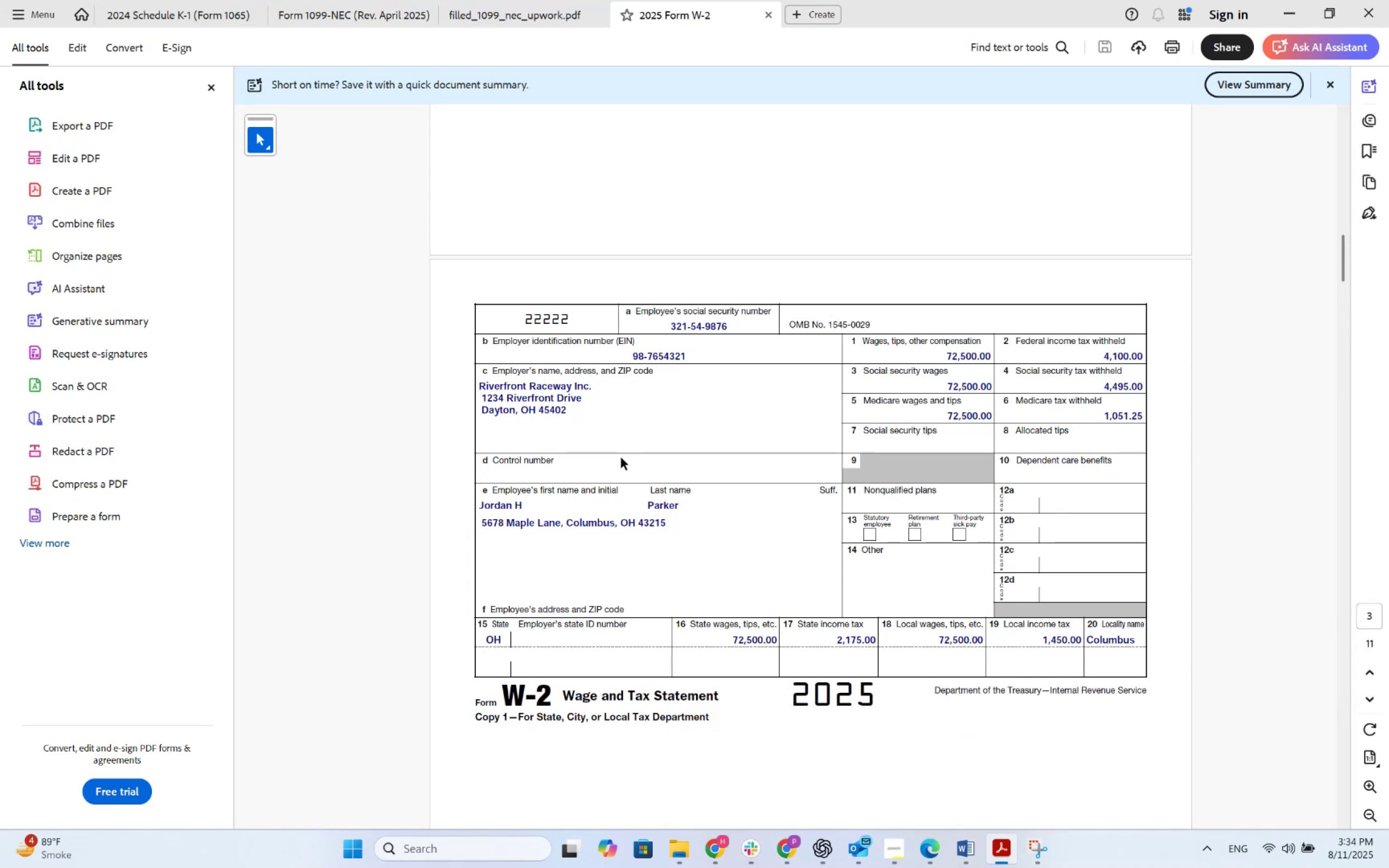 
key(Alt+Tab)
 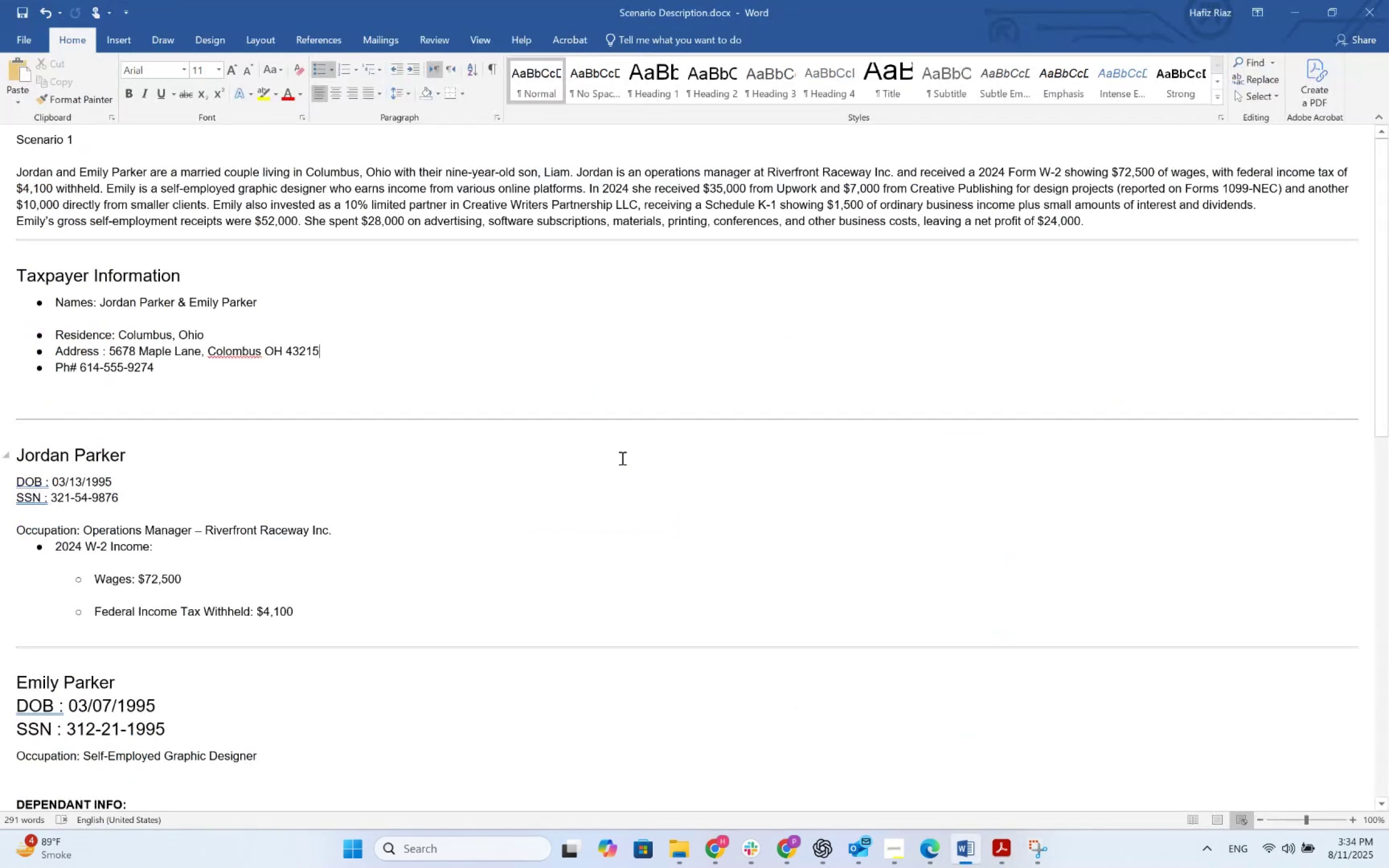 
key(Alt+AltLeft)
 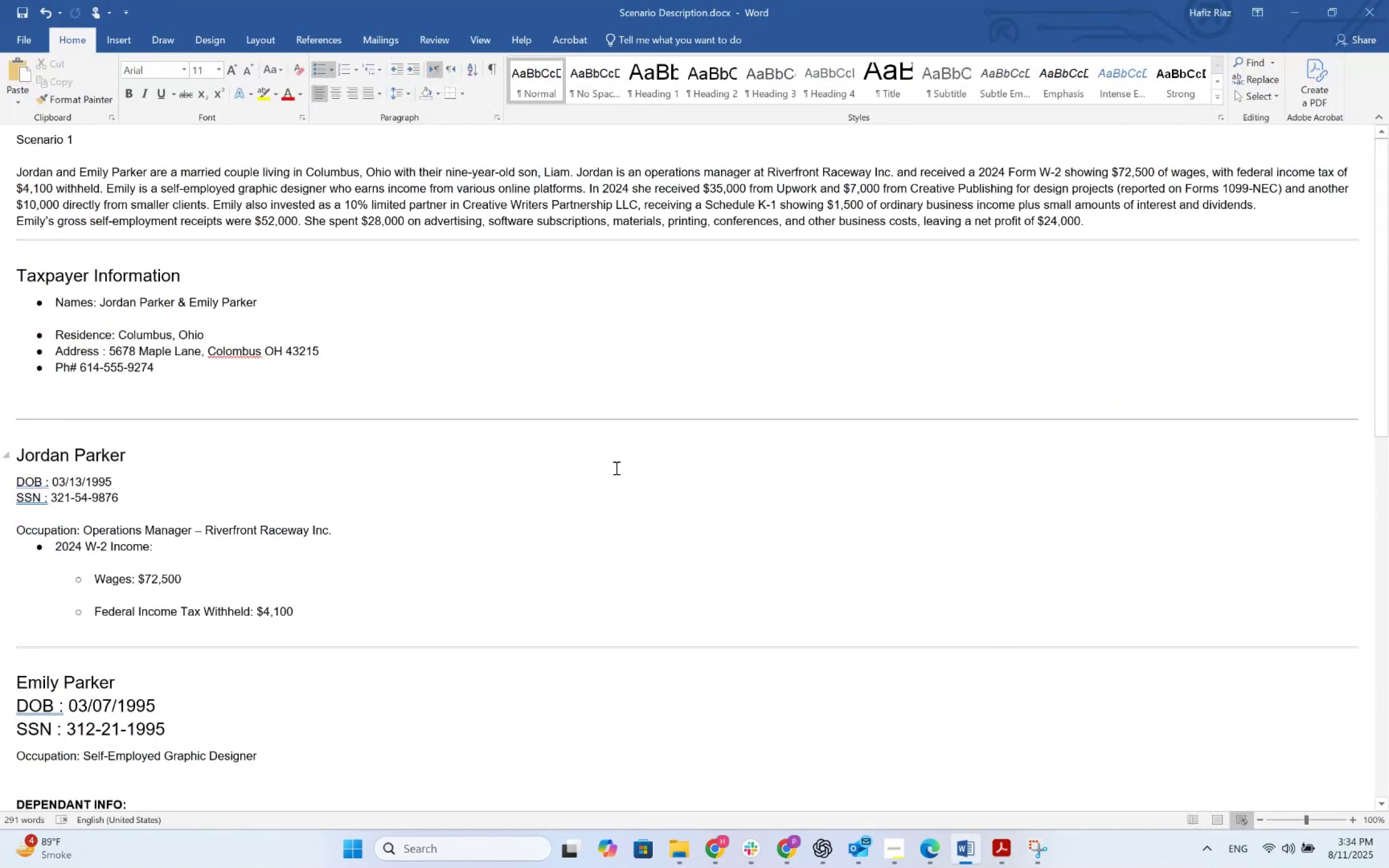 
key(Alt+Tab)
 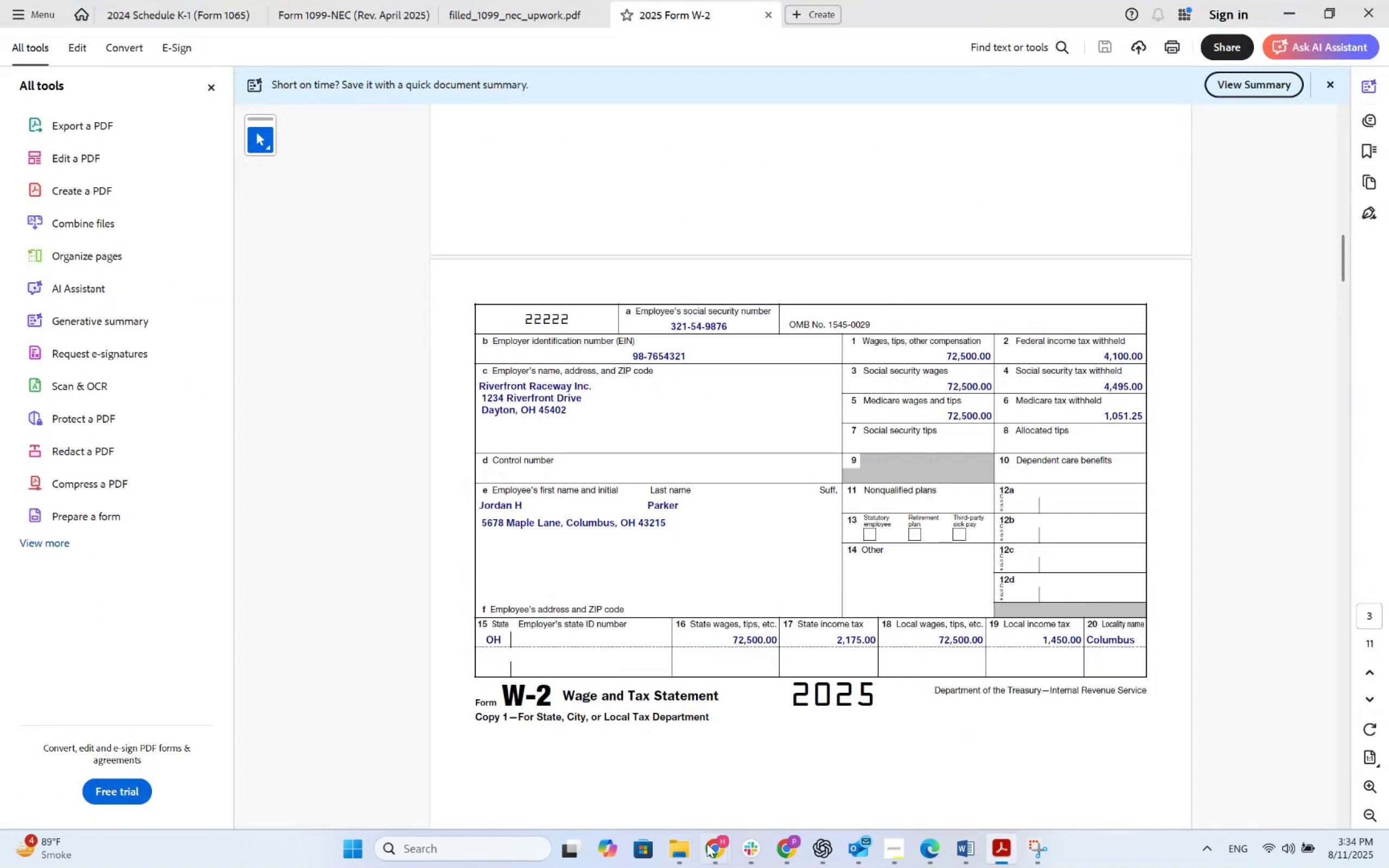 
left_click([711, 846])
 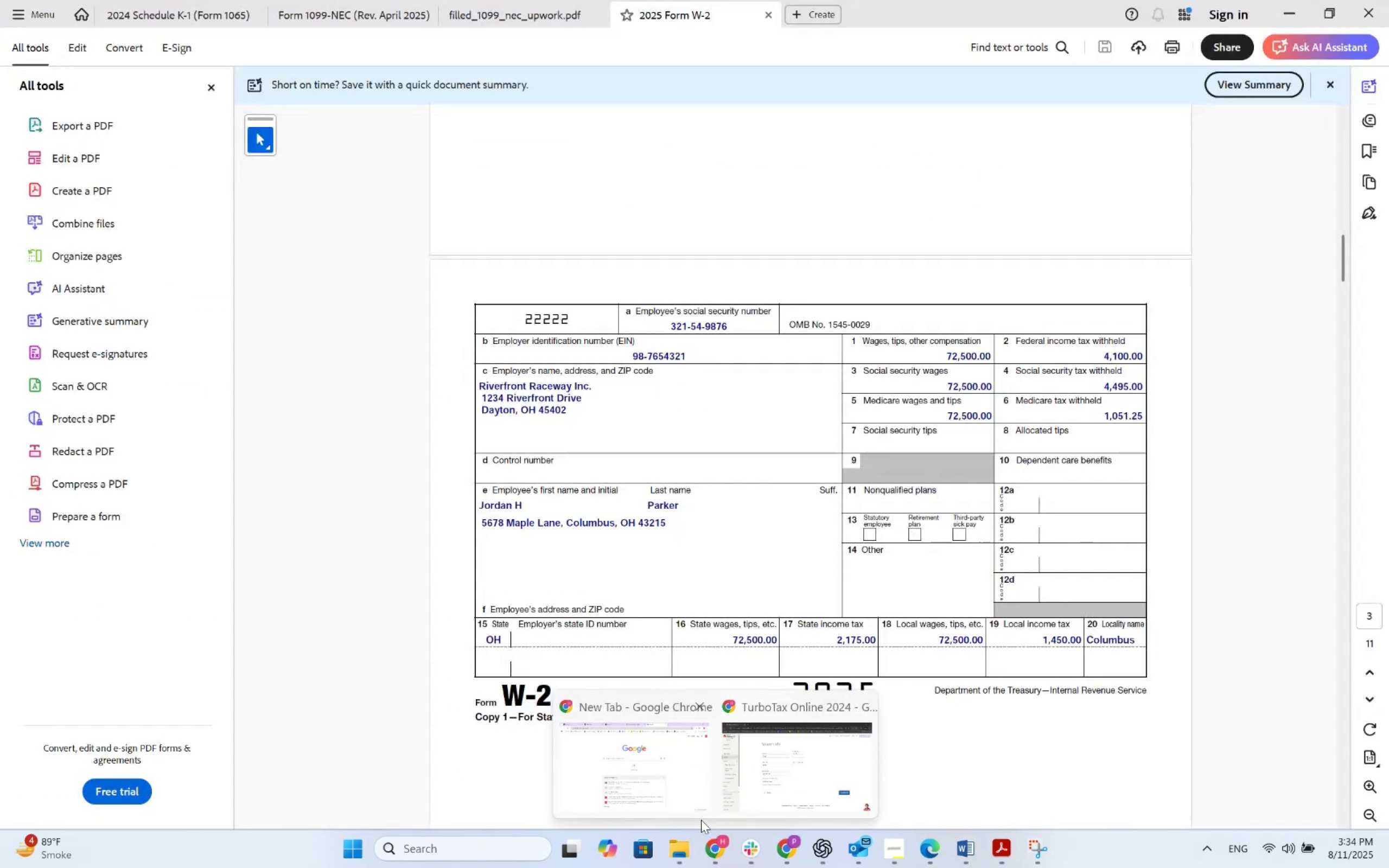 
left_click([772, 769])
 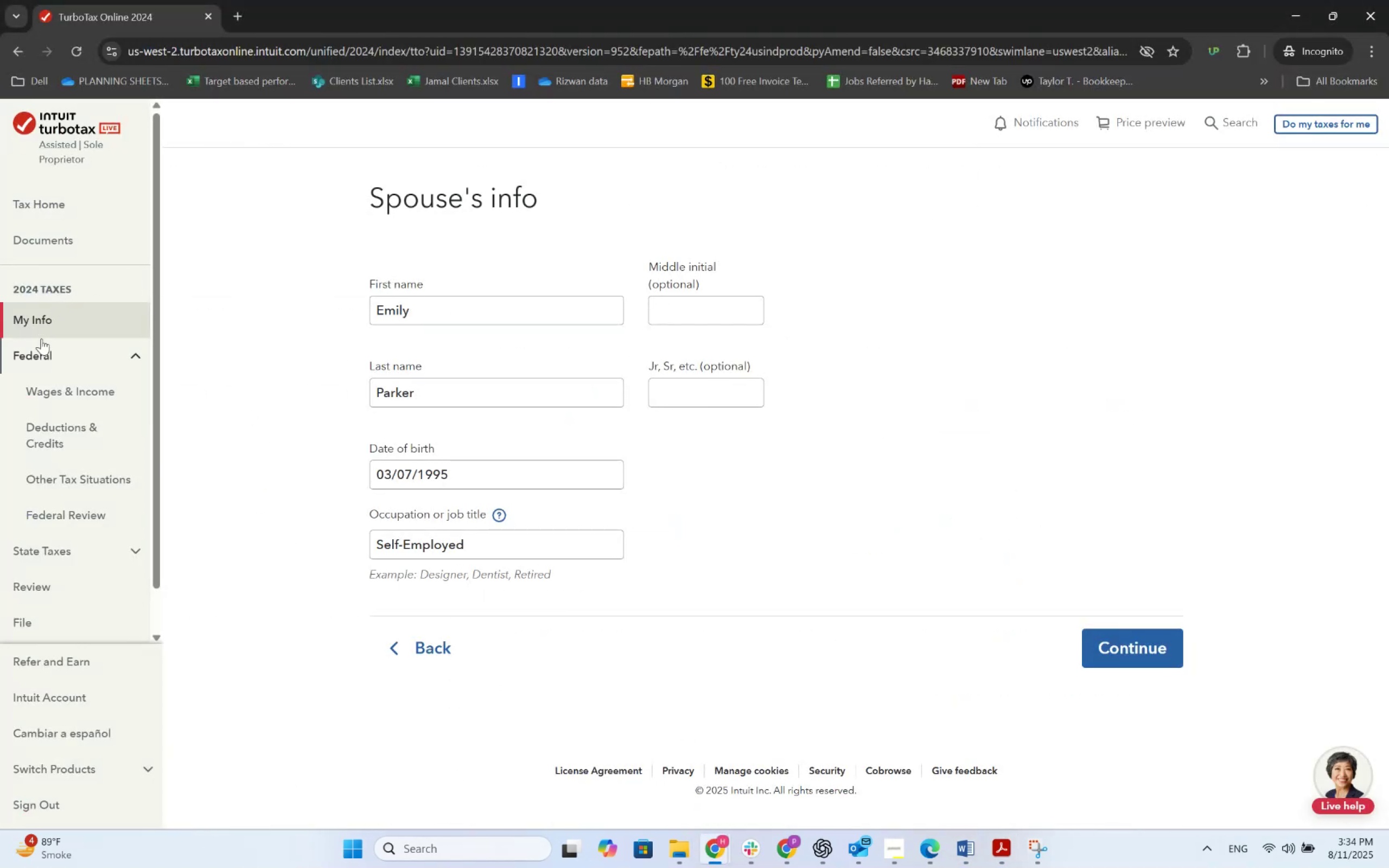 
left_click([52, 324])
 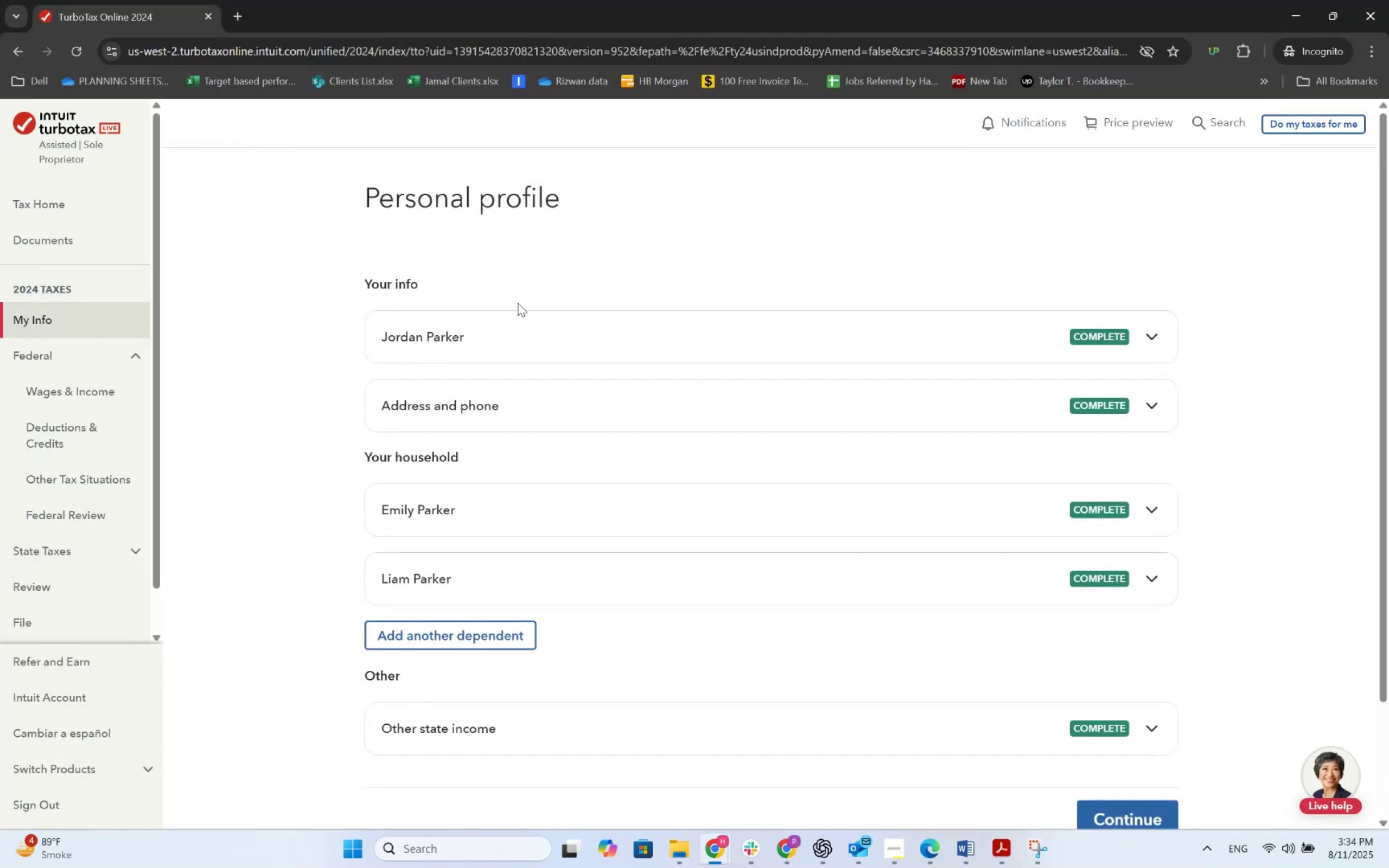 
left_click([501, 330])
 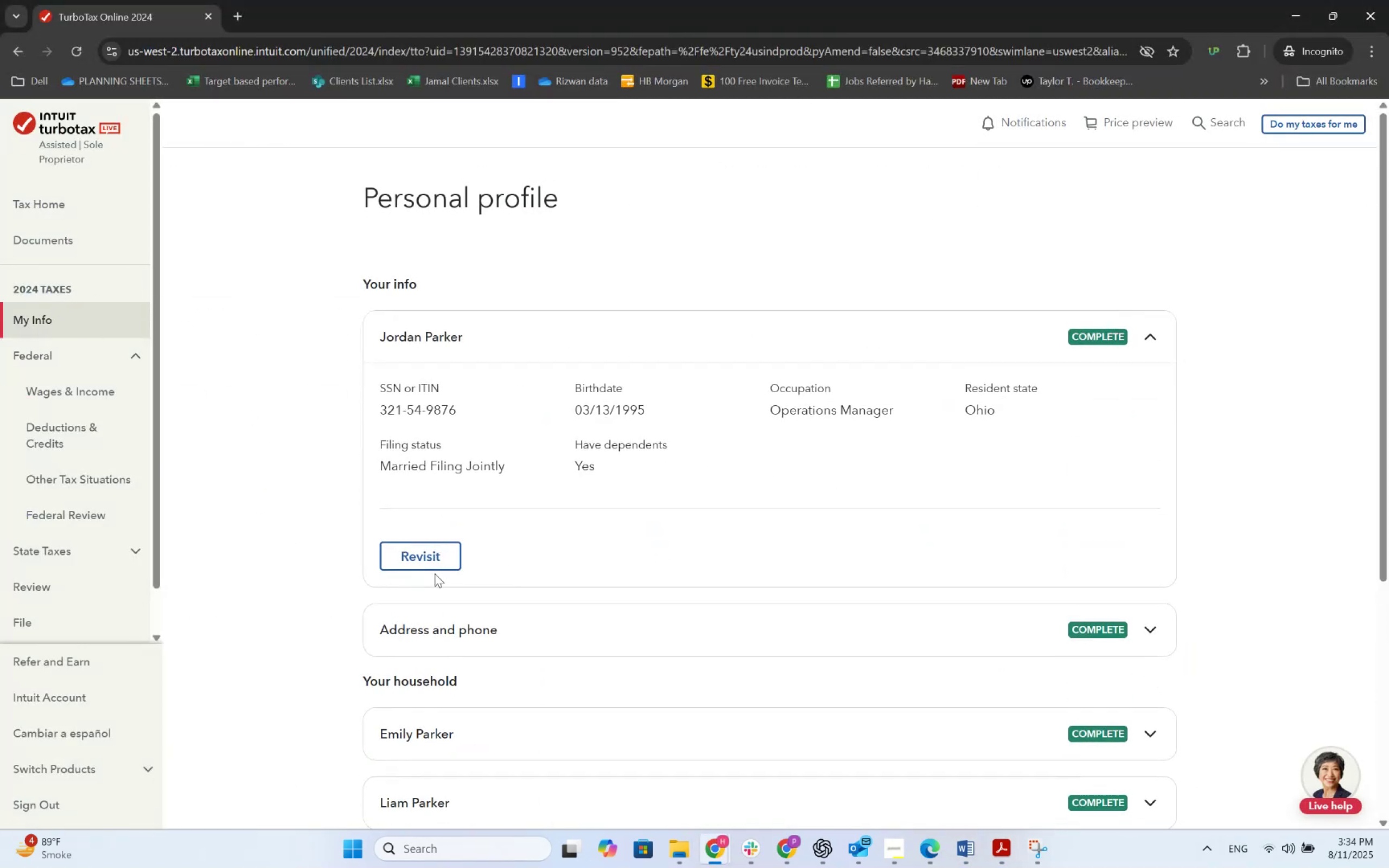 
double_click([433, 566])
 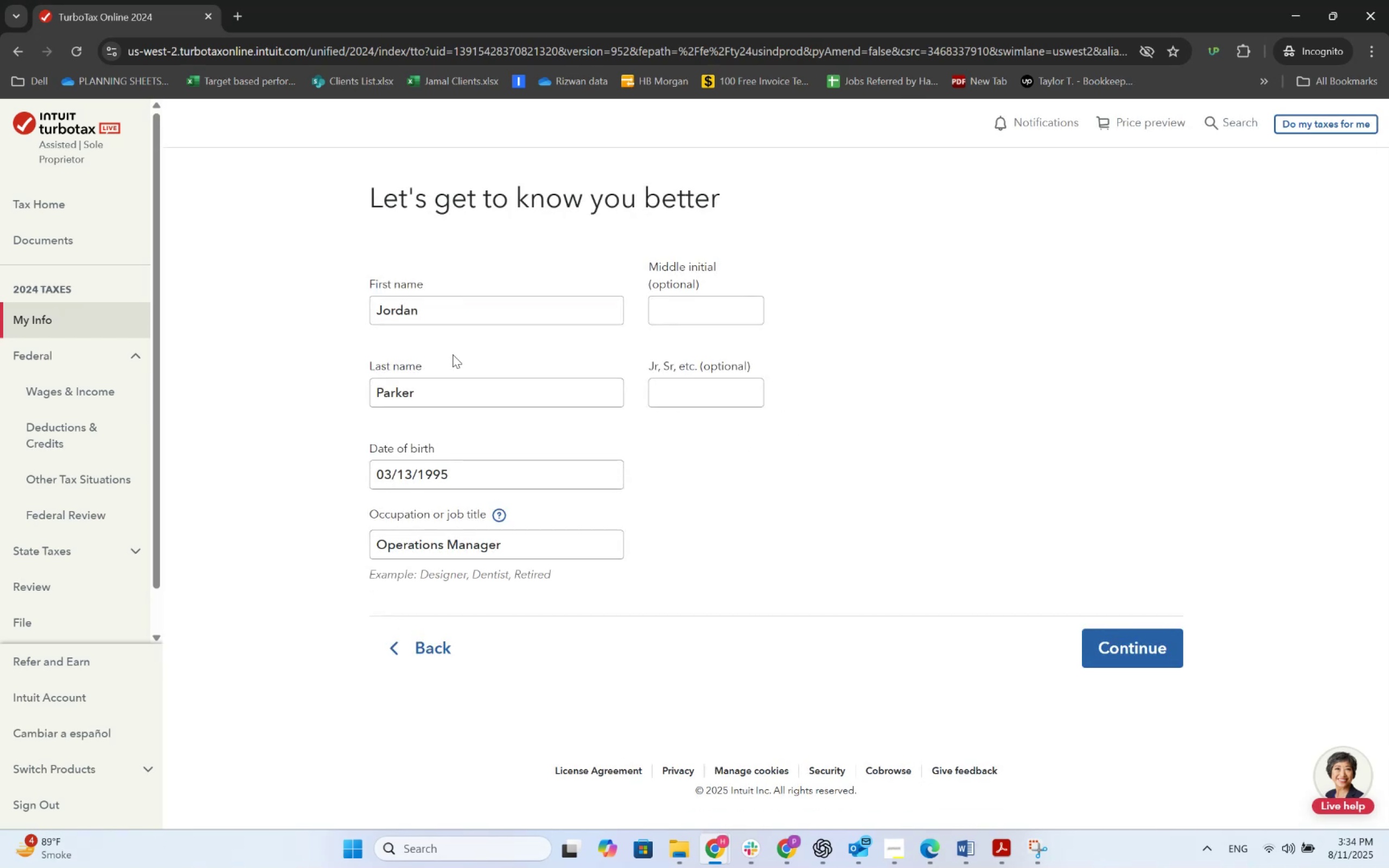 
left_click([662, 302])
 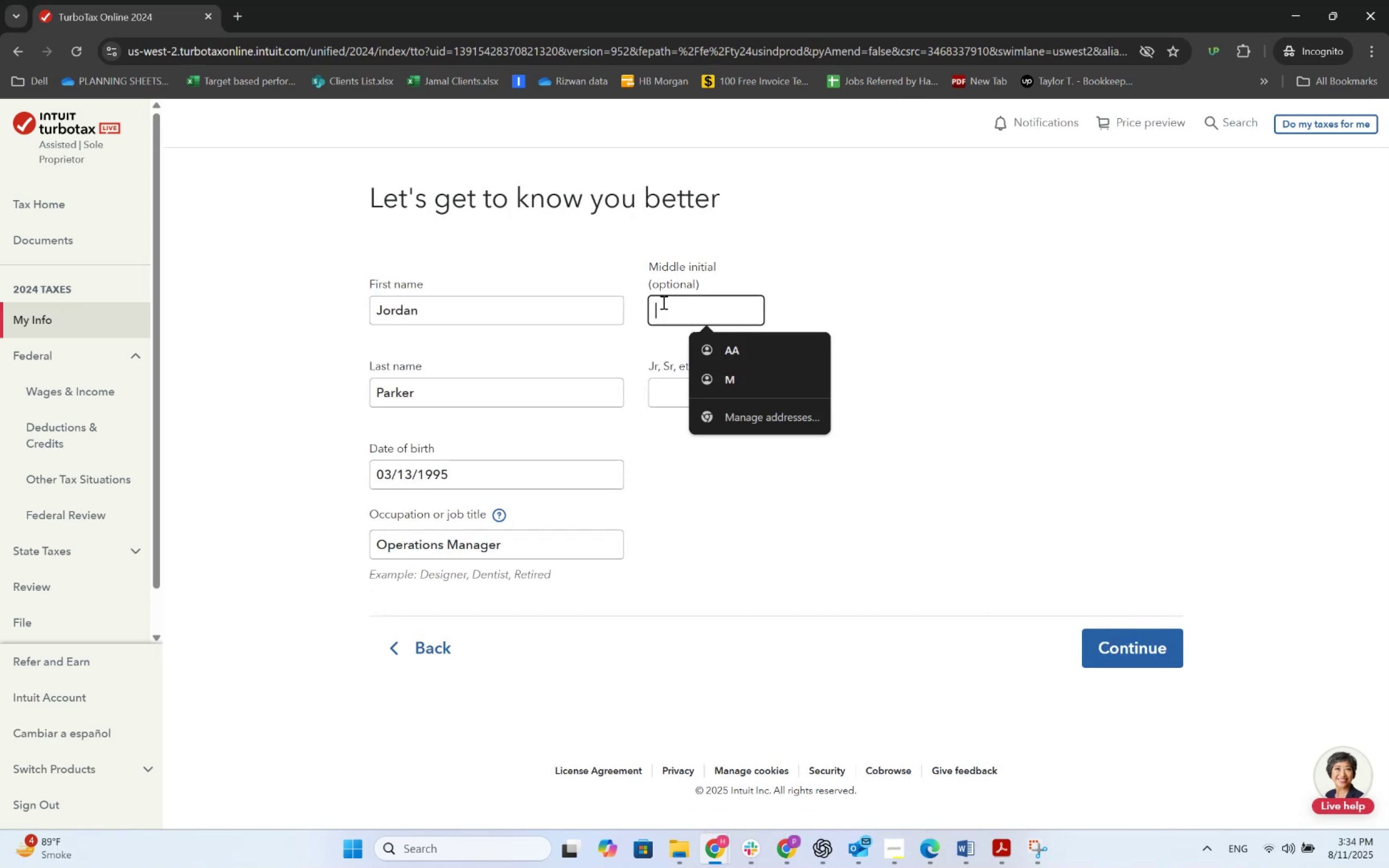 
key(Alt+AltLeft)
 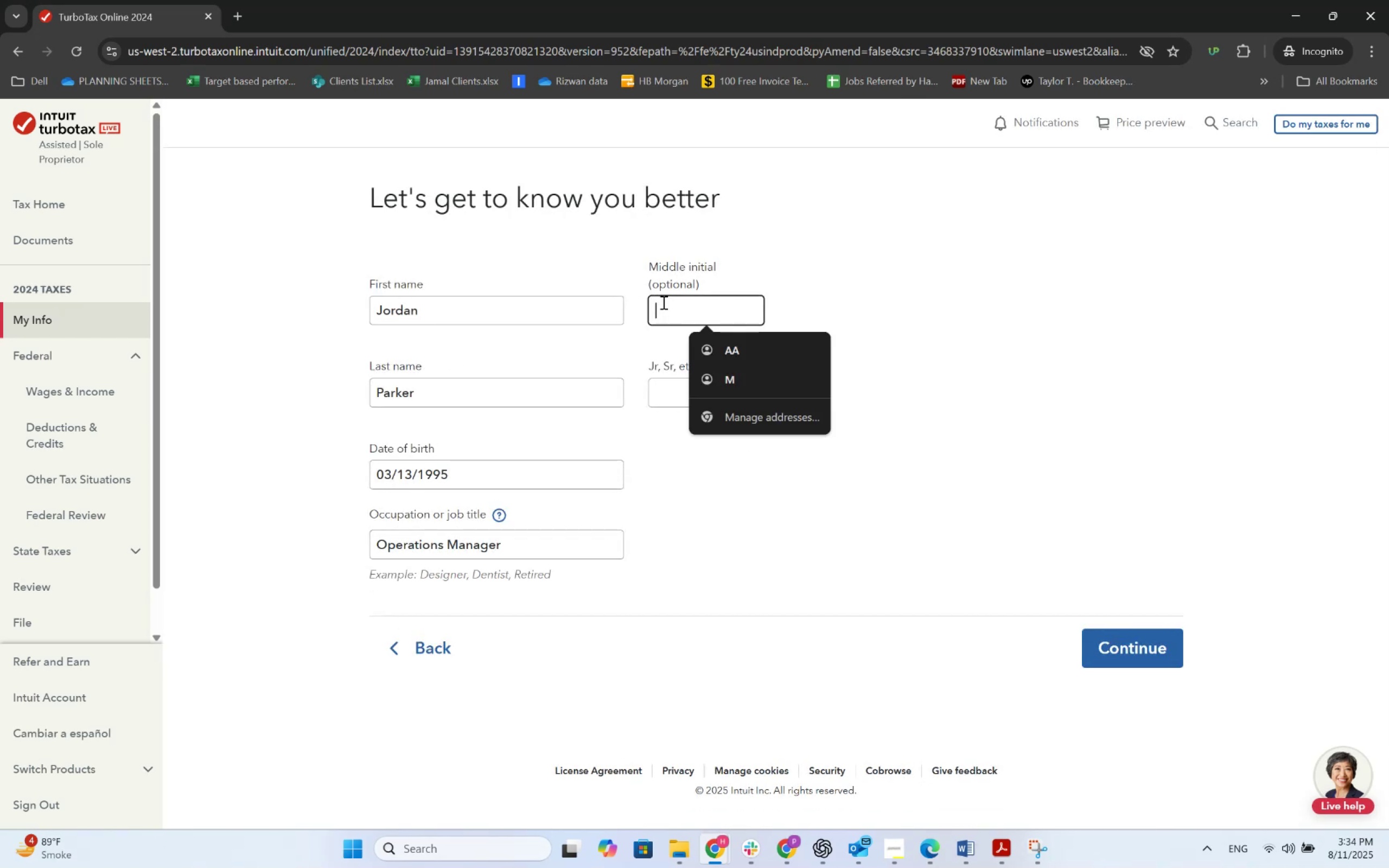 
key(Alt+Tab)
 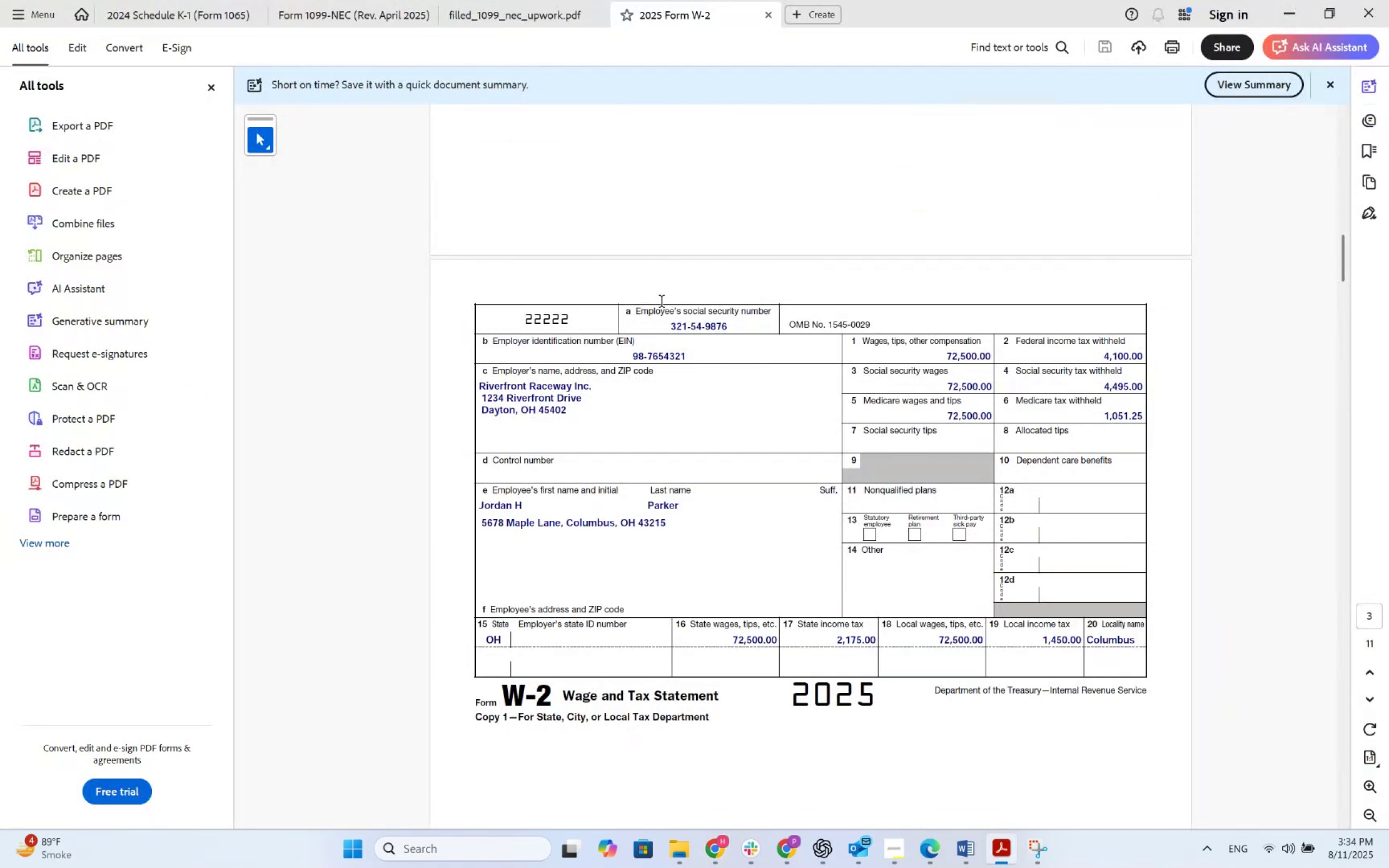 
key(Alt+AltLeft)
 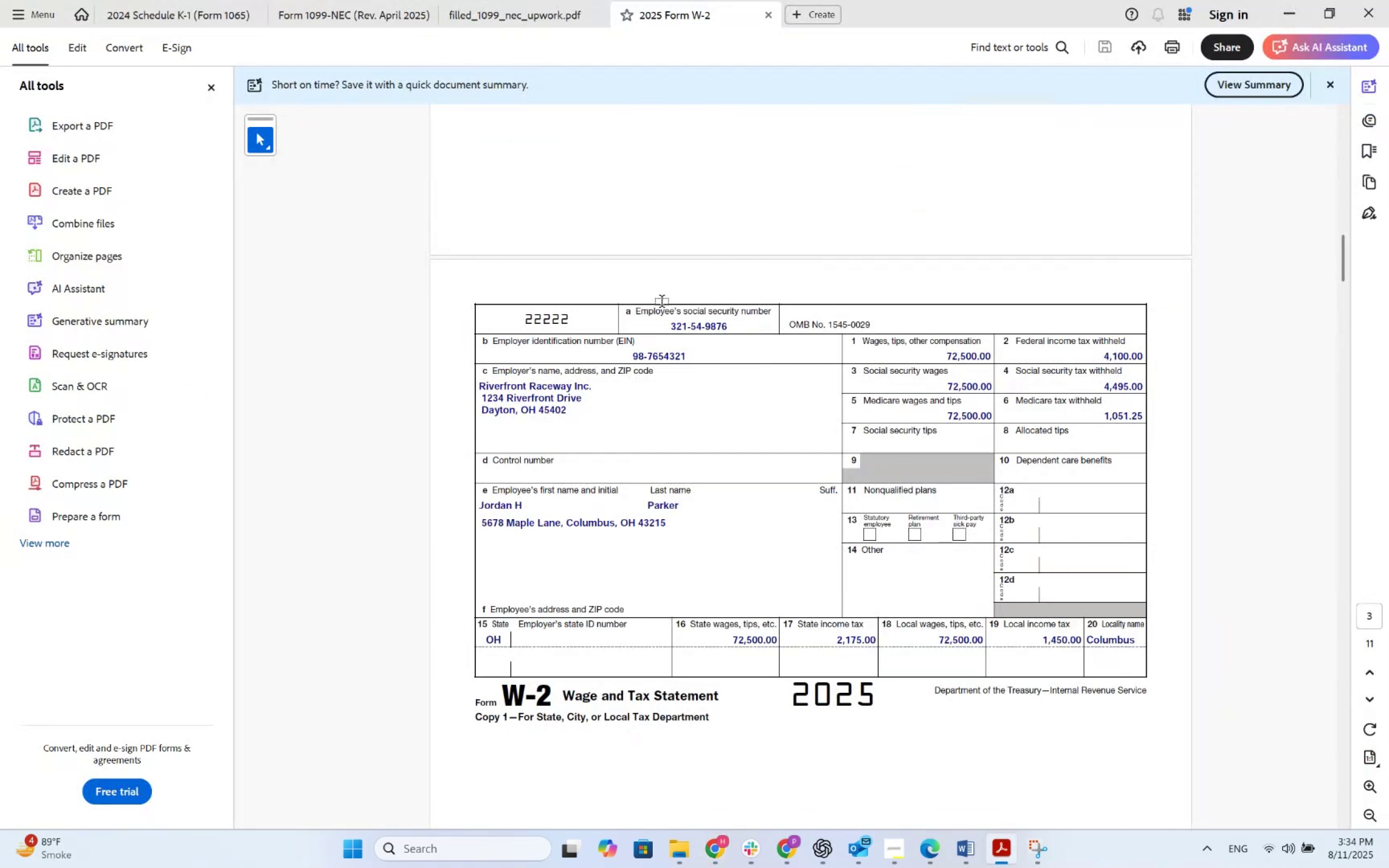 
key(Alt+Tab)
 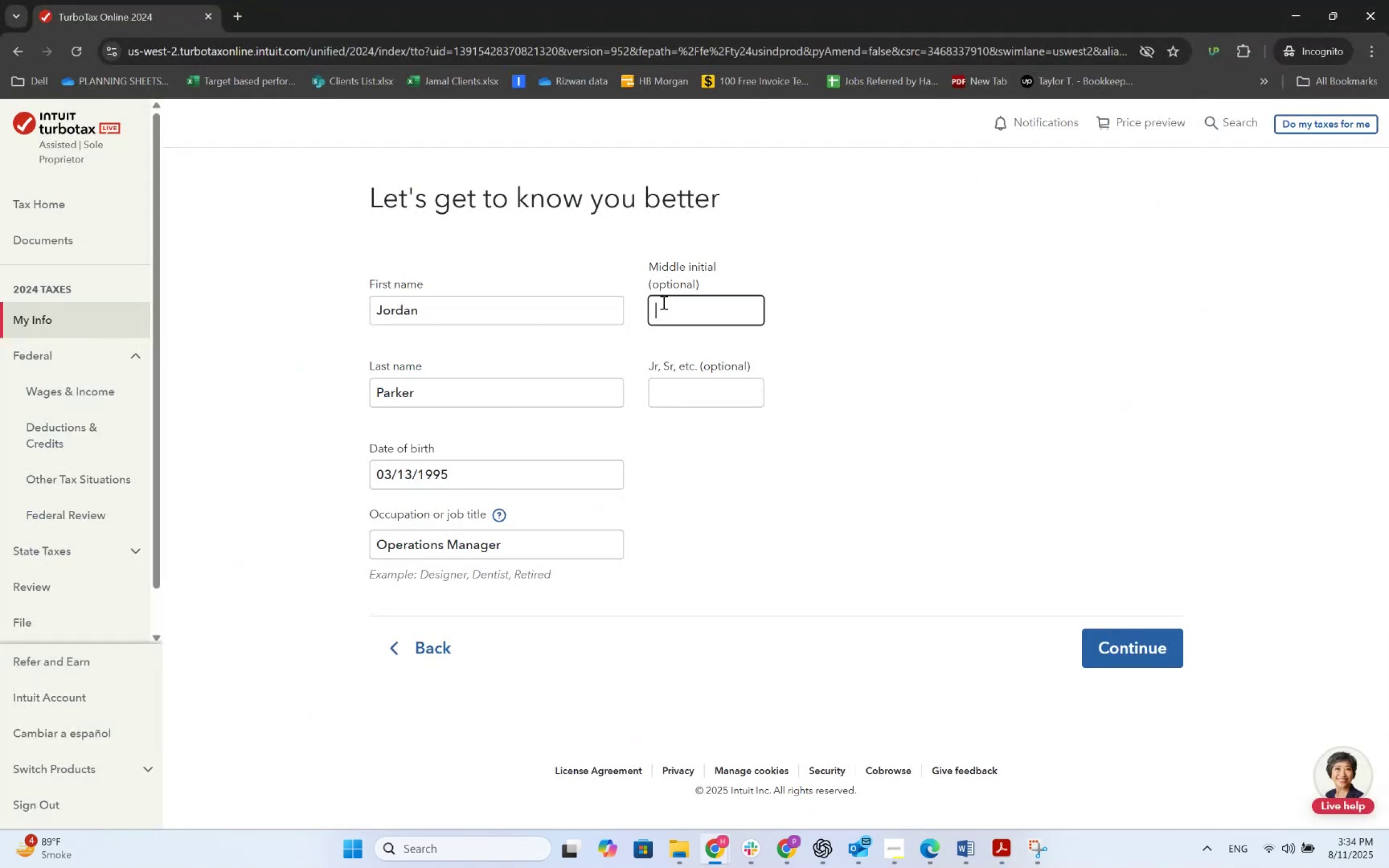 
key(Shift+H)
 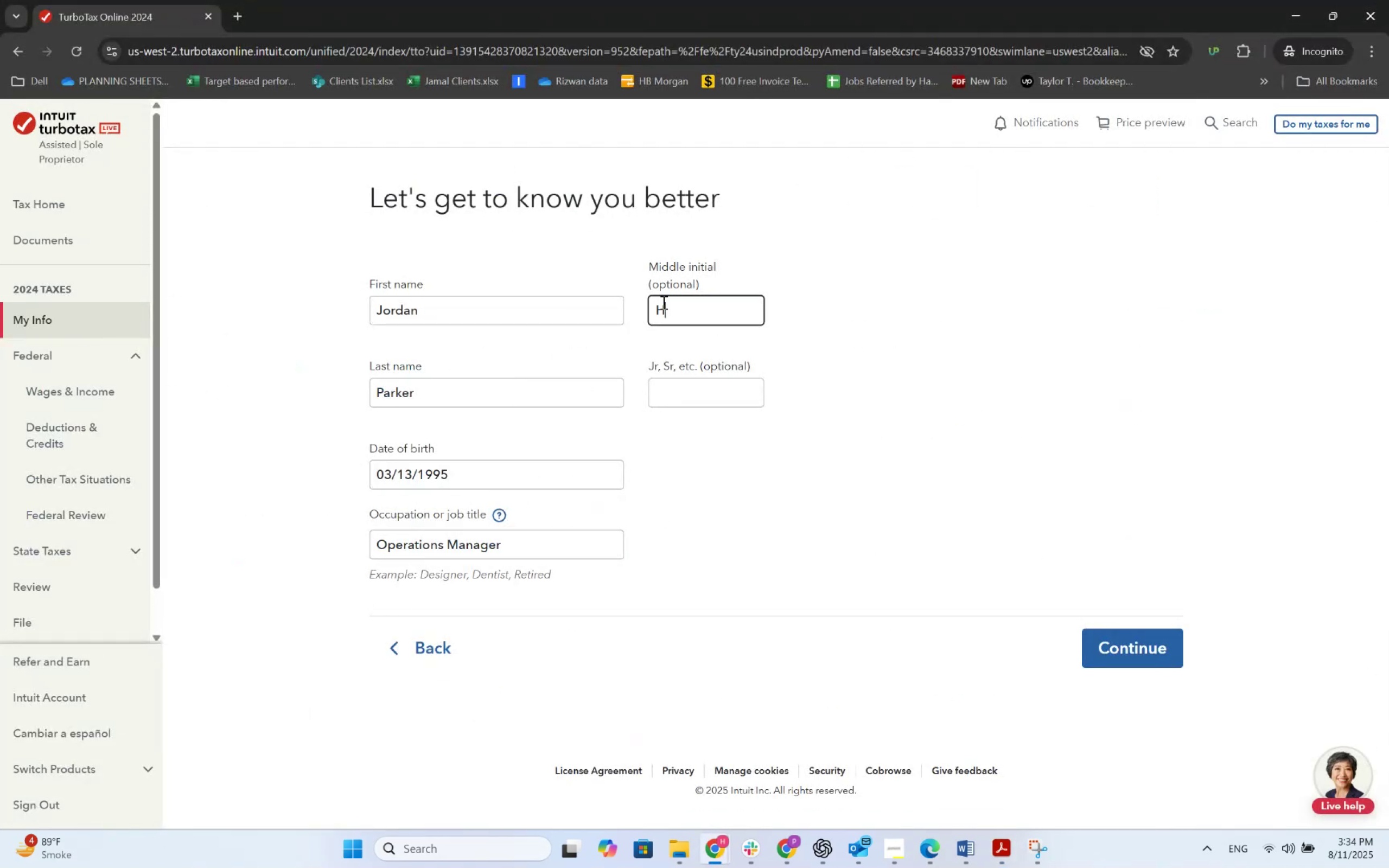 
key(Alt+AltLeft)
 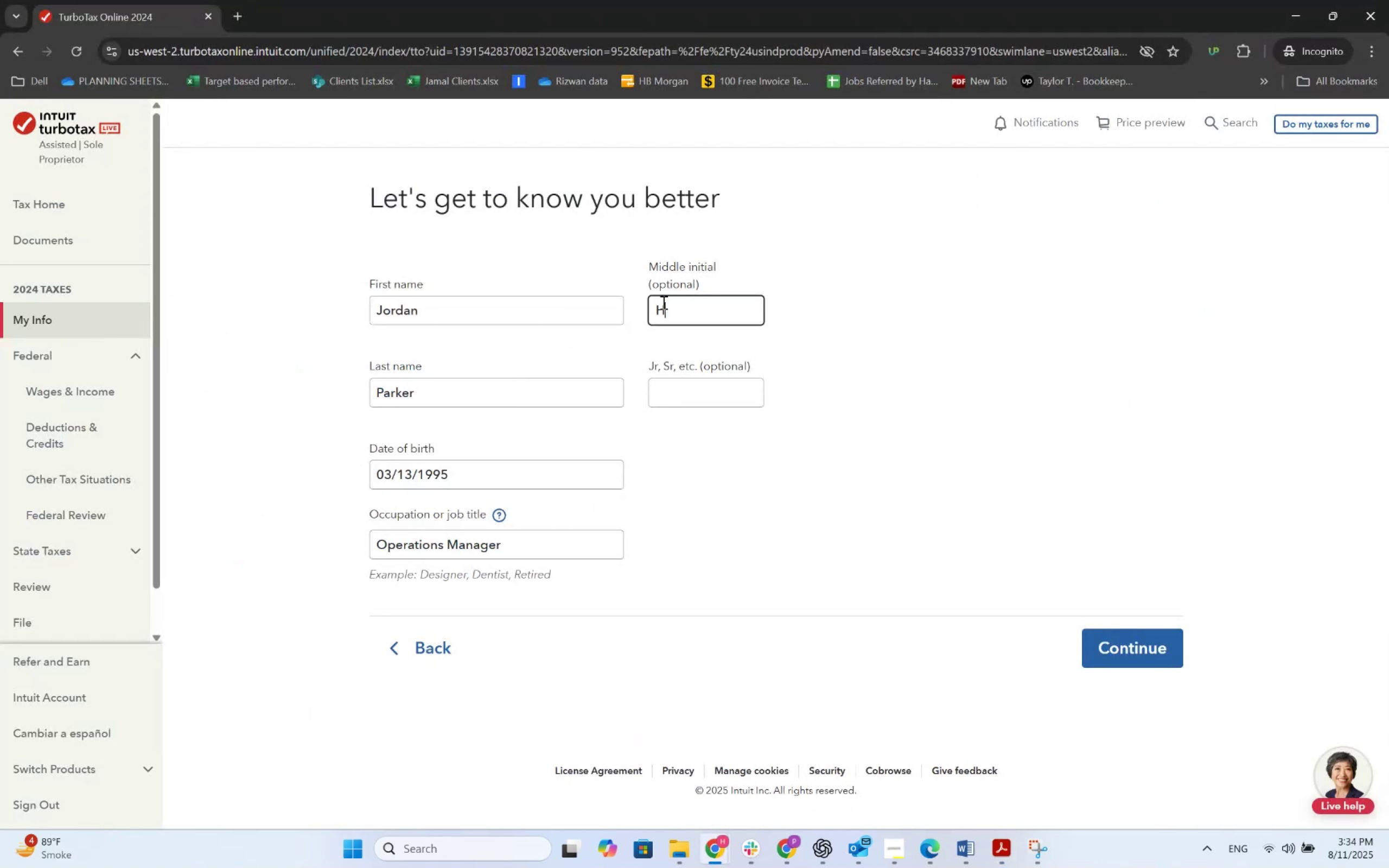 
key(Alt+Tab)
 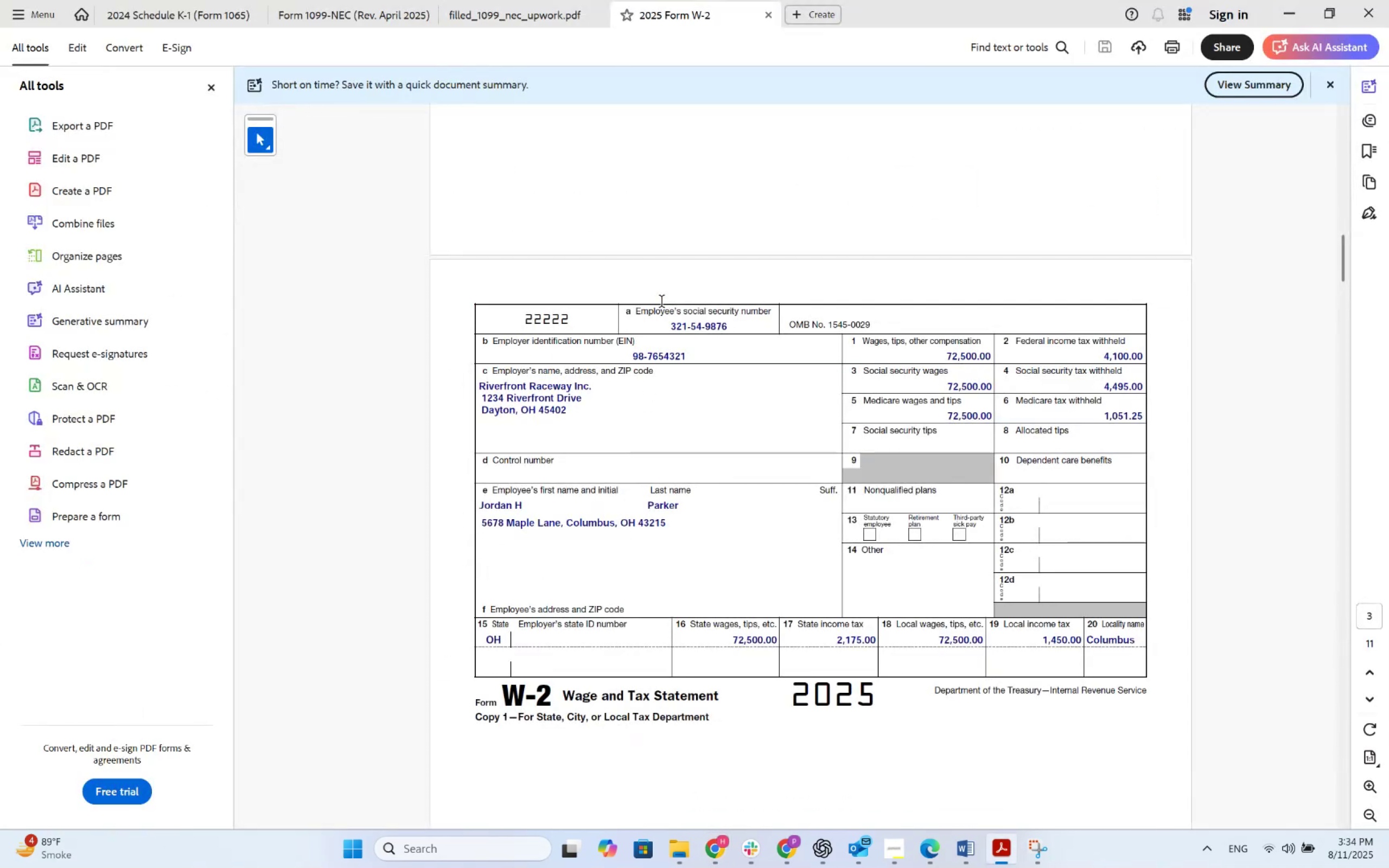 
key(Alt+AltLeft)
 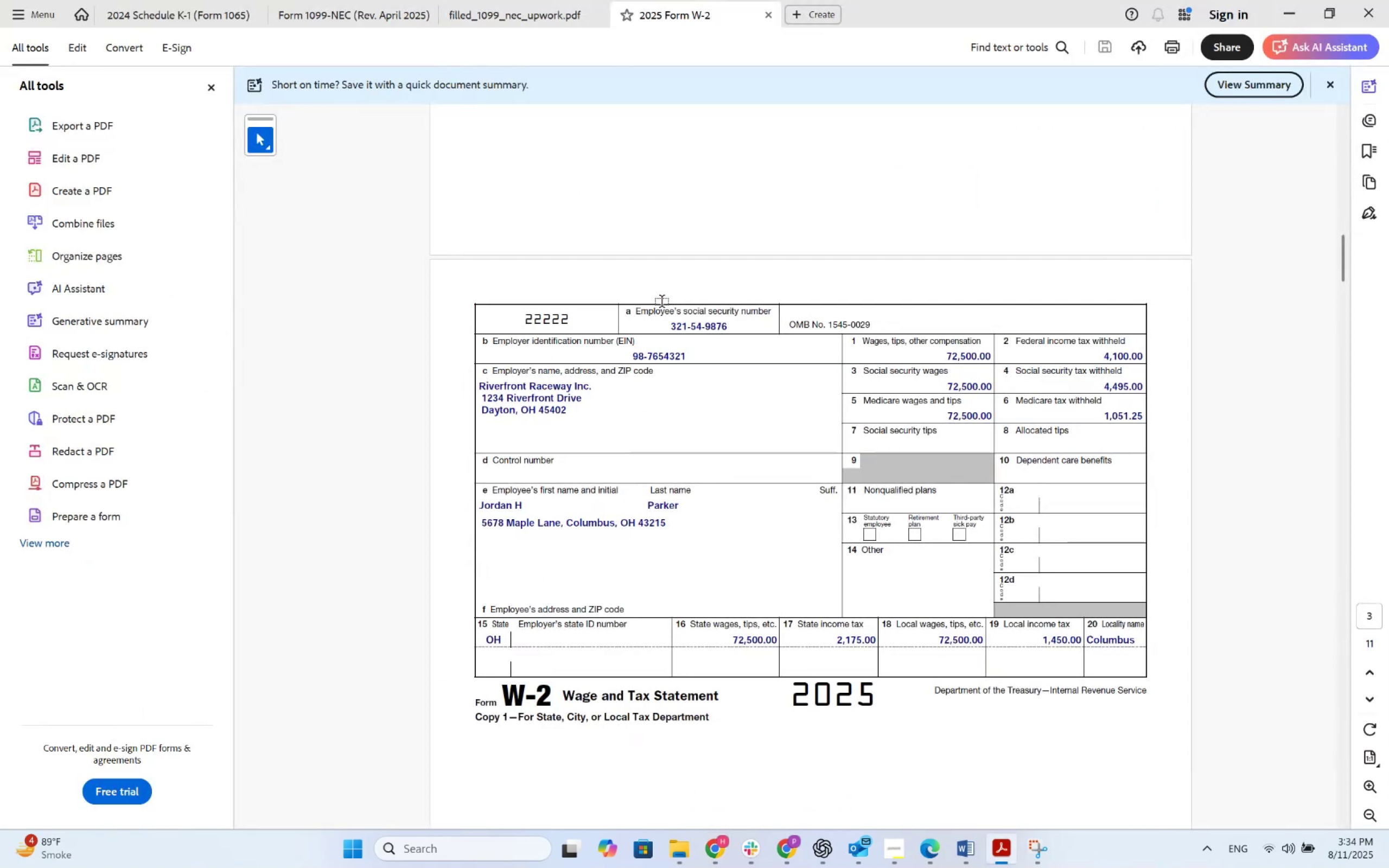 
hold_key(key=Tab, duration=3.92)
 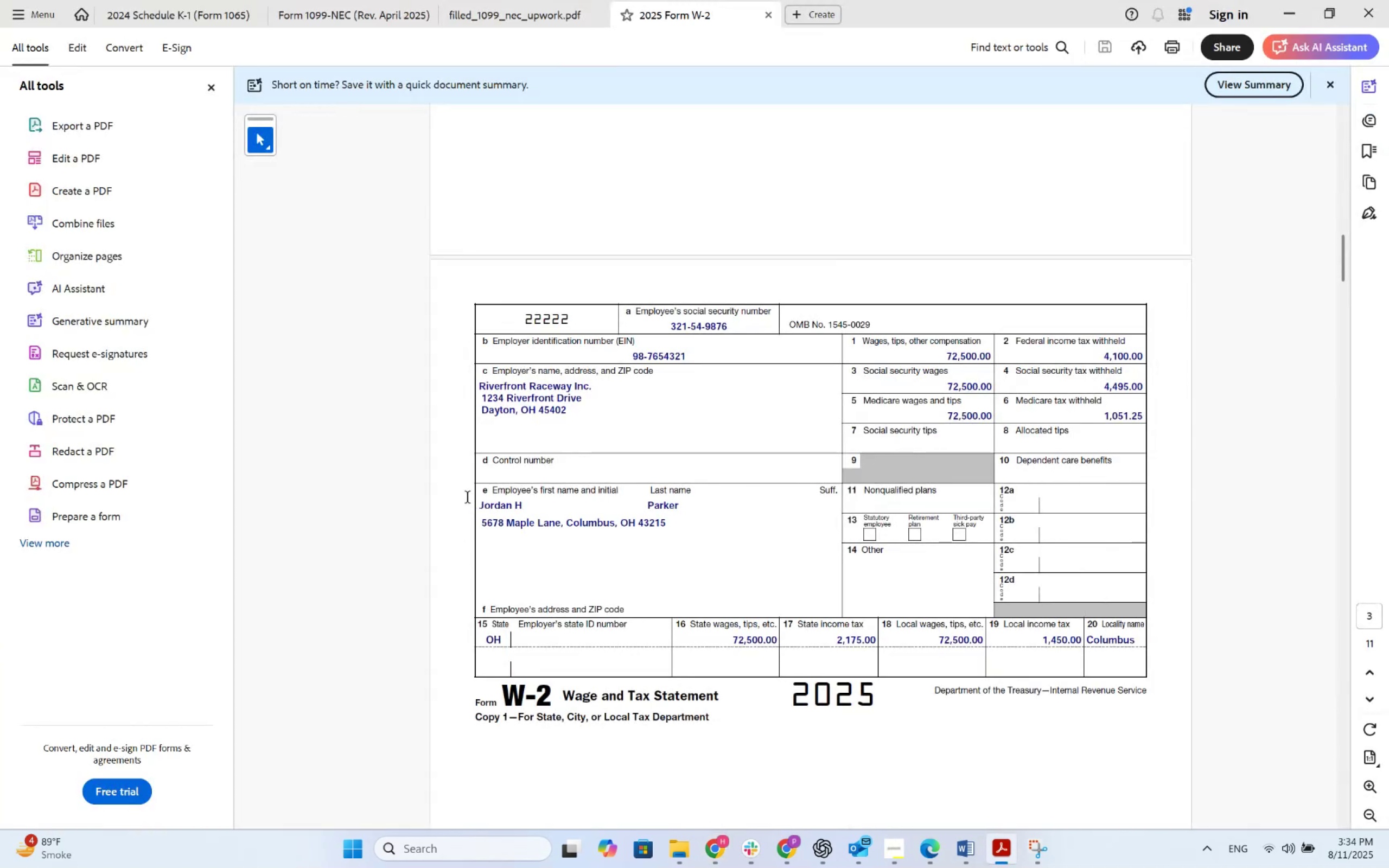 
left_click([1134, 653])
 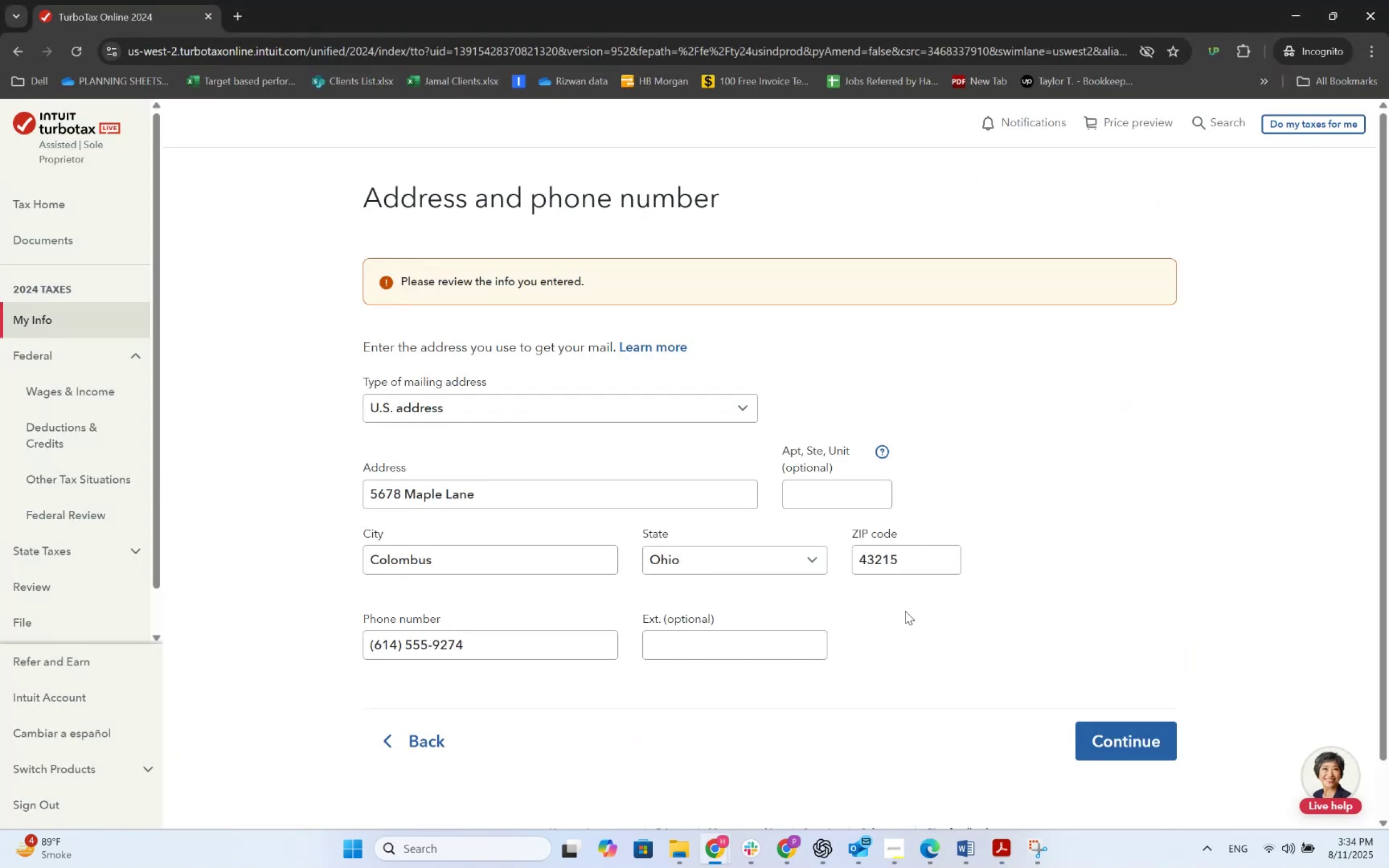 
key(Alt+AltLeft)
 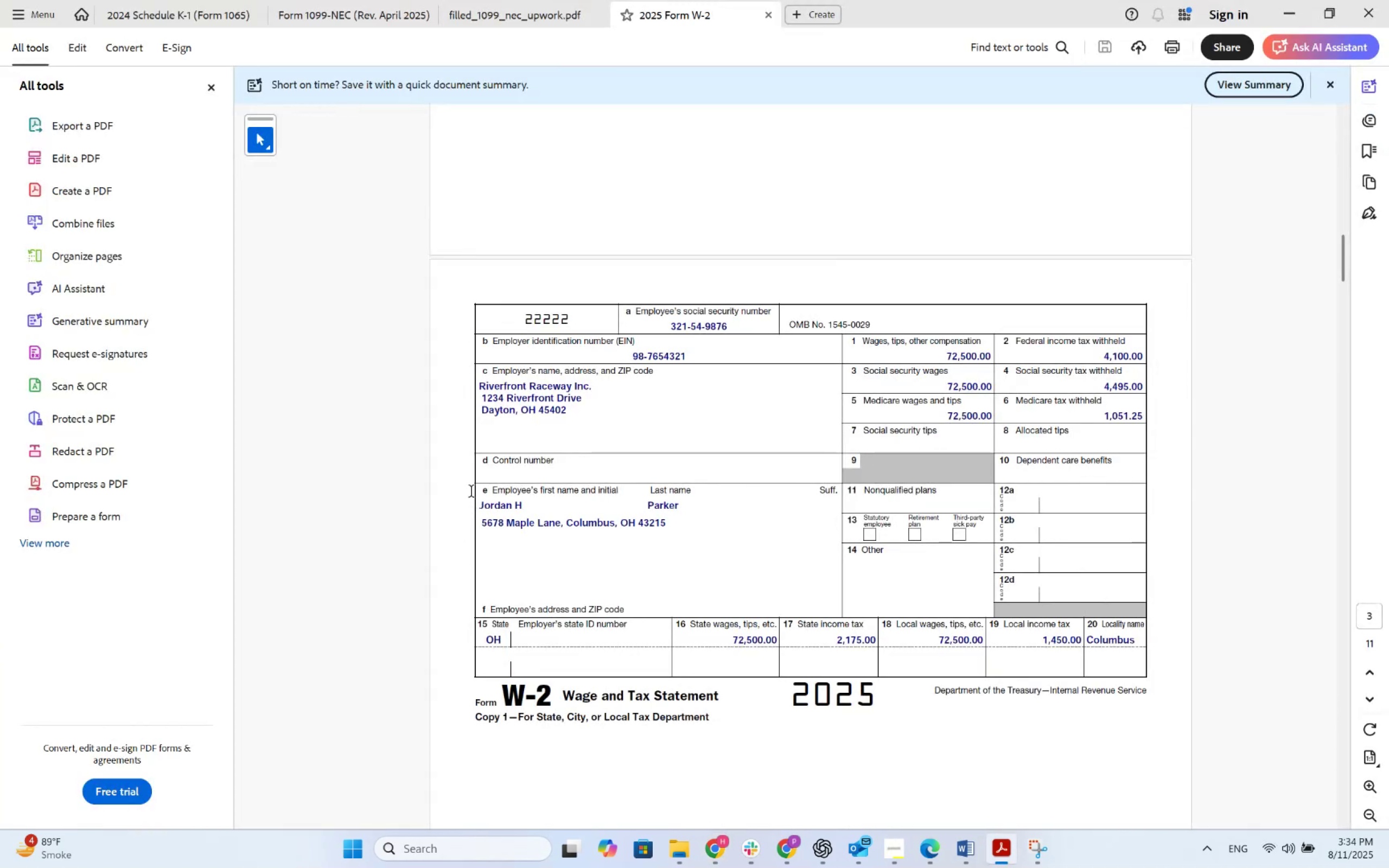 
wait(7.14)
 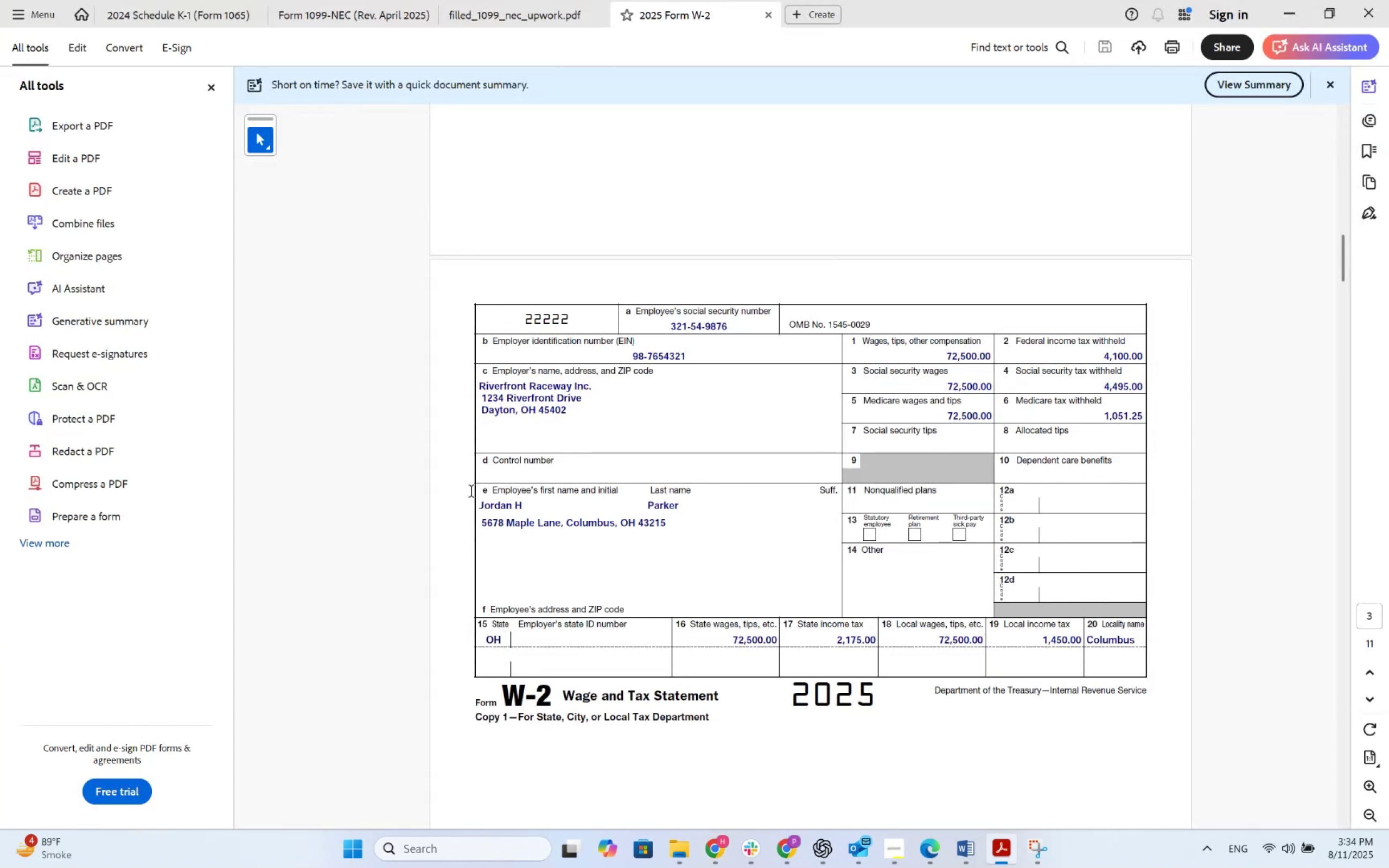 
key(Alt+AltLeft)
 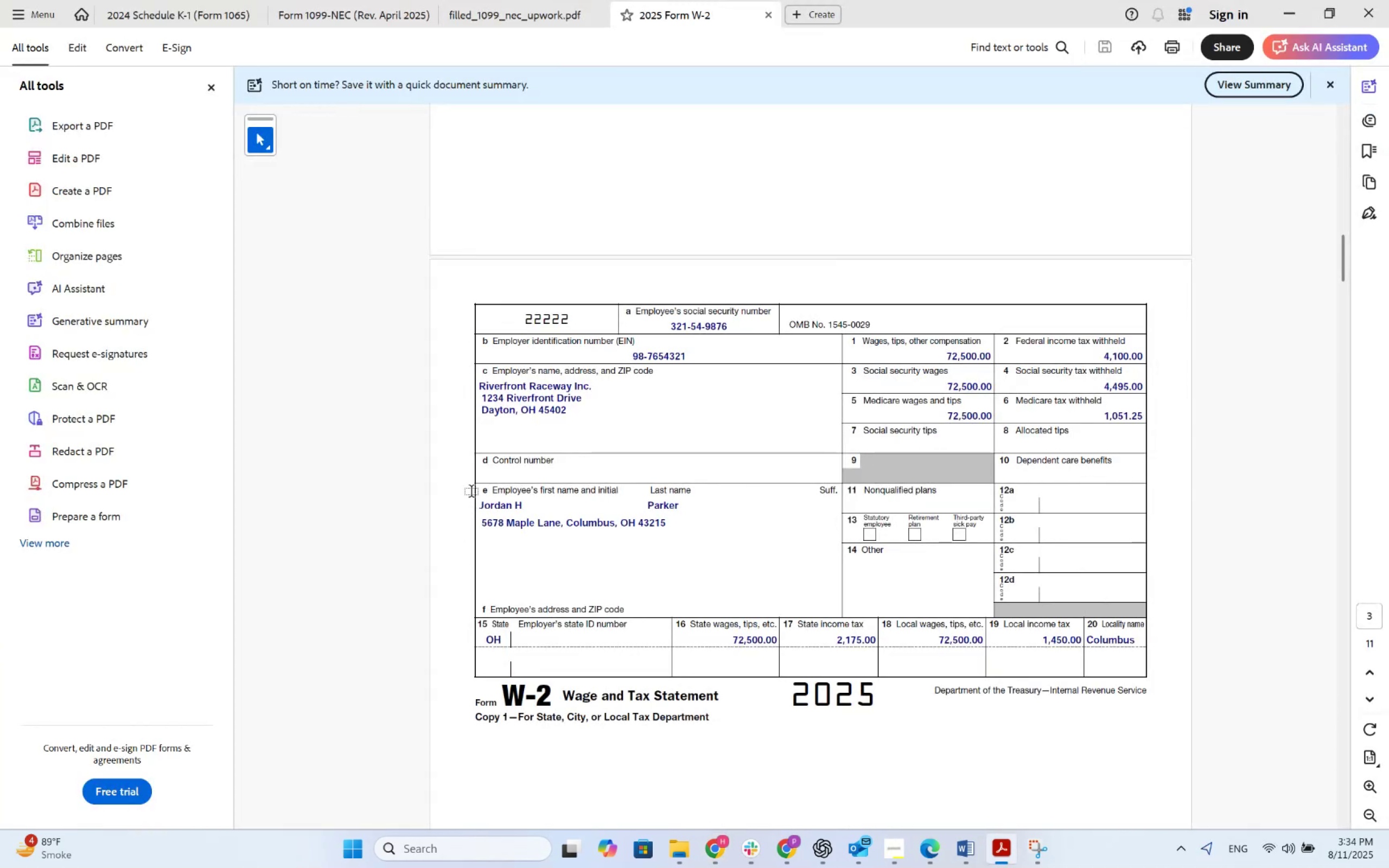 
key(Alt+Tab)
 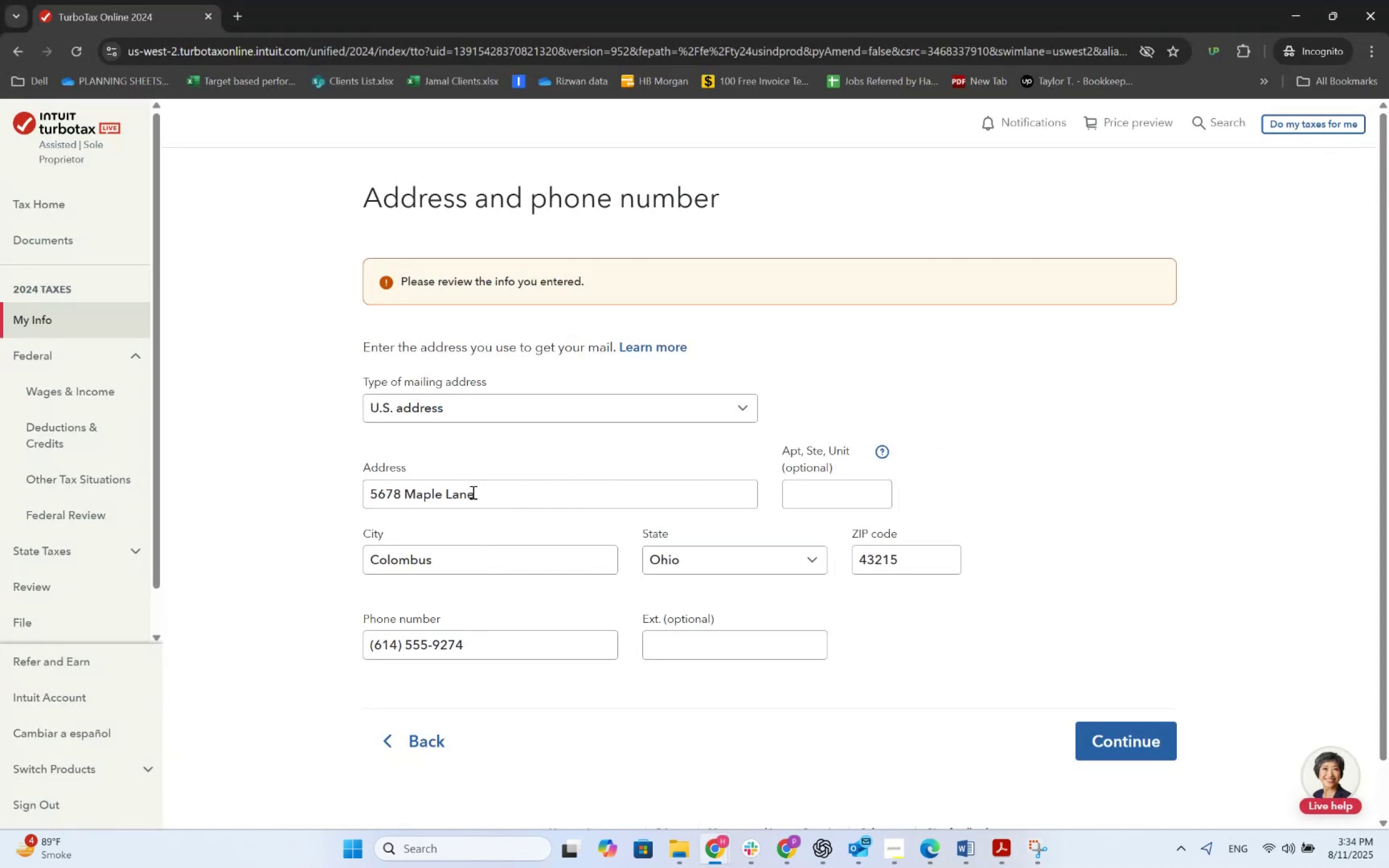 
key(Alt+AltLeft)
 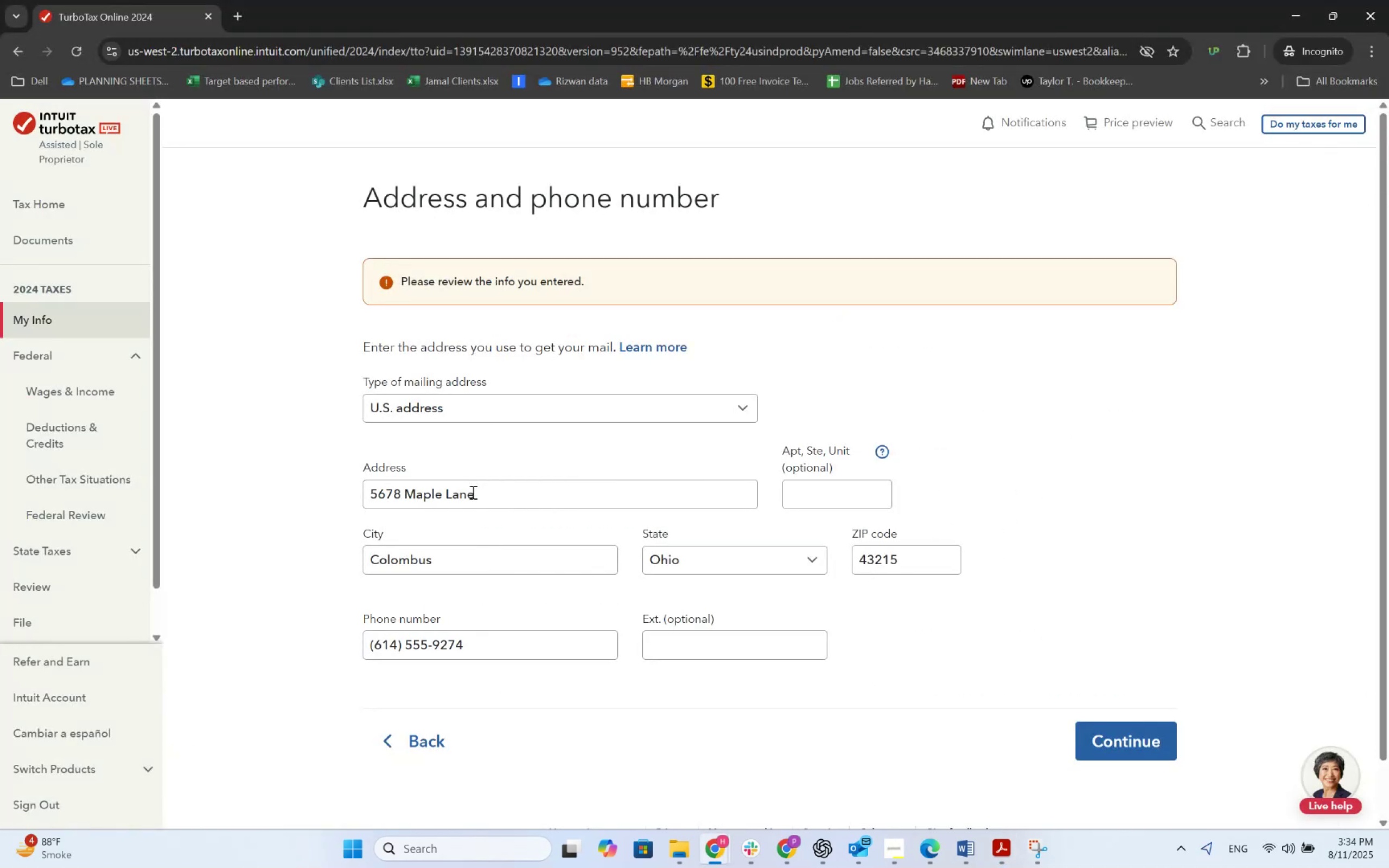 
key(Alt+Tab)
 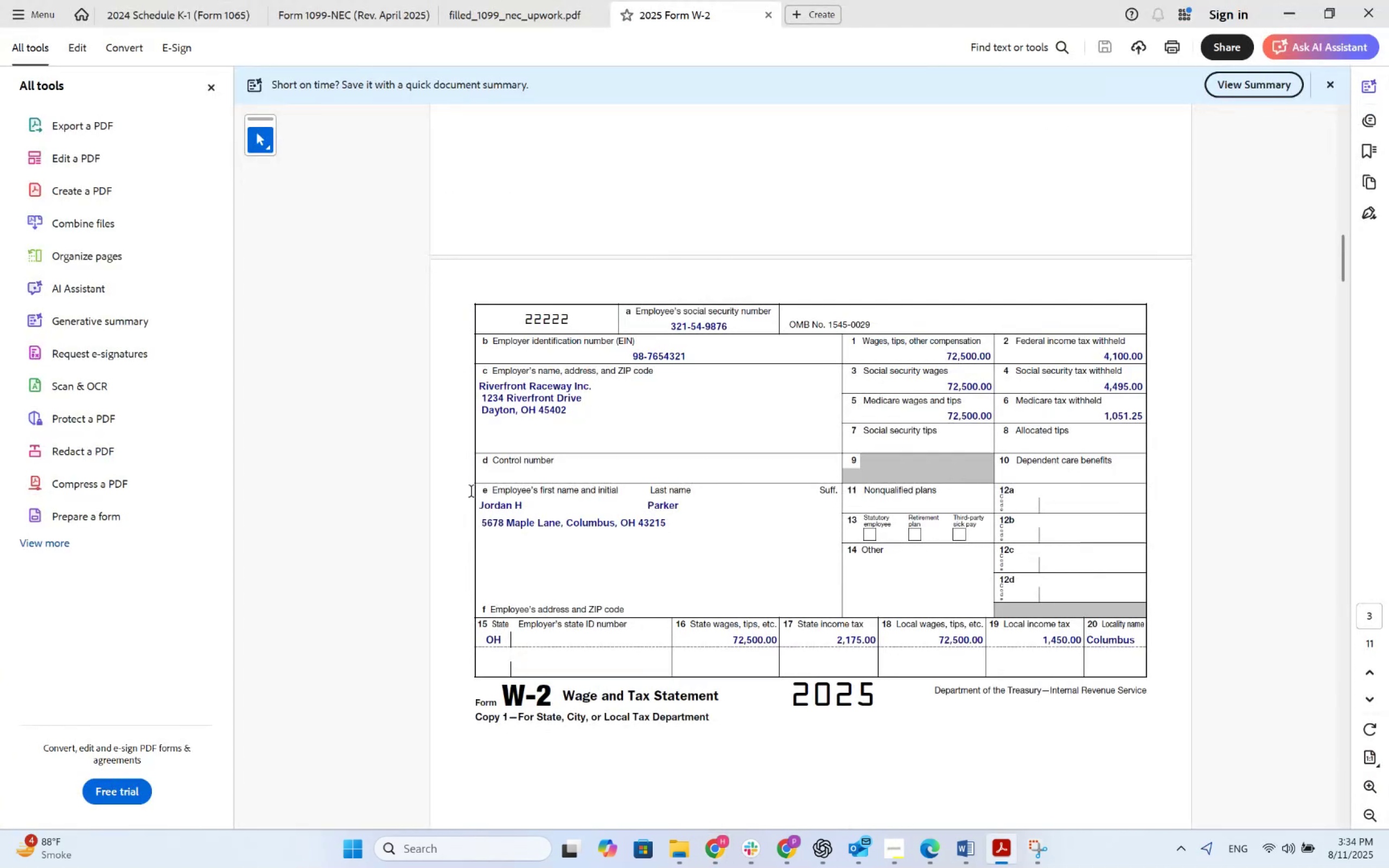 
key(Alt+AltLeft)
 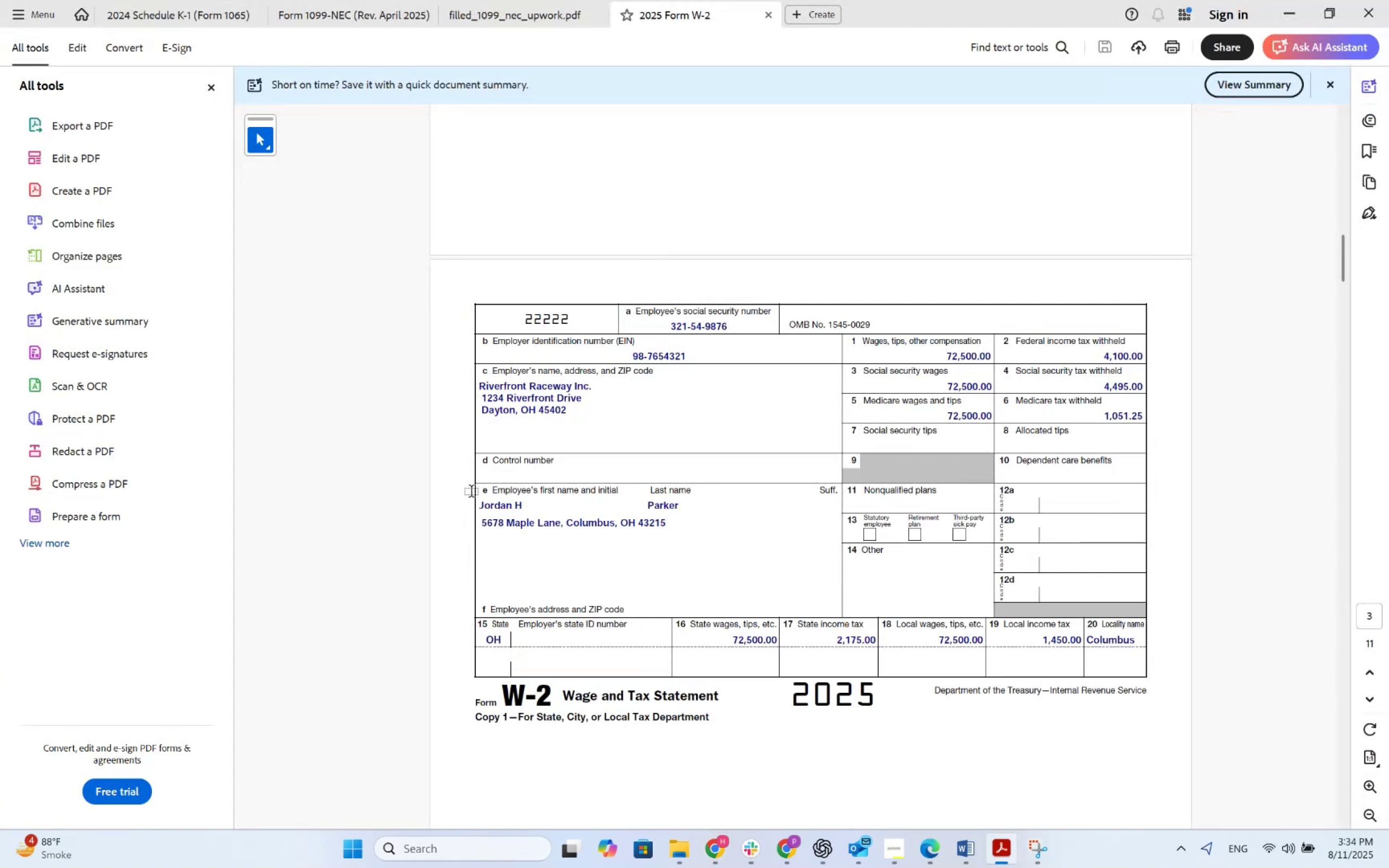 
key(Alt+Tab)
 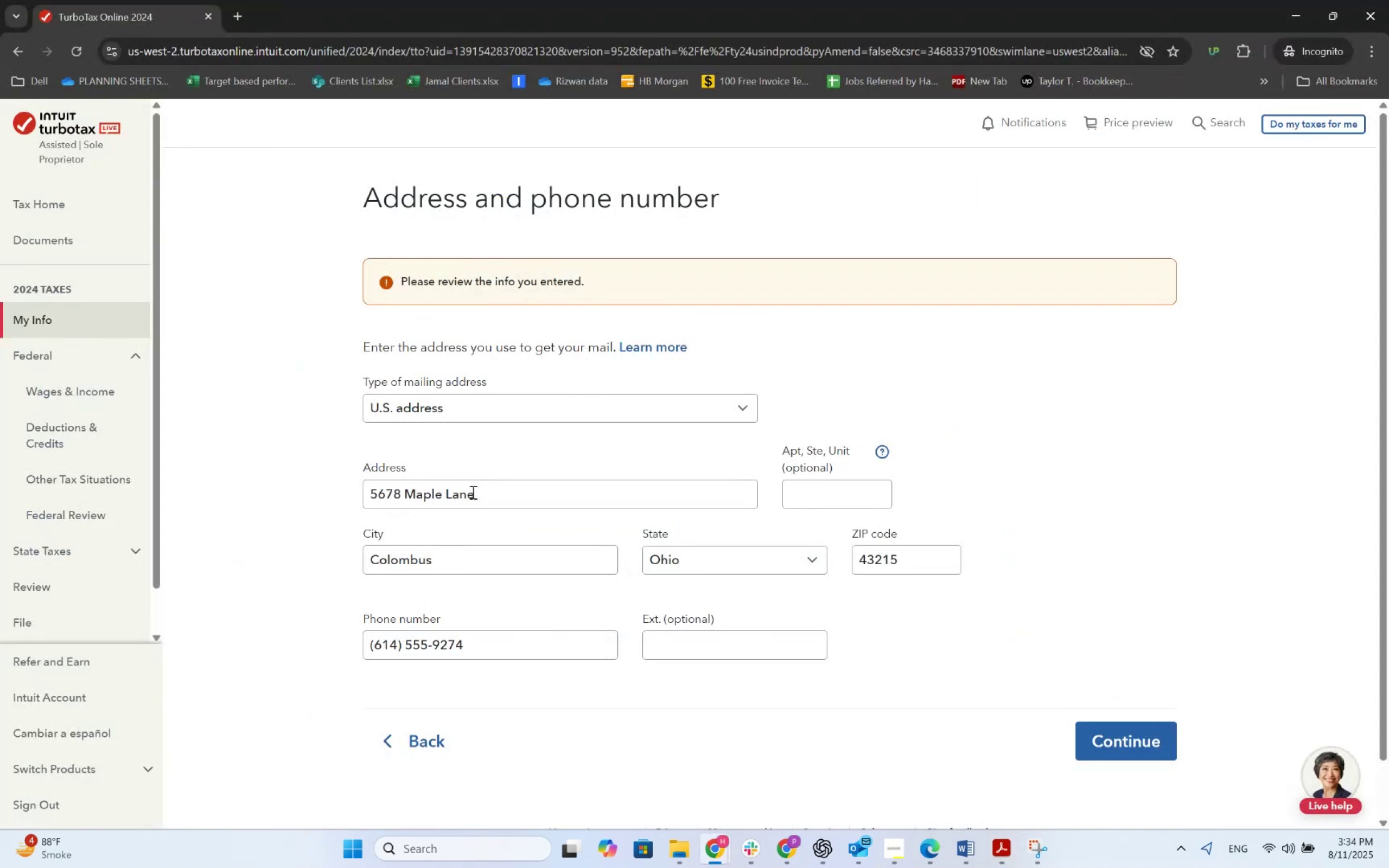 
key(Alt+AltLeft)
 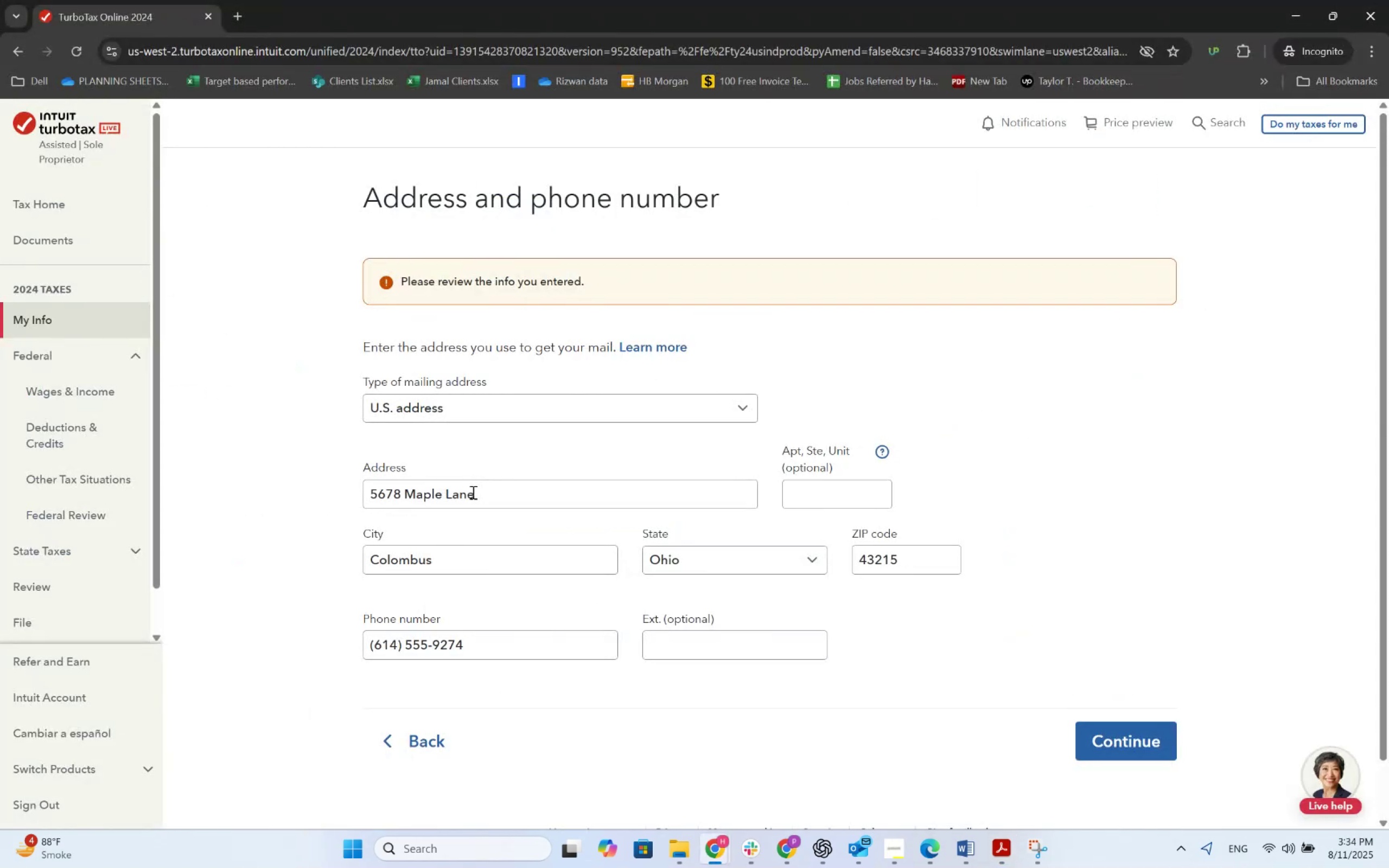 
key(Alt+Tab)
 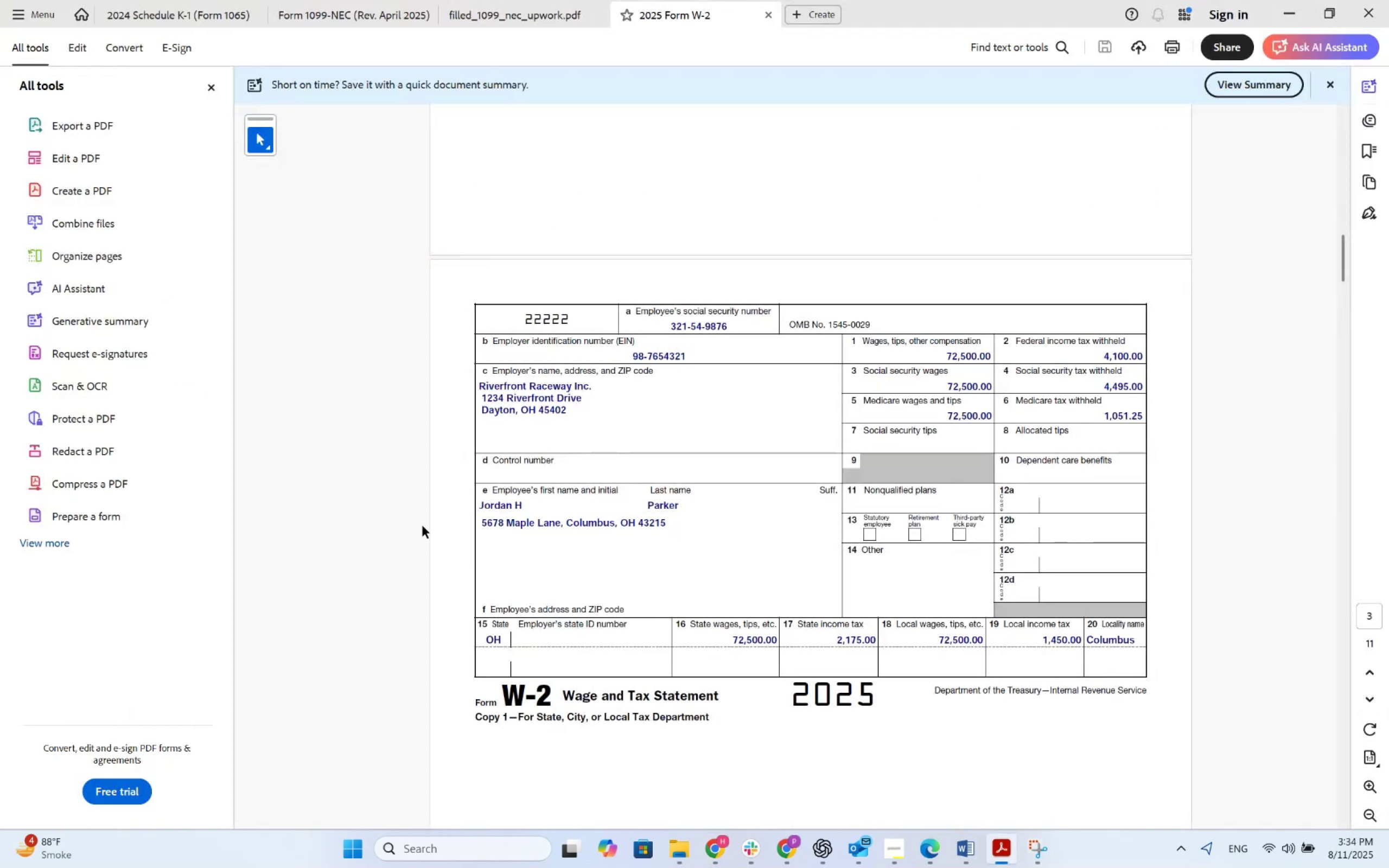 
key(Alt+AltLeft)
 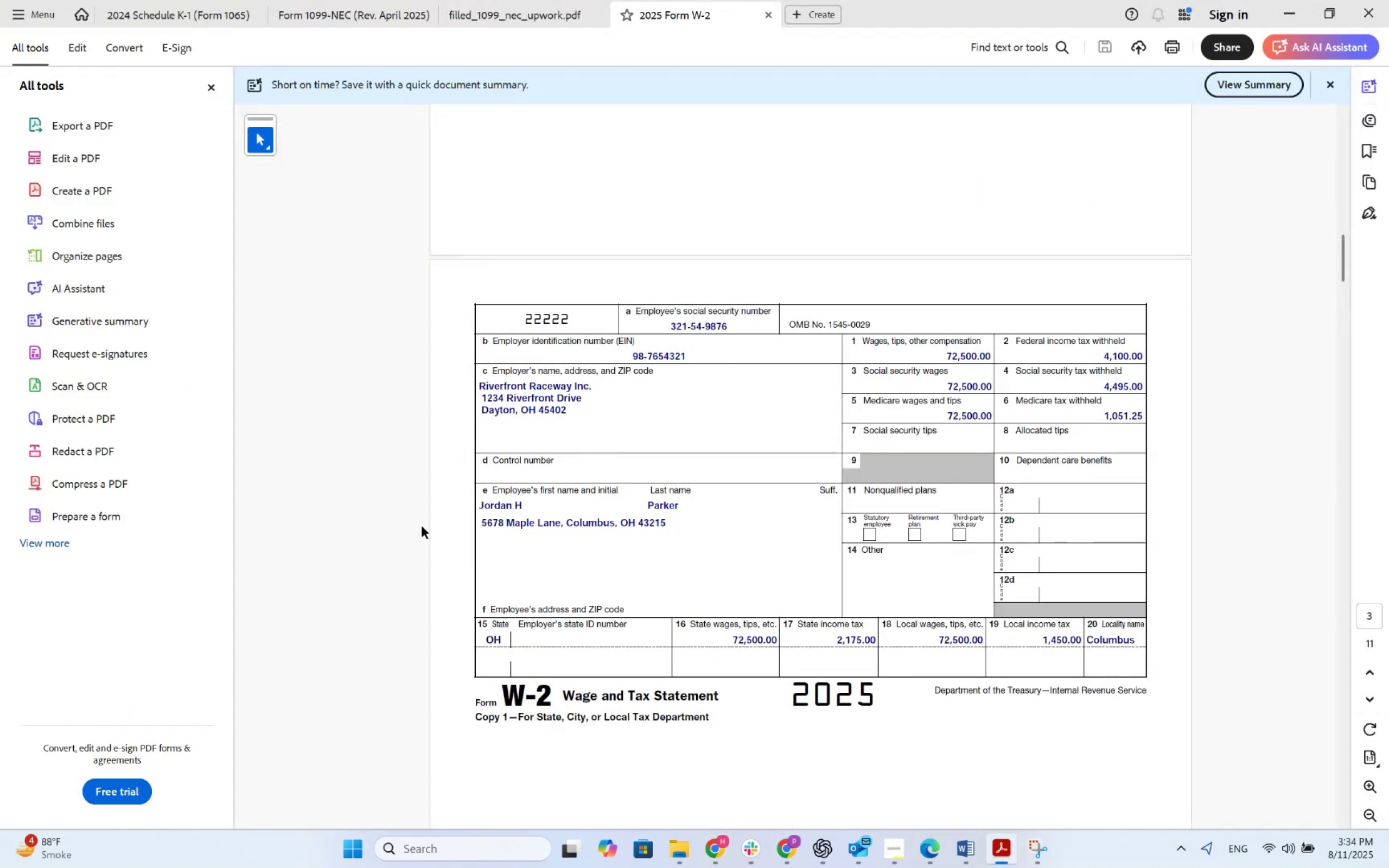 
key(Alt+Tab)
 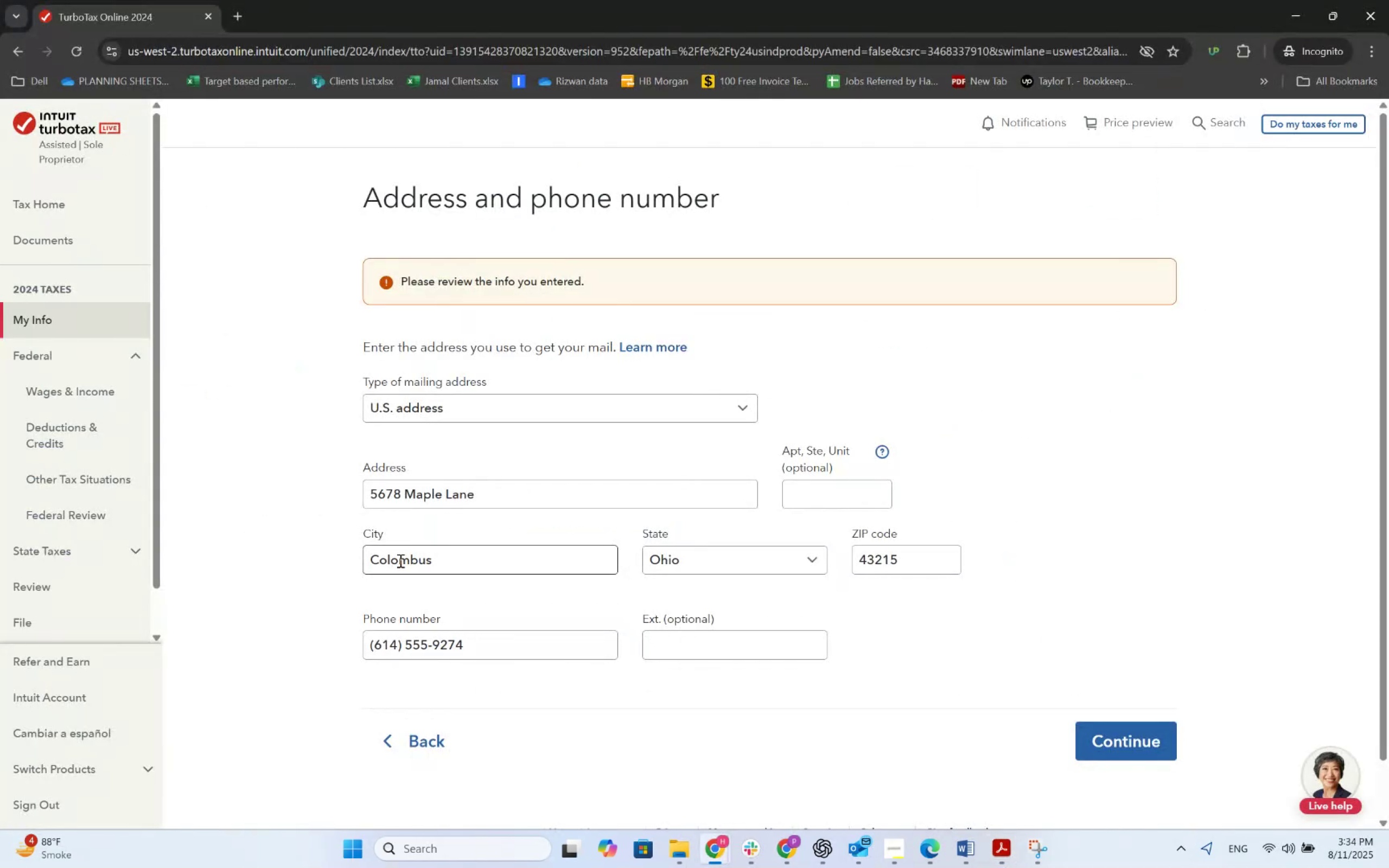 
left_click([399, 561])
 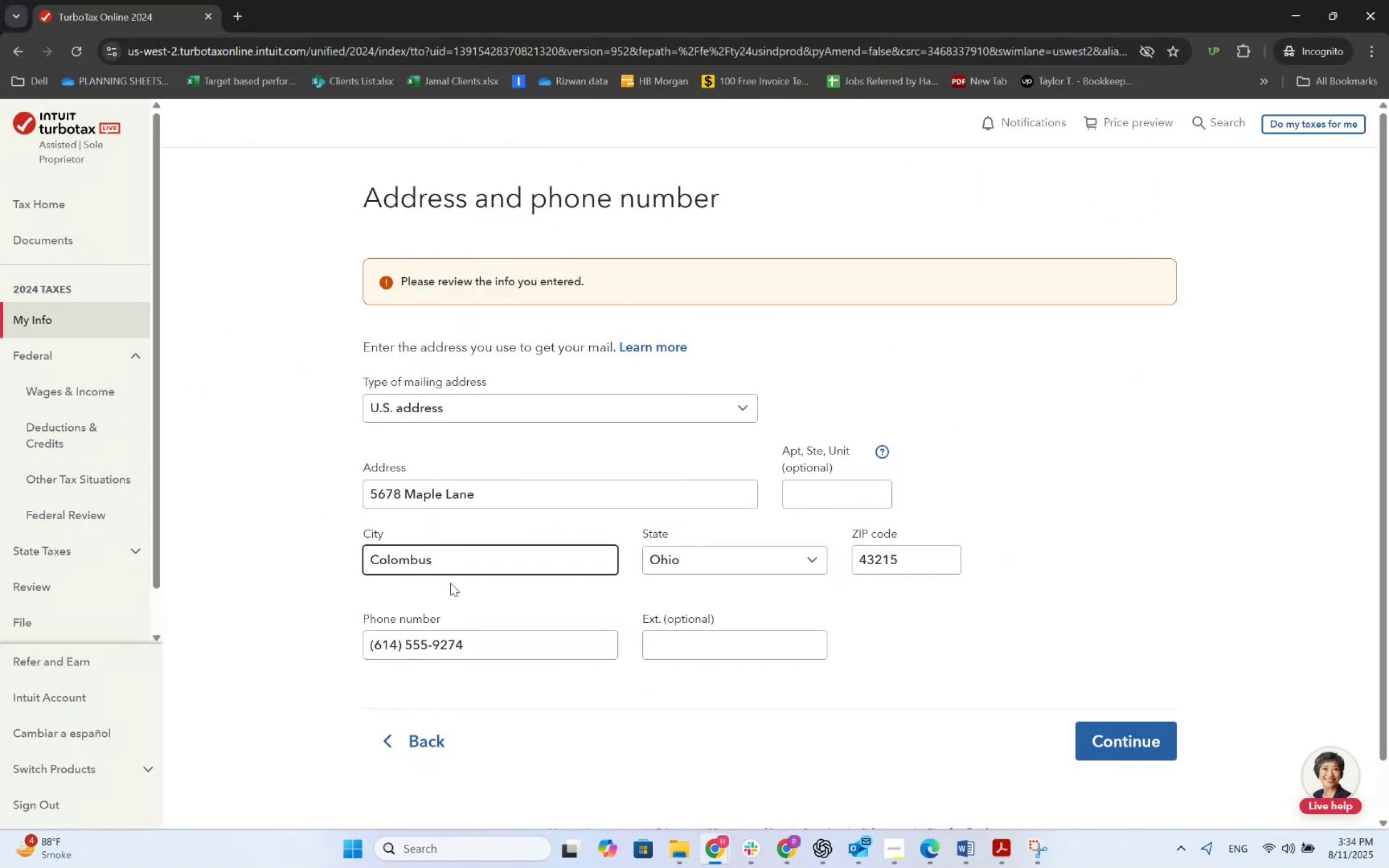 
key(Backspace)
 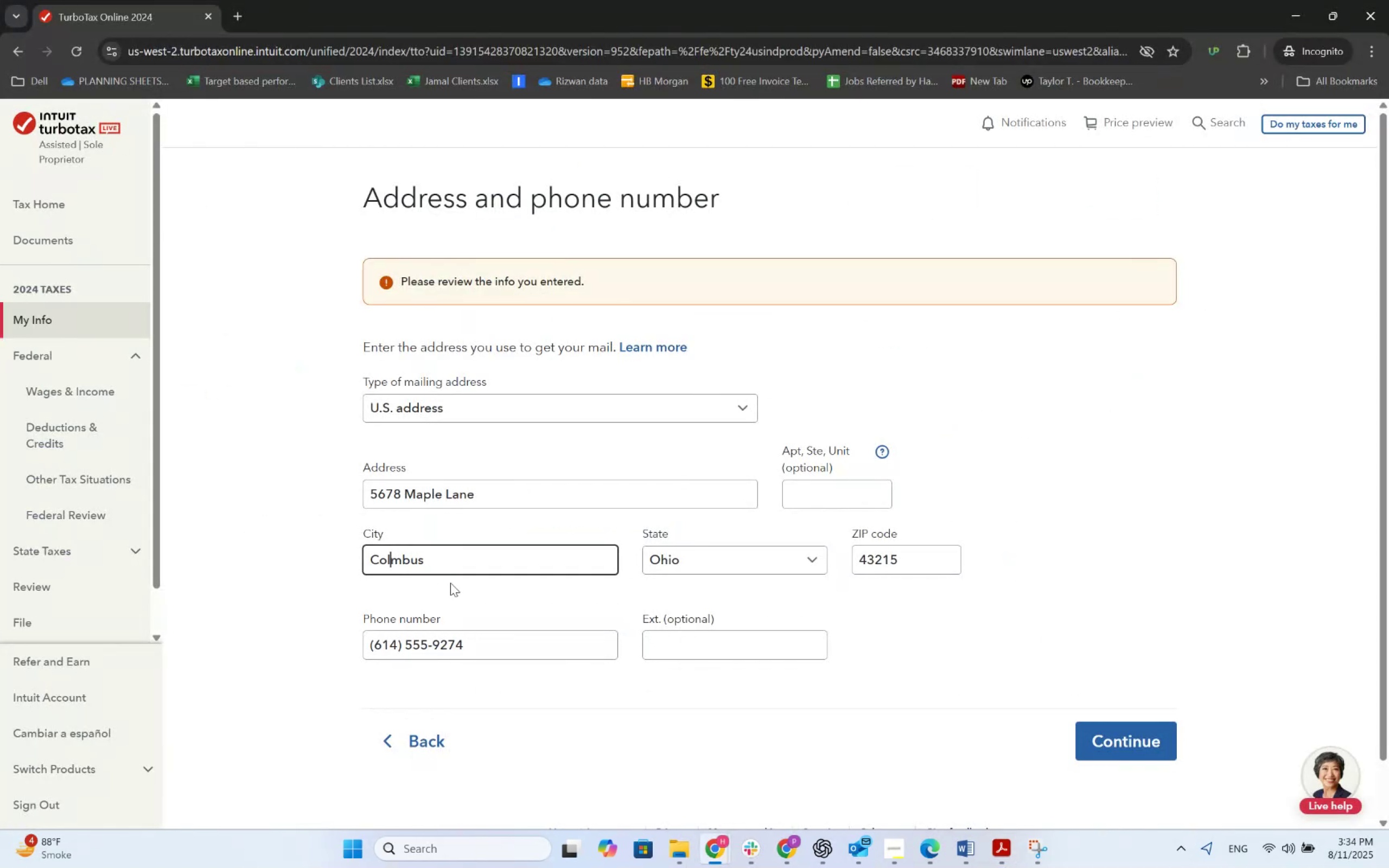 
key(U)
 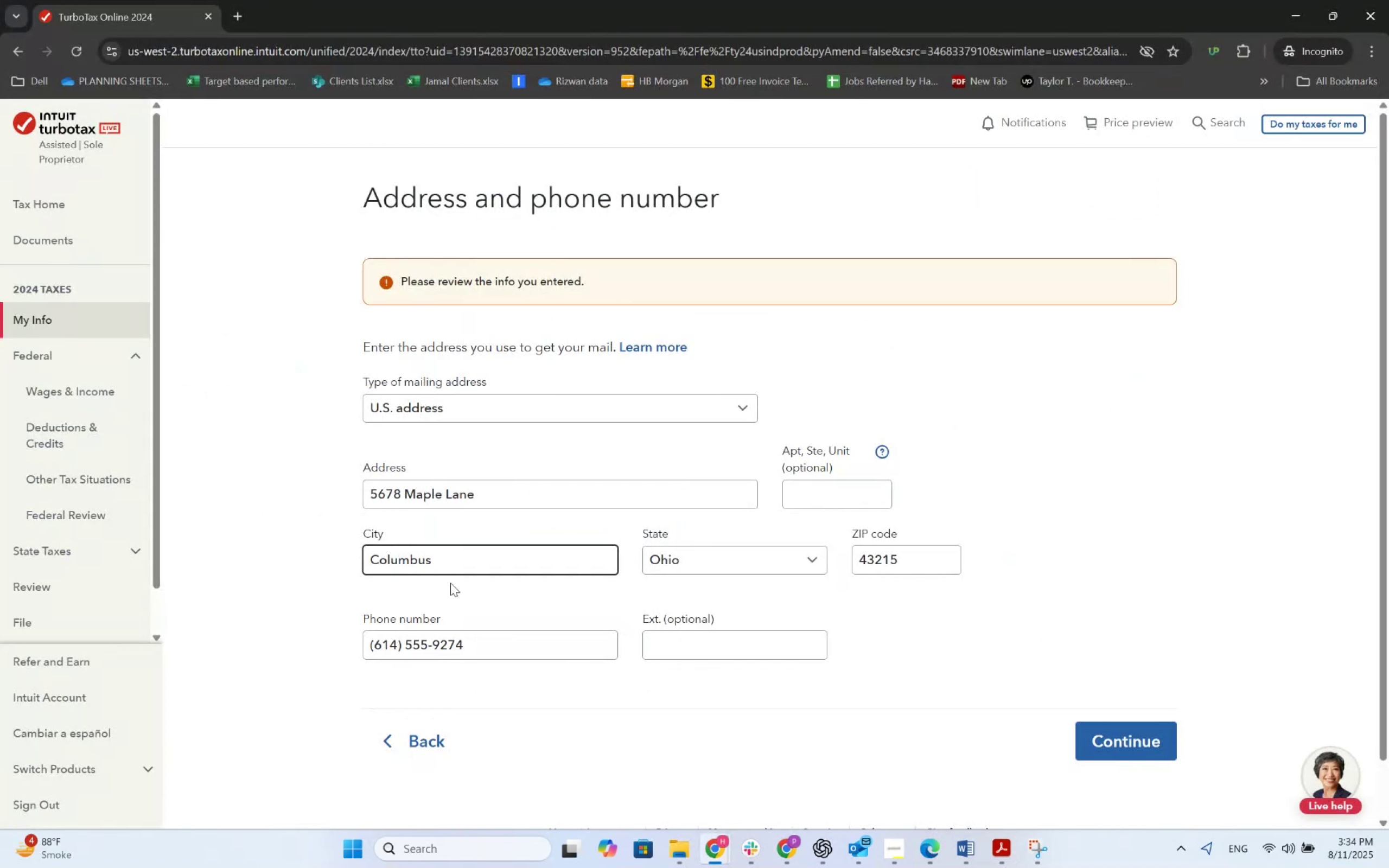 
key(Tab)
 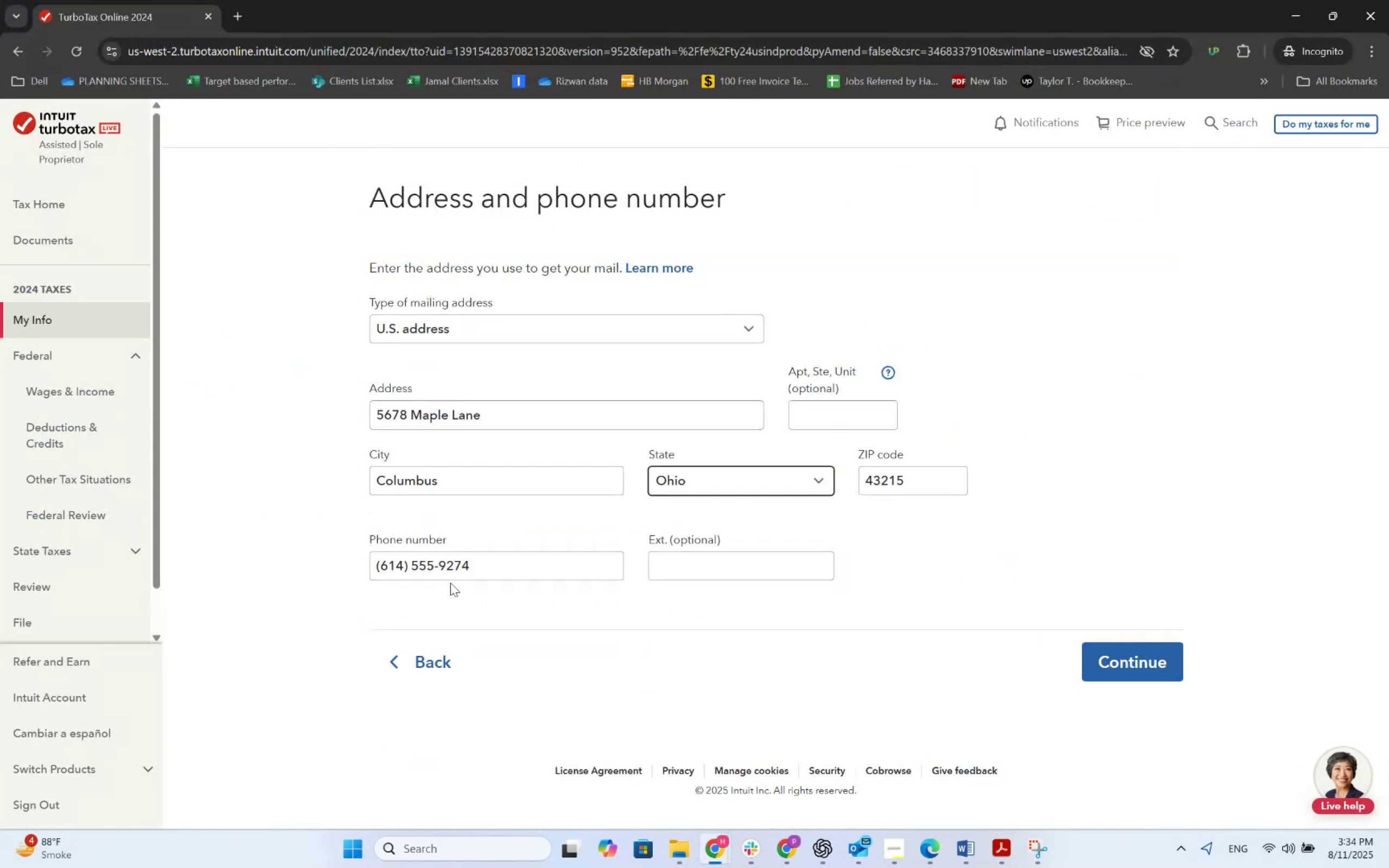 
key(Alt+AltLeft)
 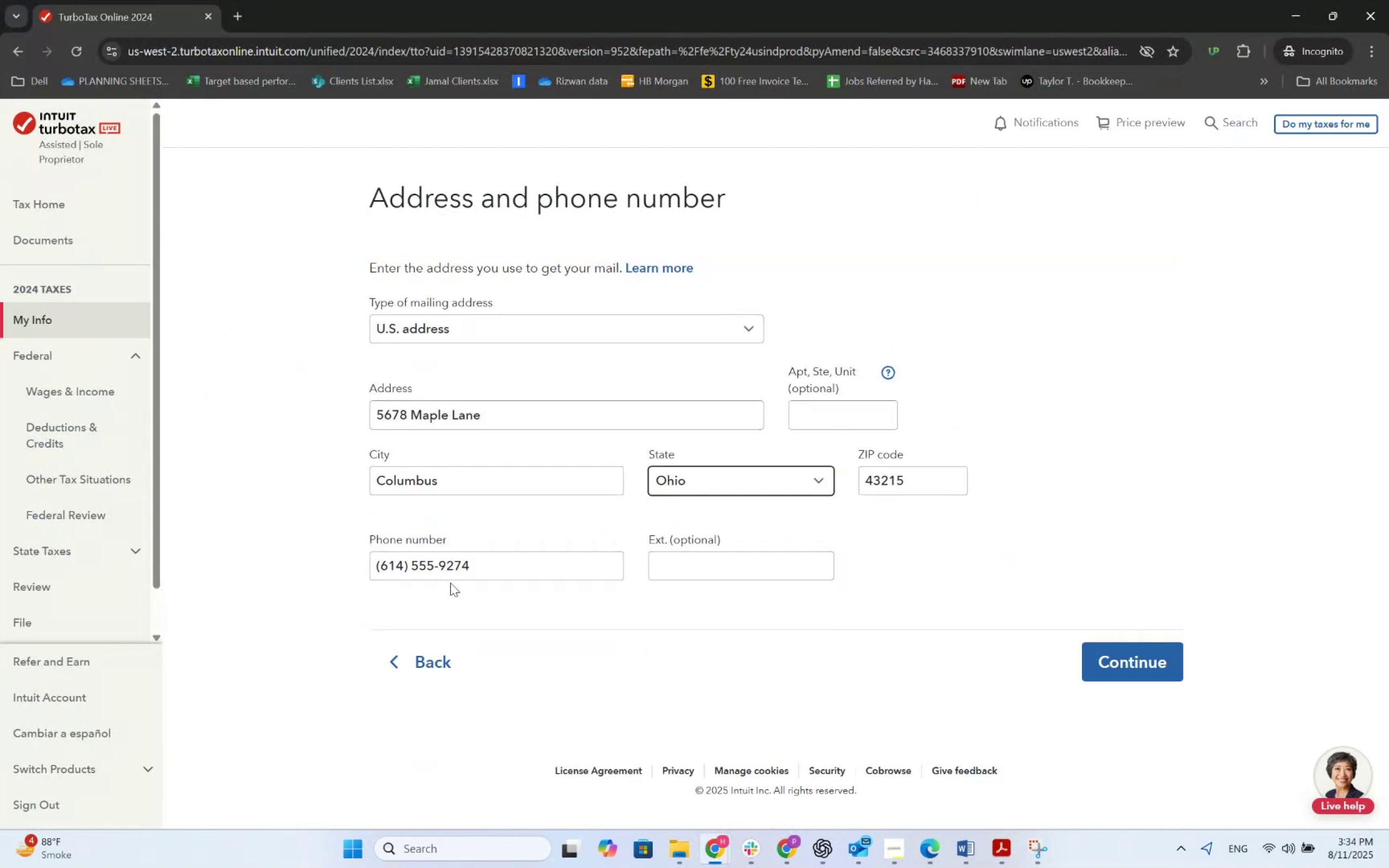 
hold_key(key=Tab, duration=1.18)
 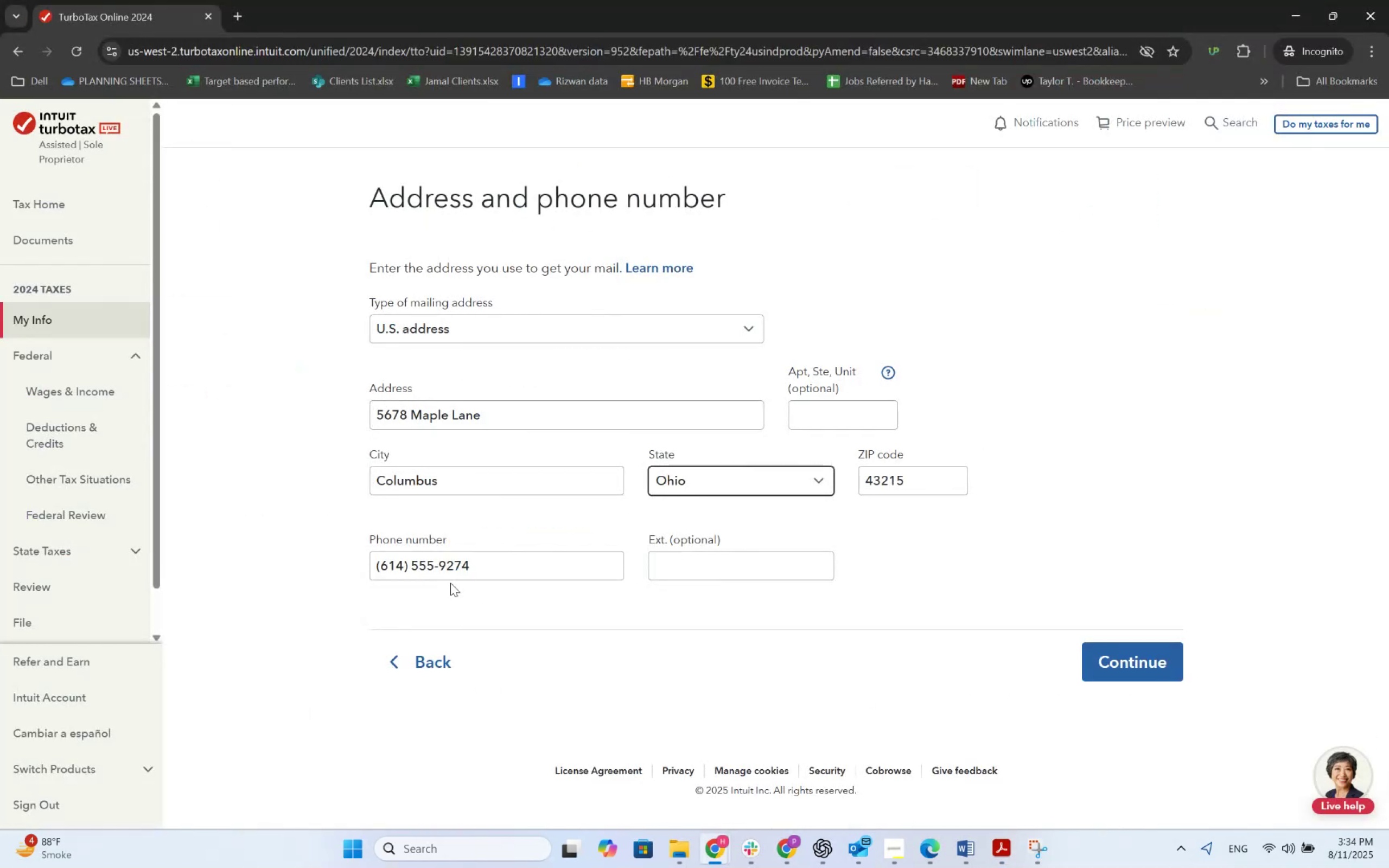 
key(Alt+AltLeft)
 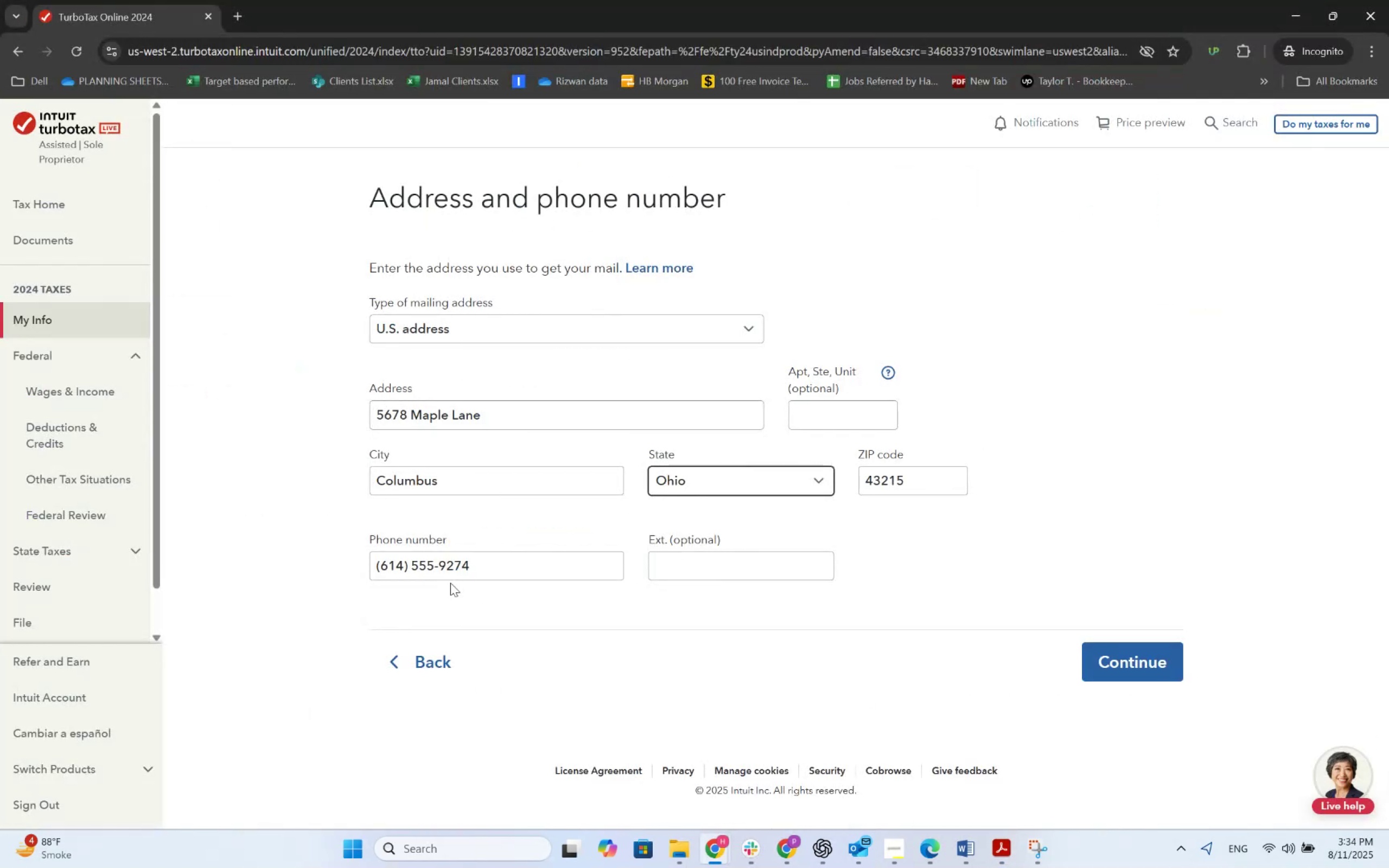 
key(Alt+AltLeft)
 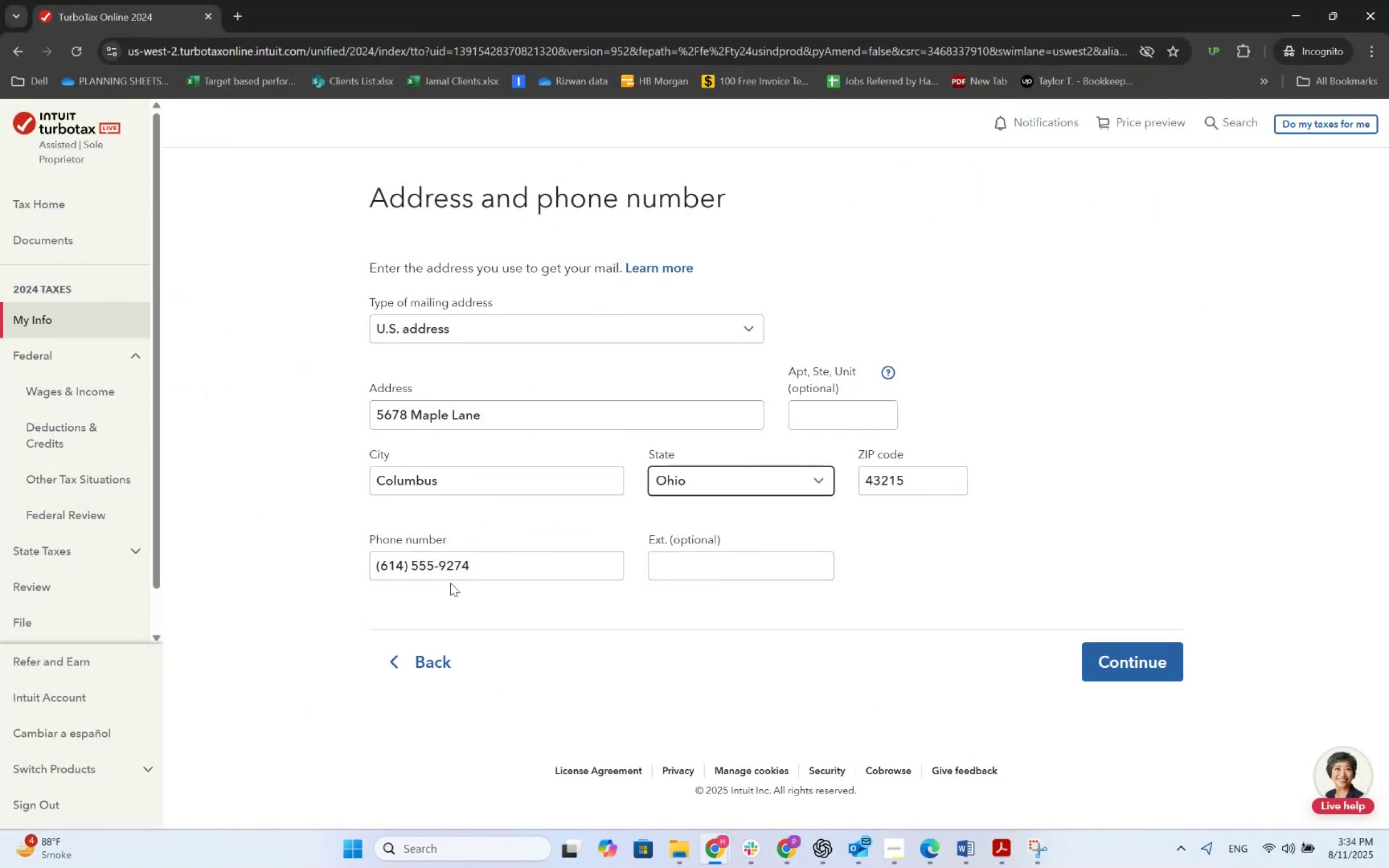 
key(Alt+Tab)
 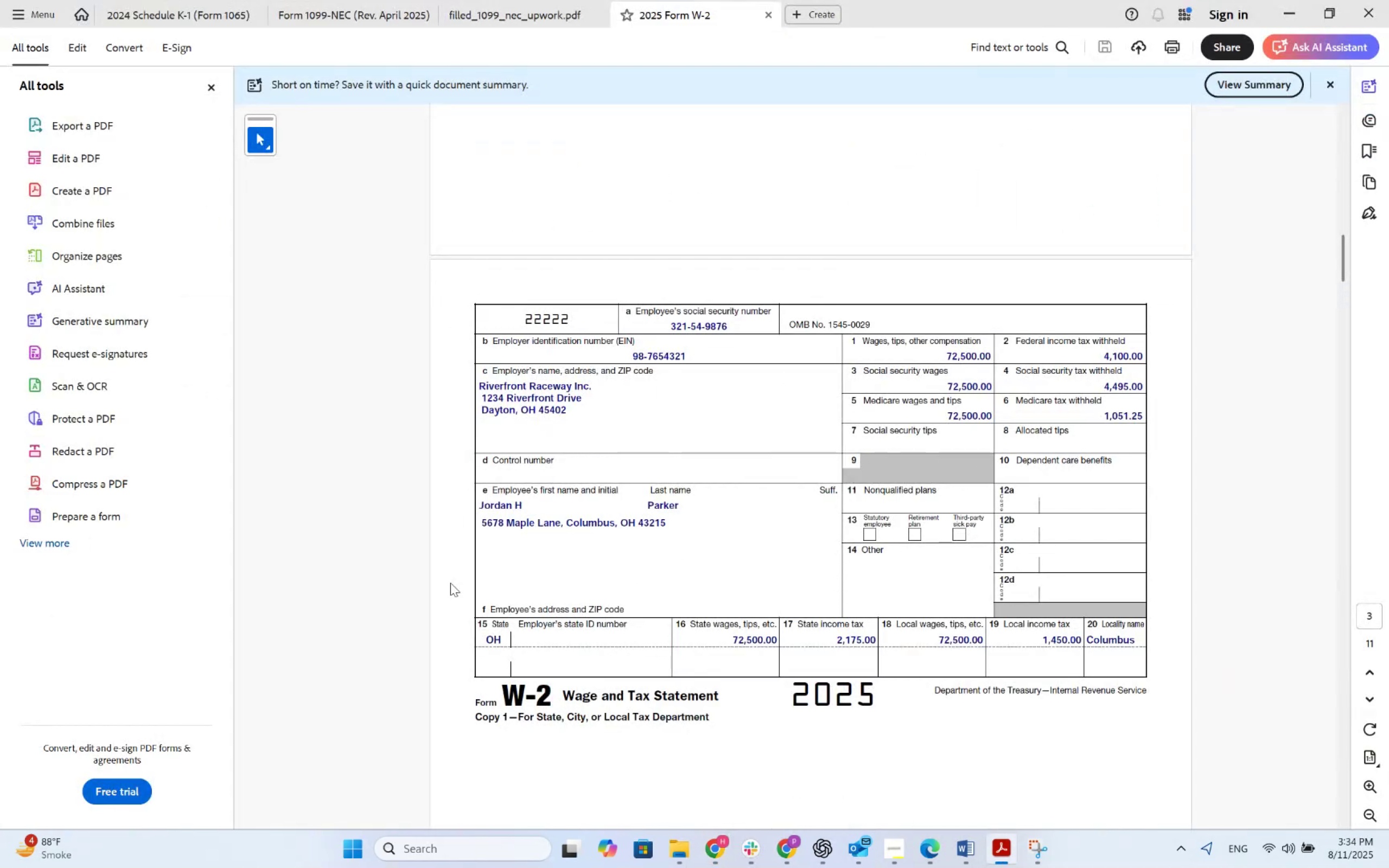 
key(Alt+AltLeft)
 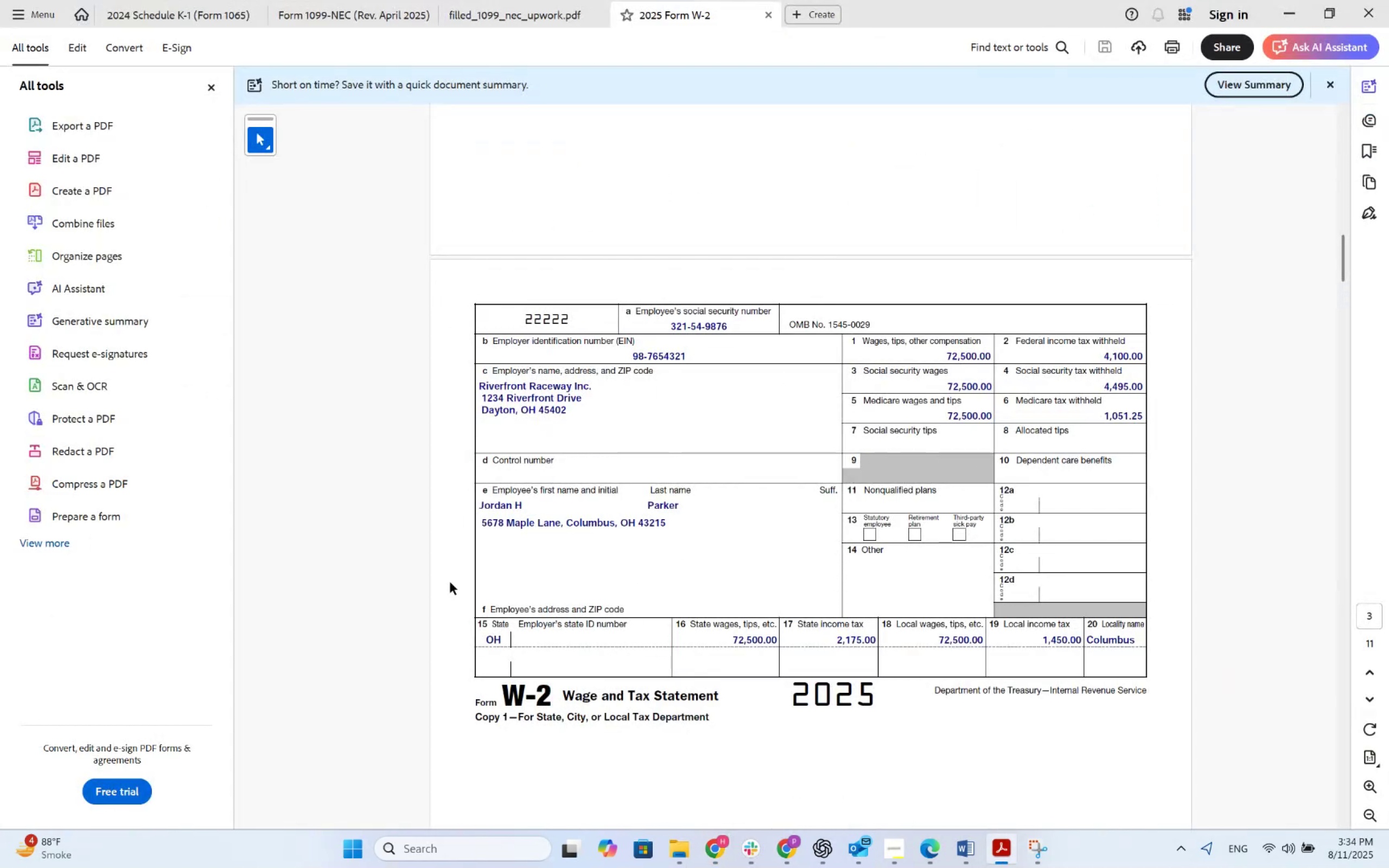 
key(Alt+Tab)
 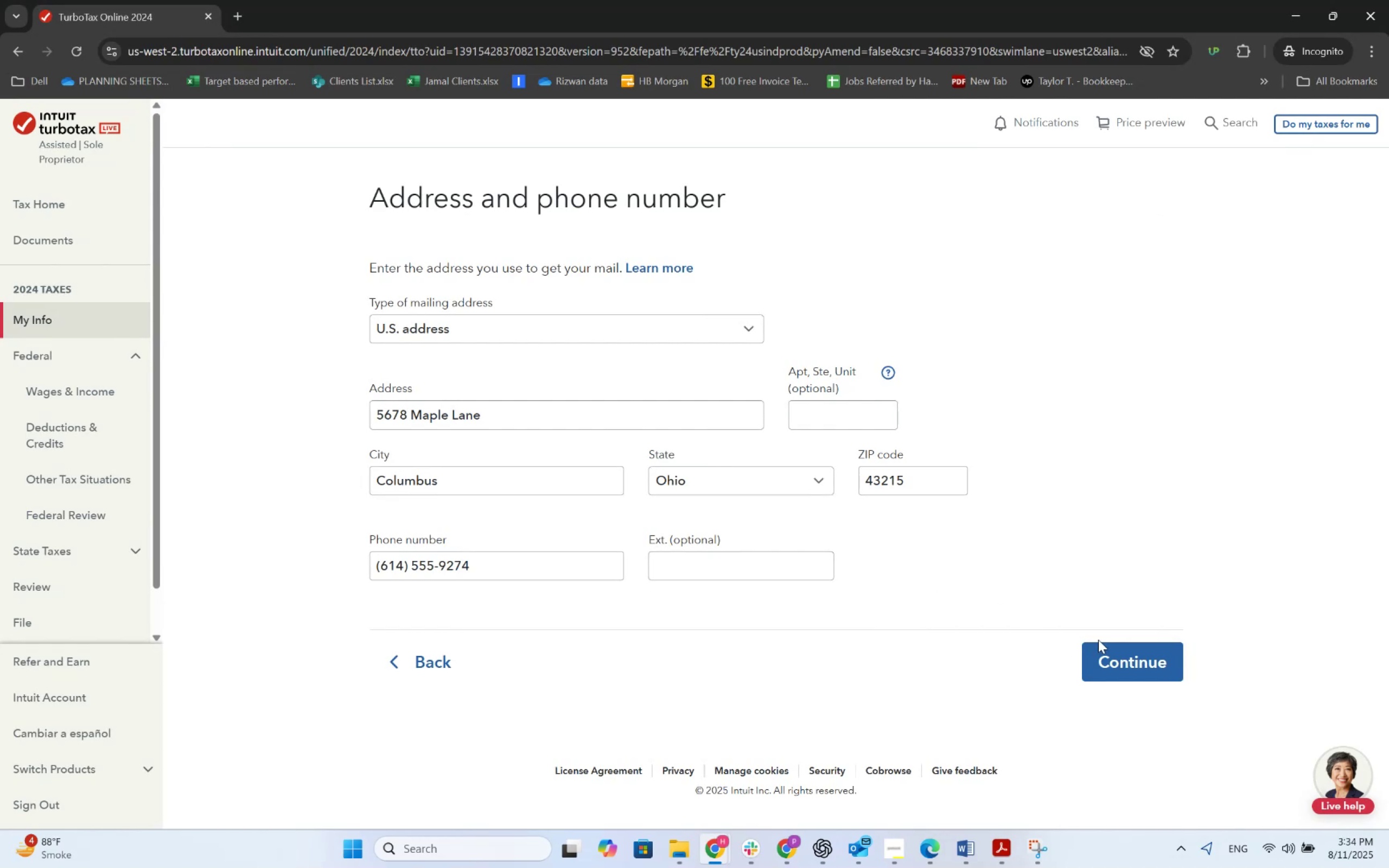 
double_click([1105, 655])
 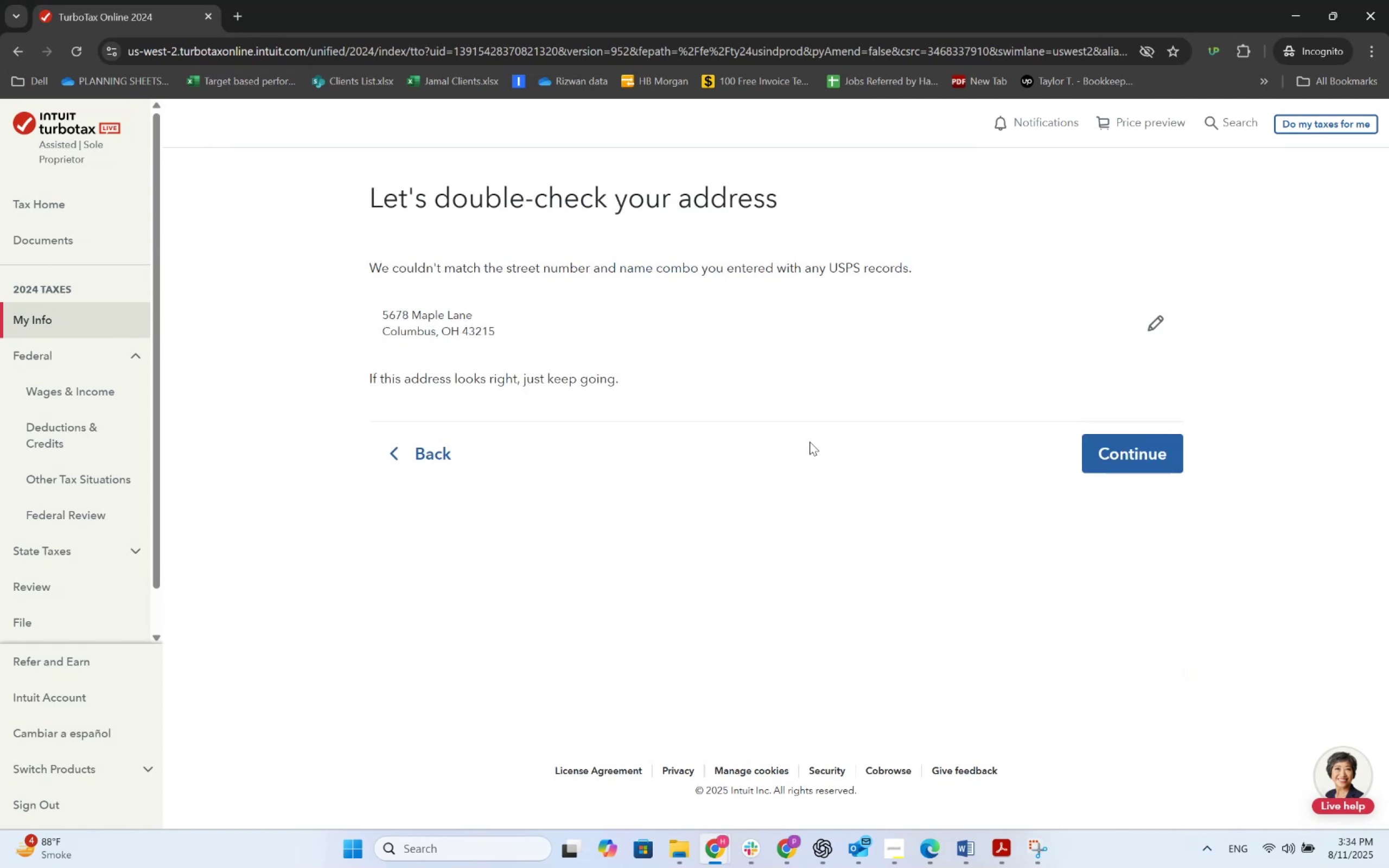 
left_click([1097, 444])
 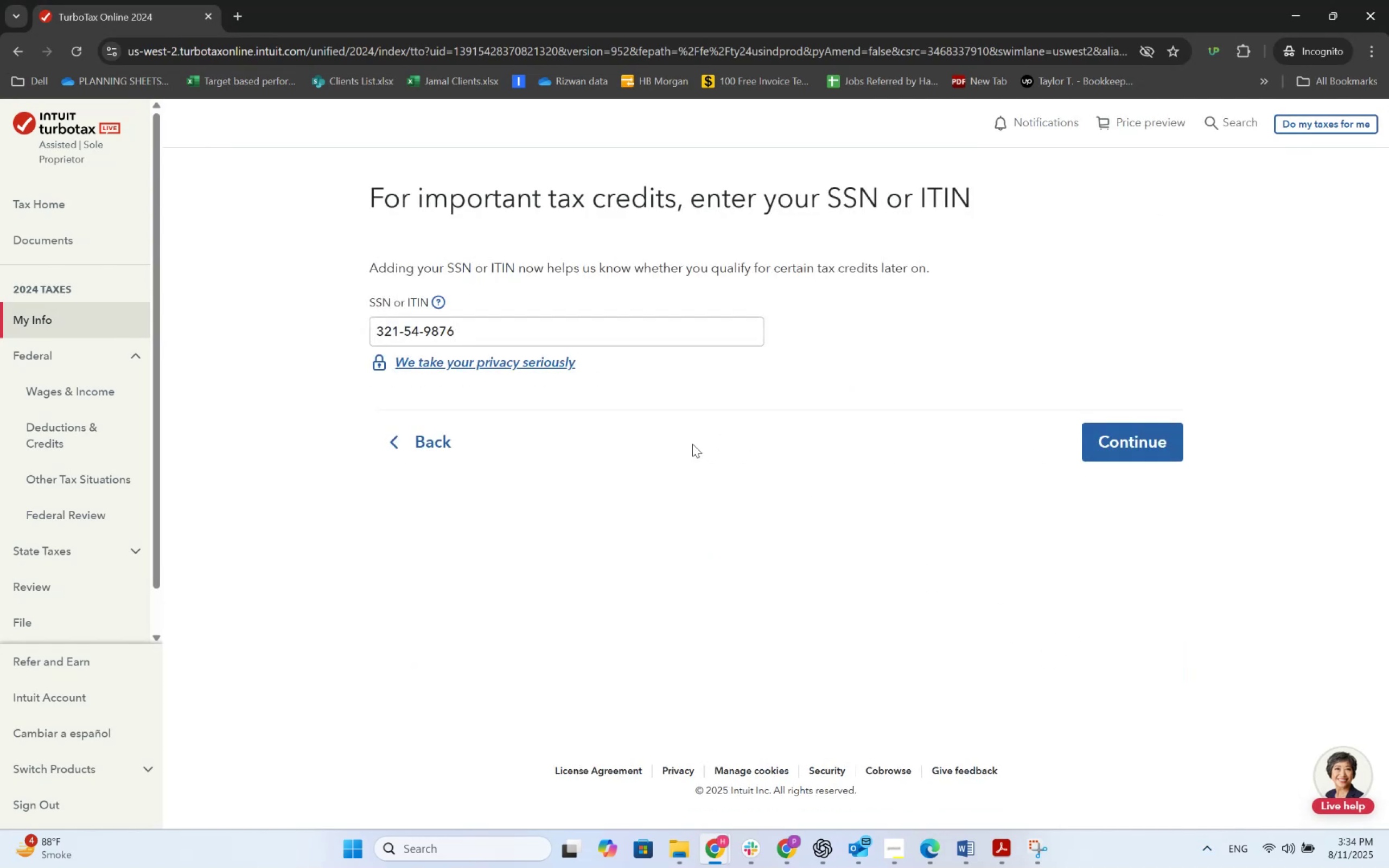 
key(Alt+AltLeft)
 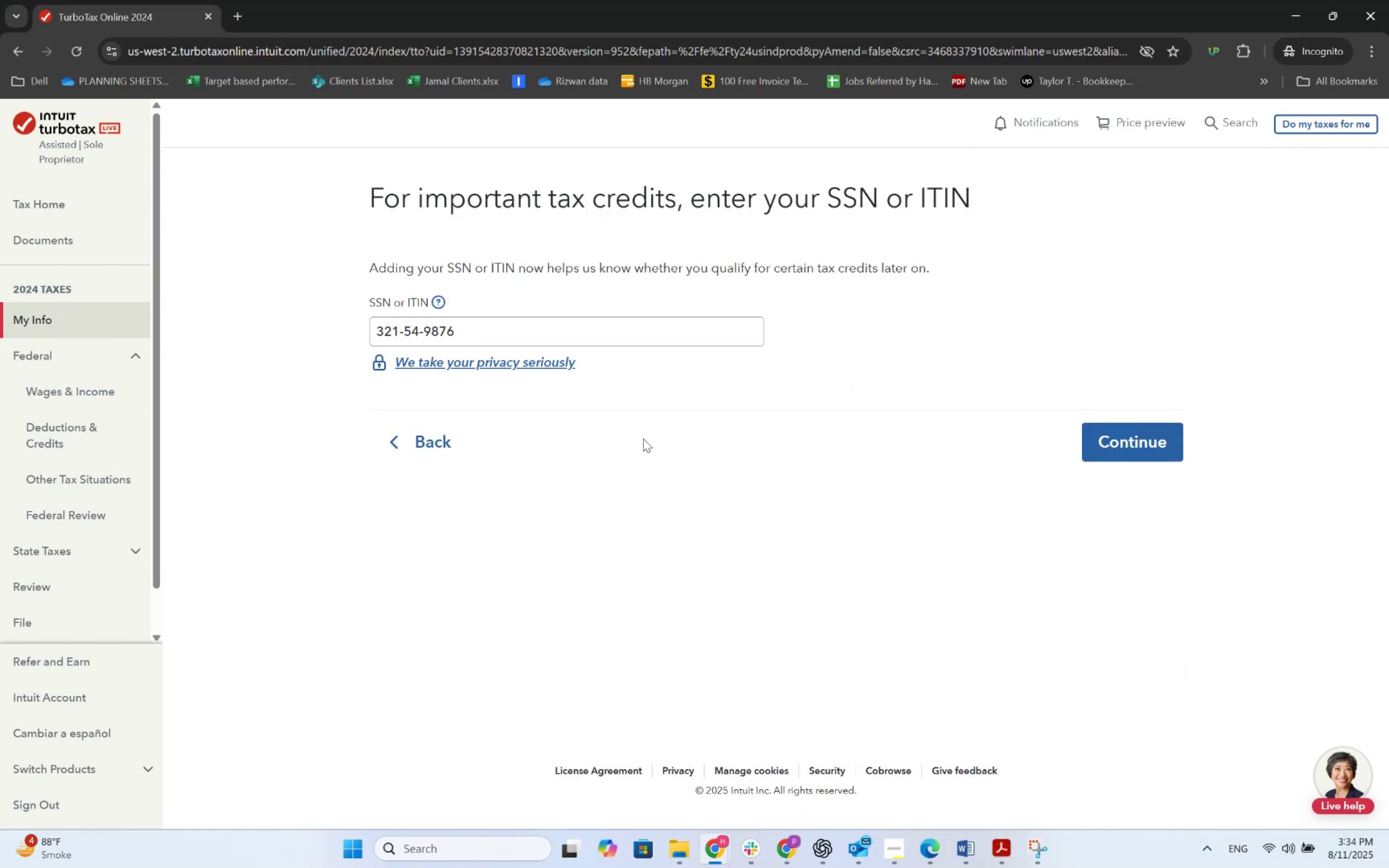 
key(Alt+Tab)
 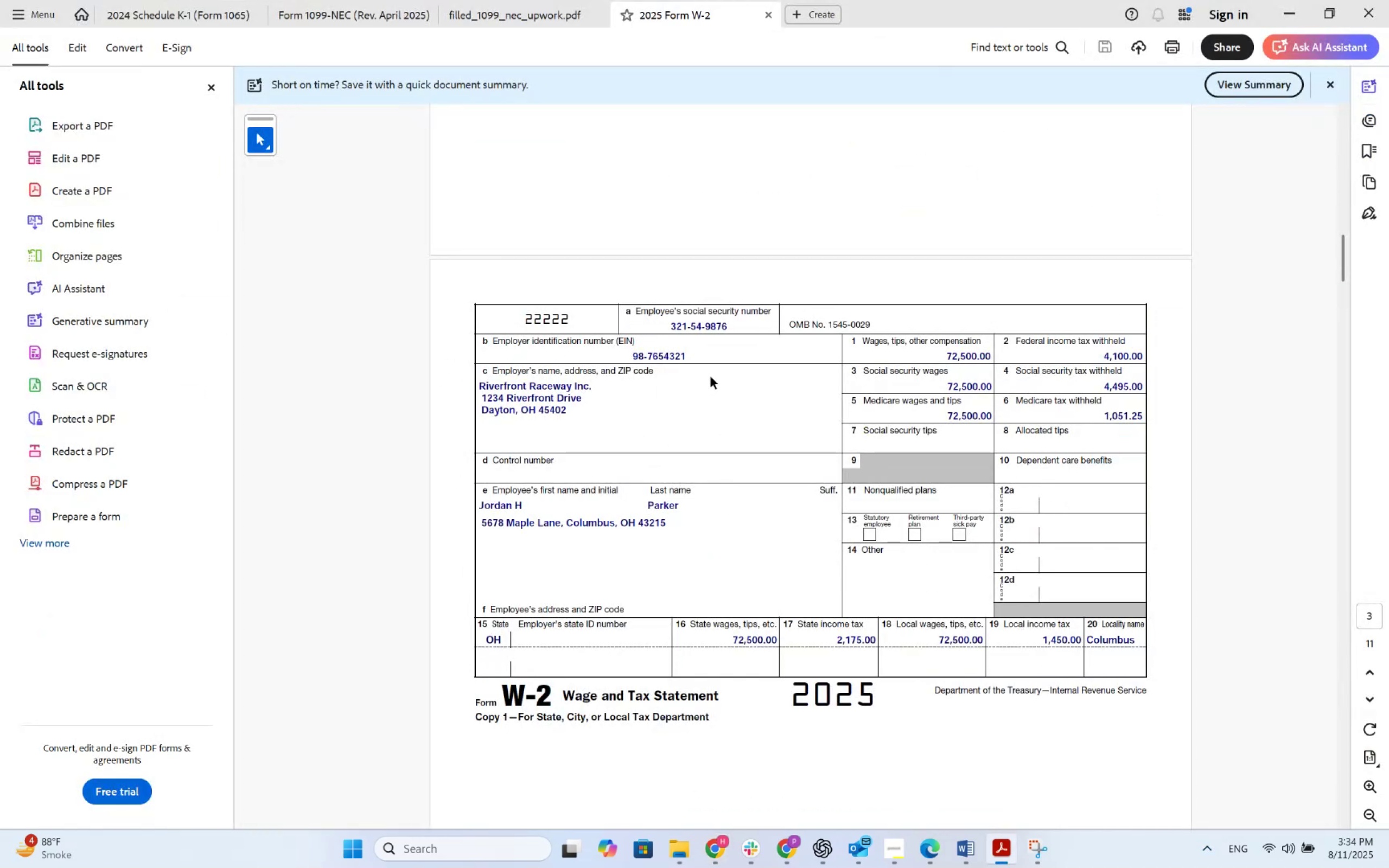 
key(Alt+AltLeft)
 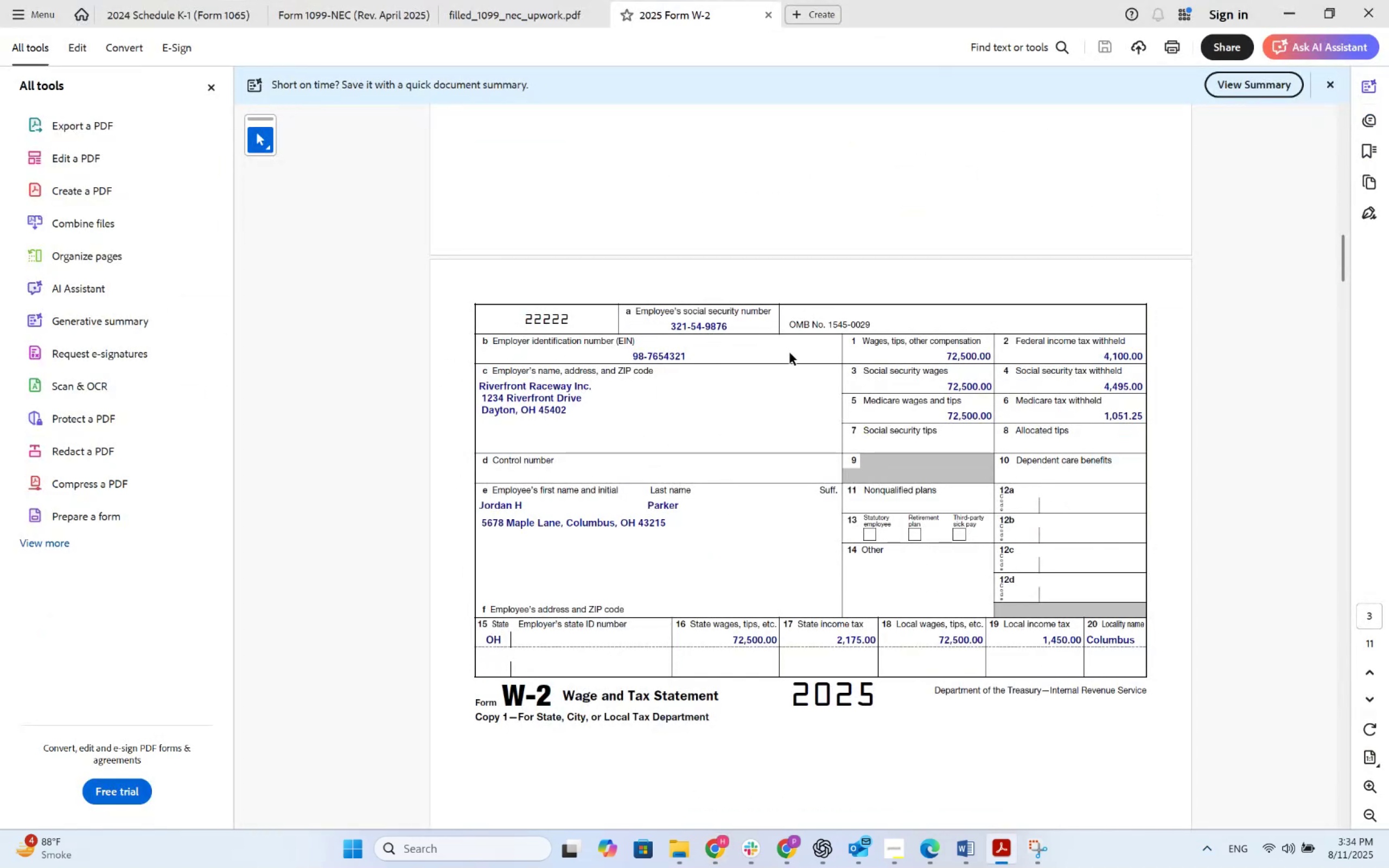 
key(Alt+Tab)
 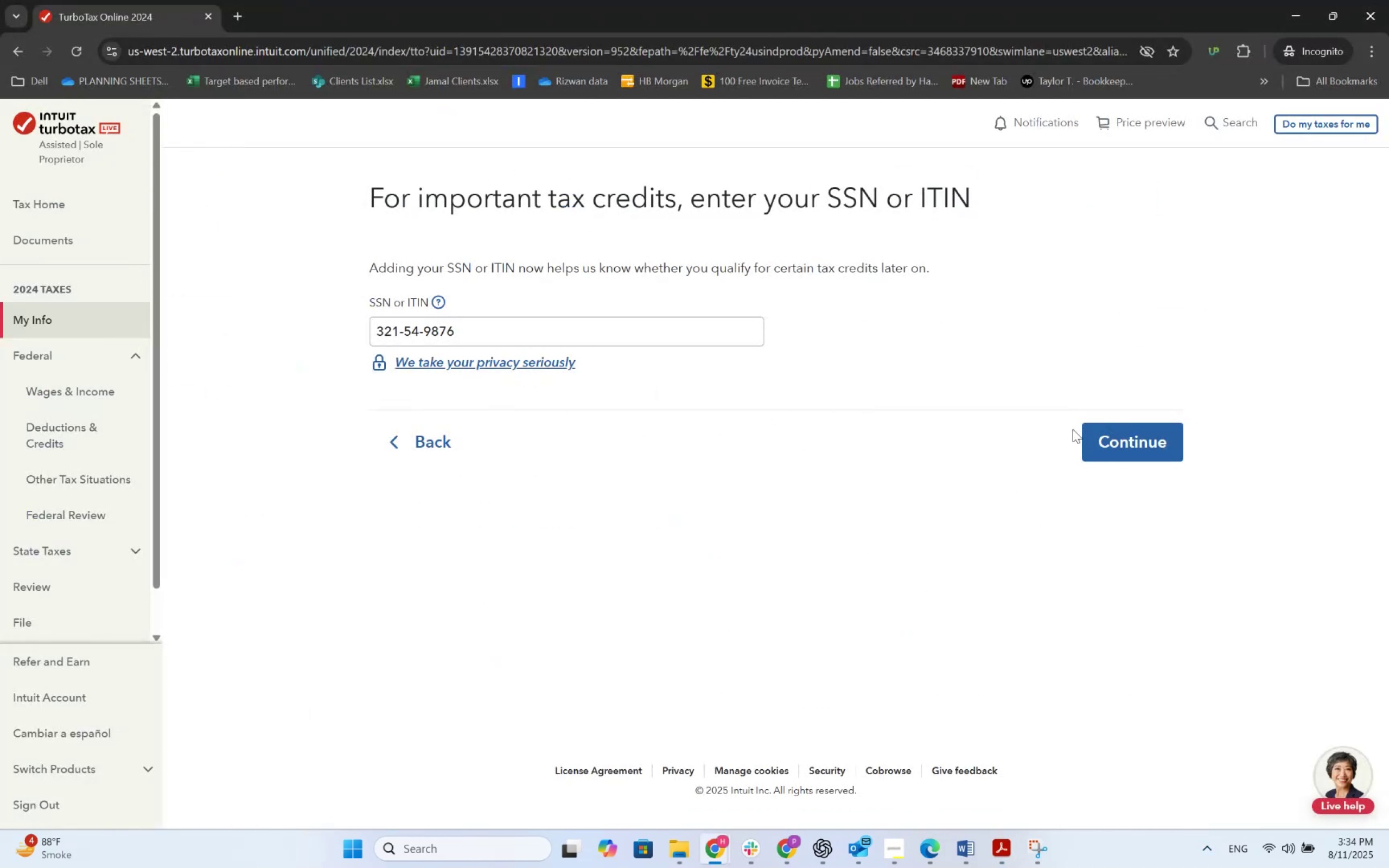 
left_click([1101, 429])
 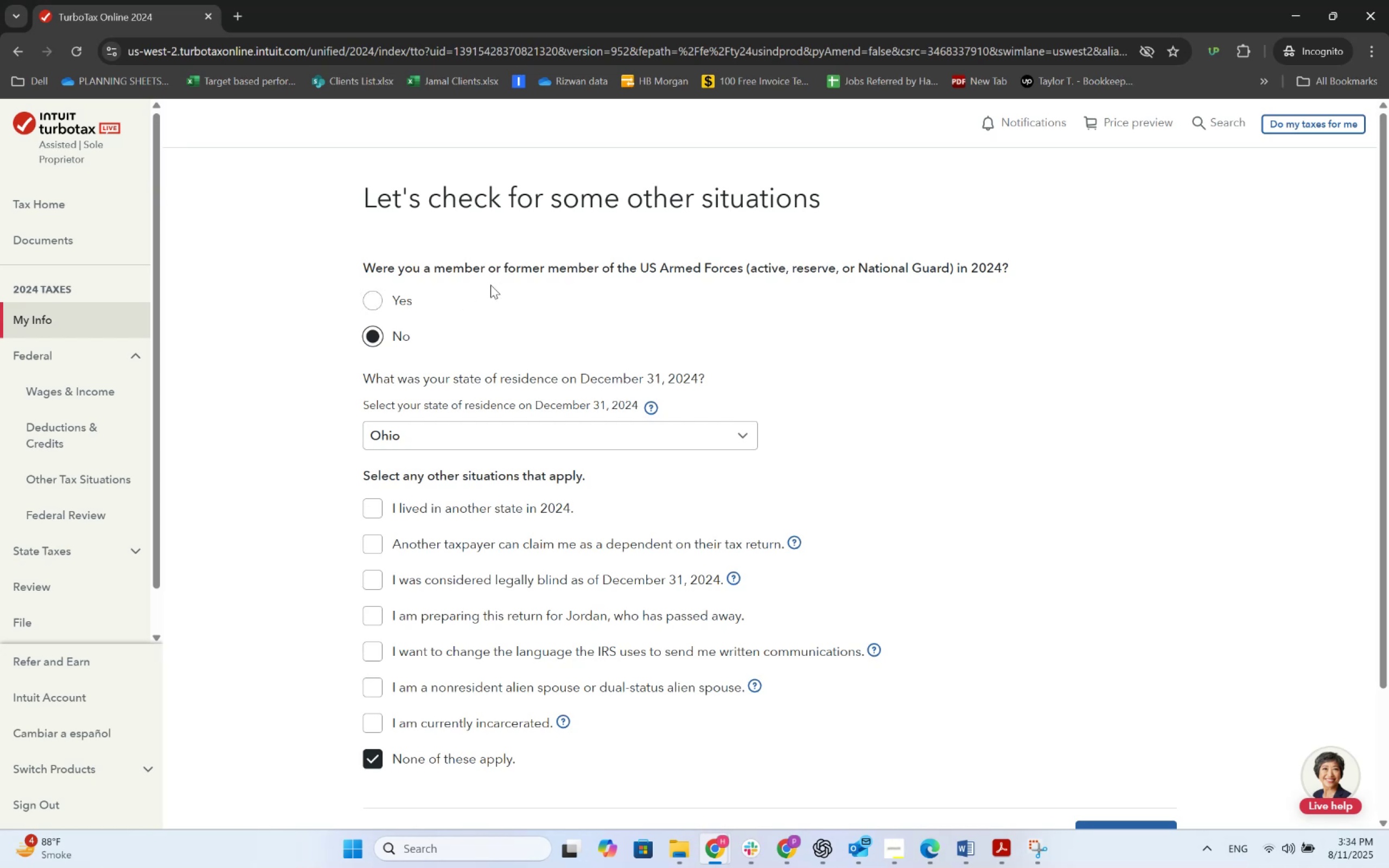 
scroll: coordinate [483, 717], scroll_direction: down, amount: 2.0
 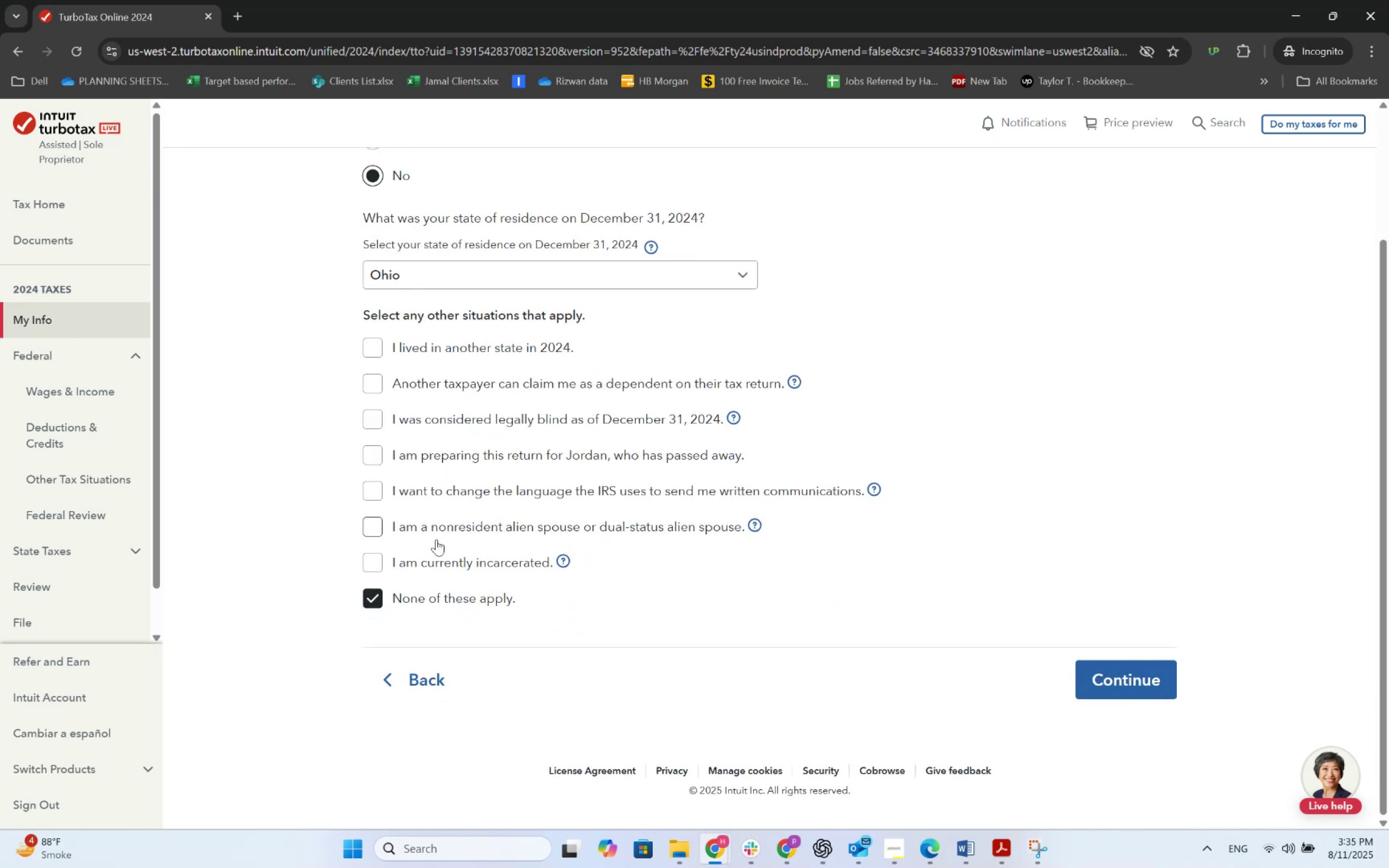 
left_click([1133, 670])
 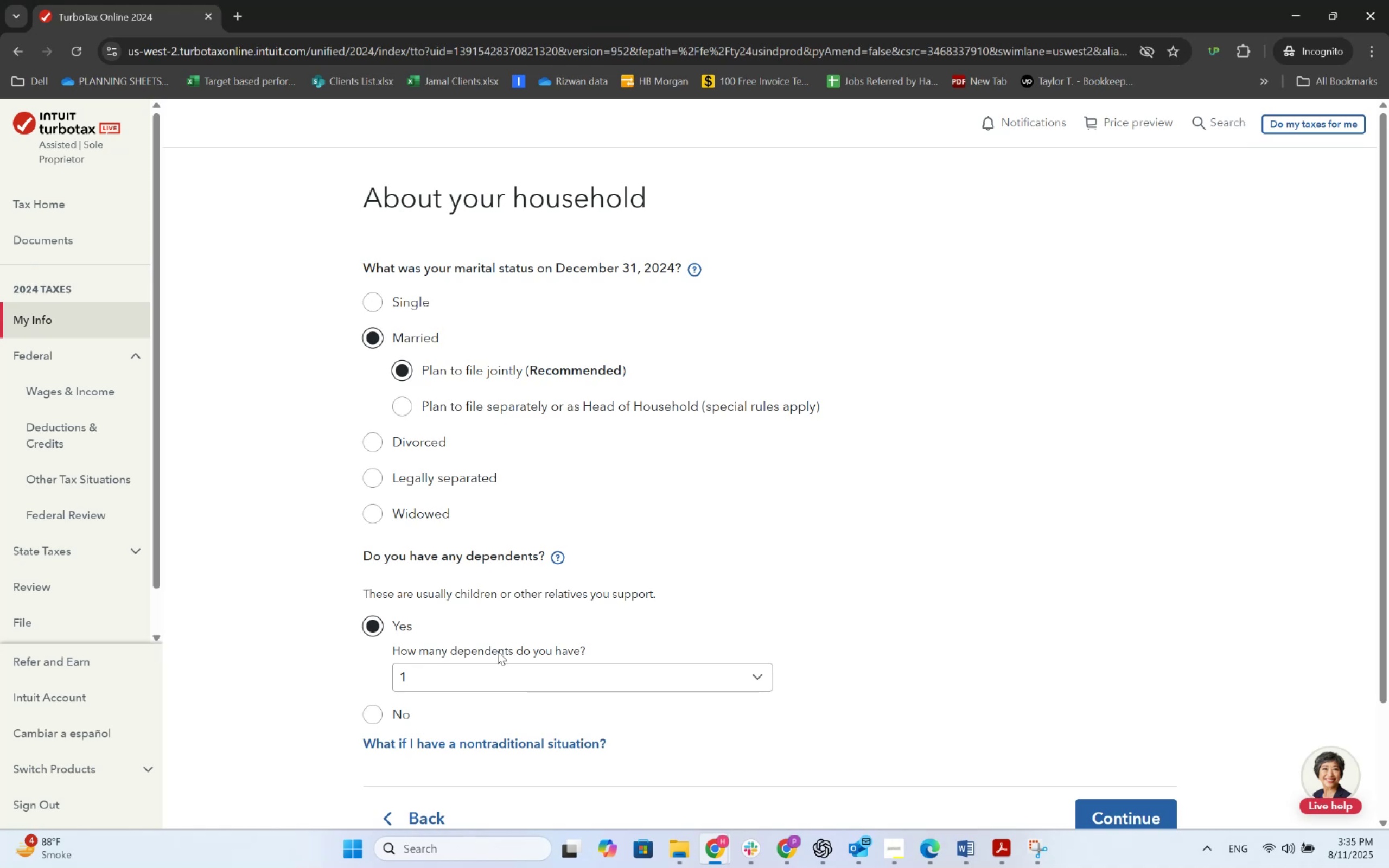 
wait(60.42)
 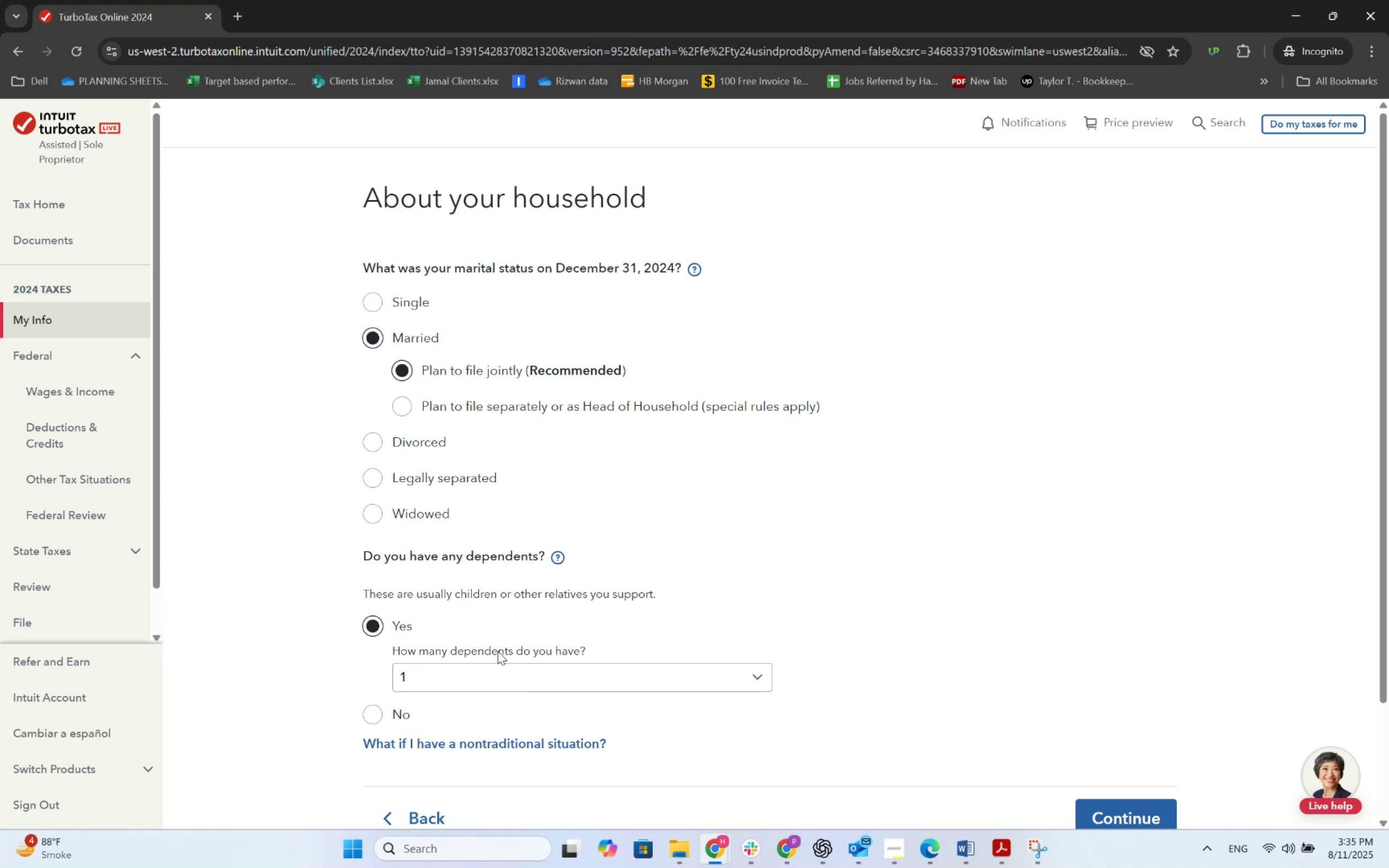 
scroll: coordinate [721, 595], scroll_direction: down, amount: 2.0
 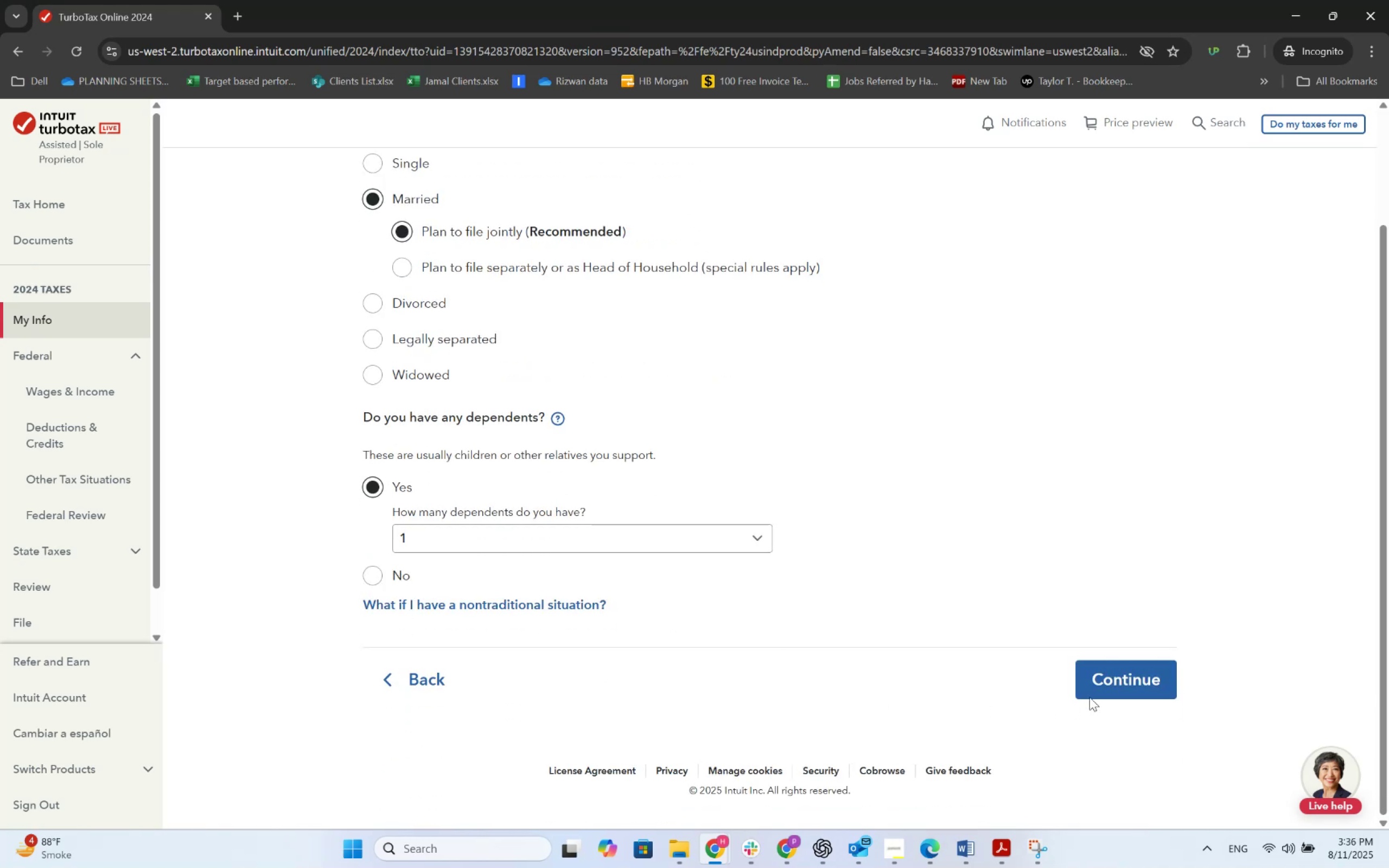 
left_click([1108, 681])
 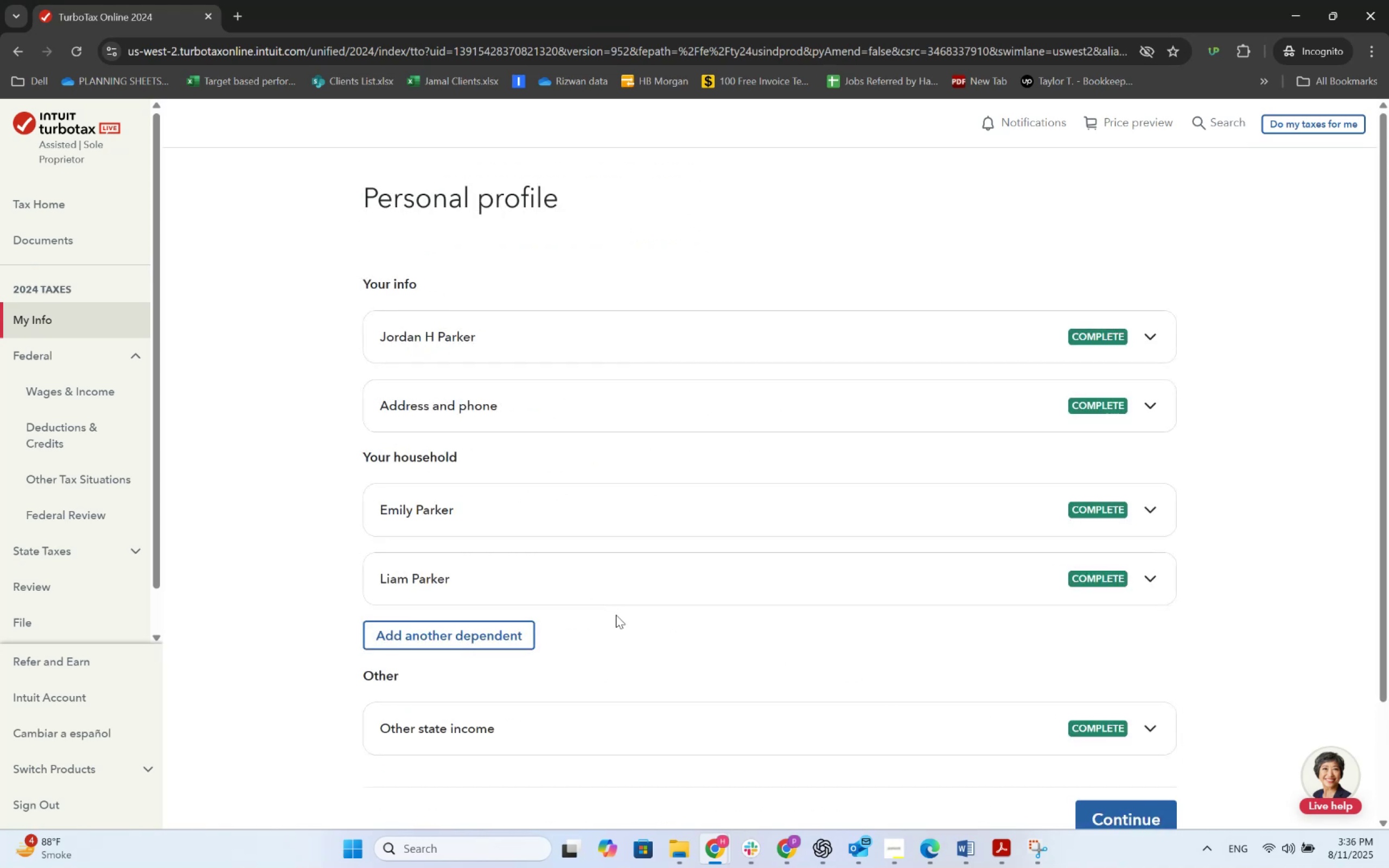 
left_click([639, 513])
 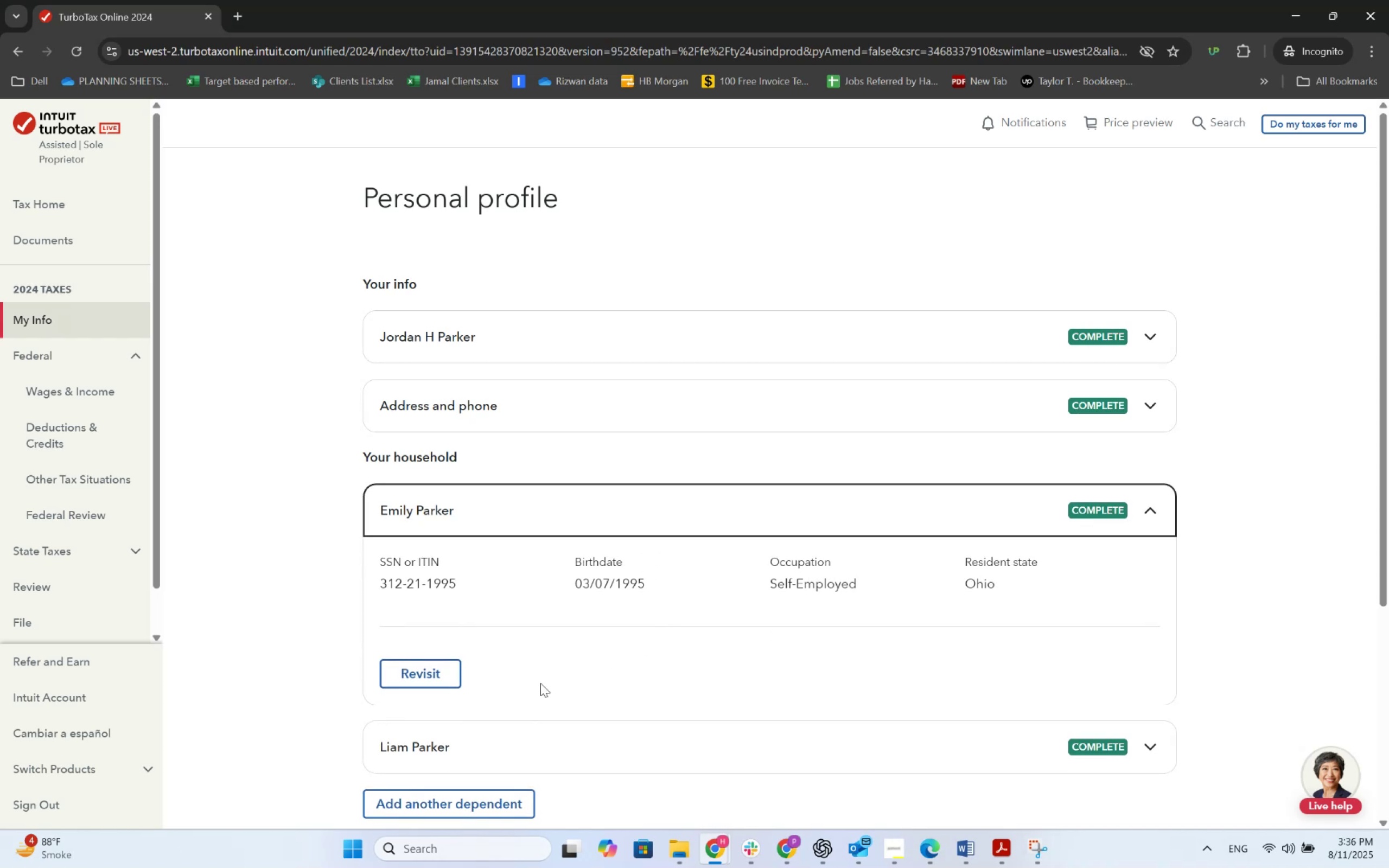 
left_click([428, 681])
 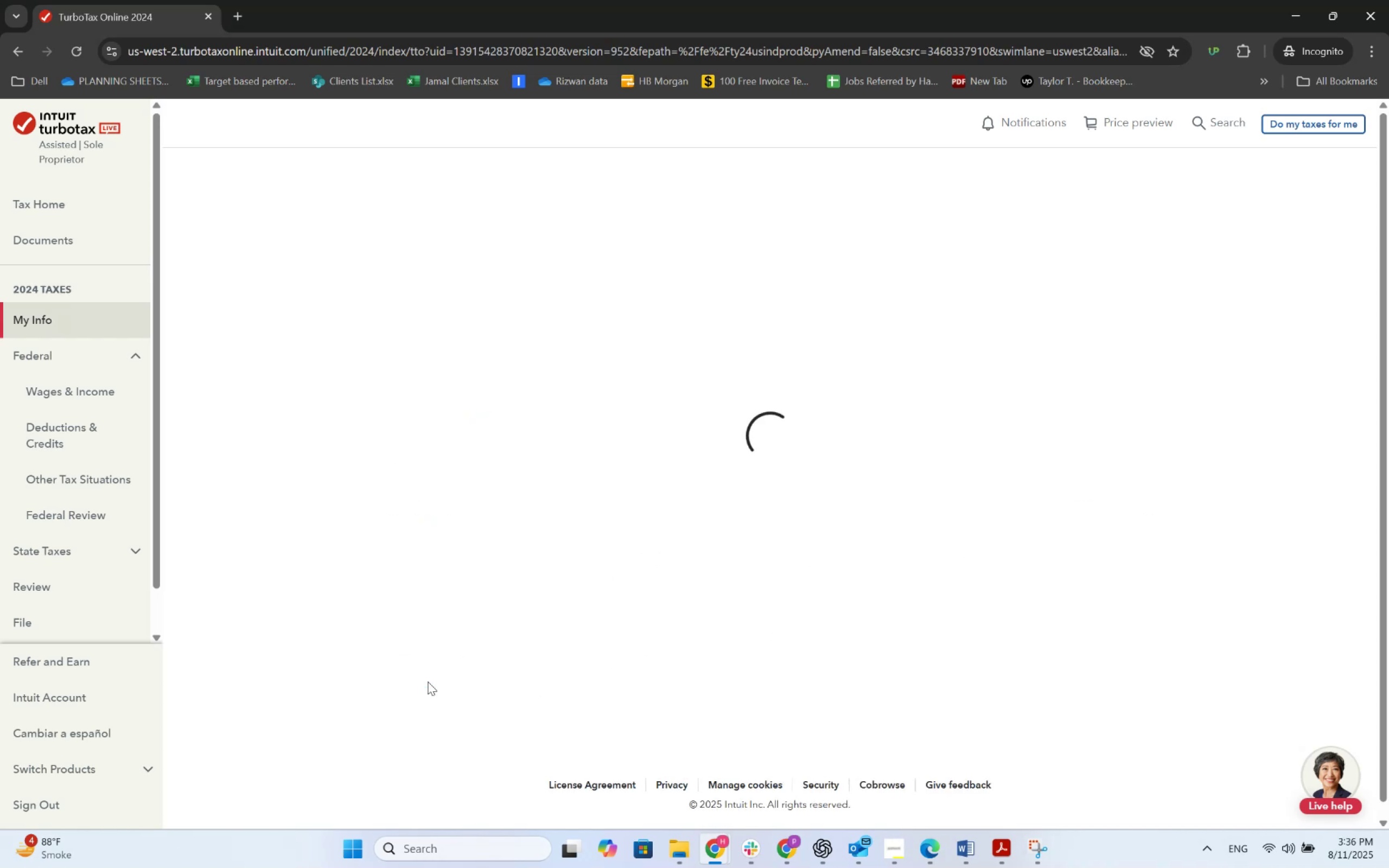 
key(Alt+AltLeft)
 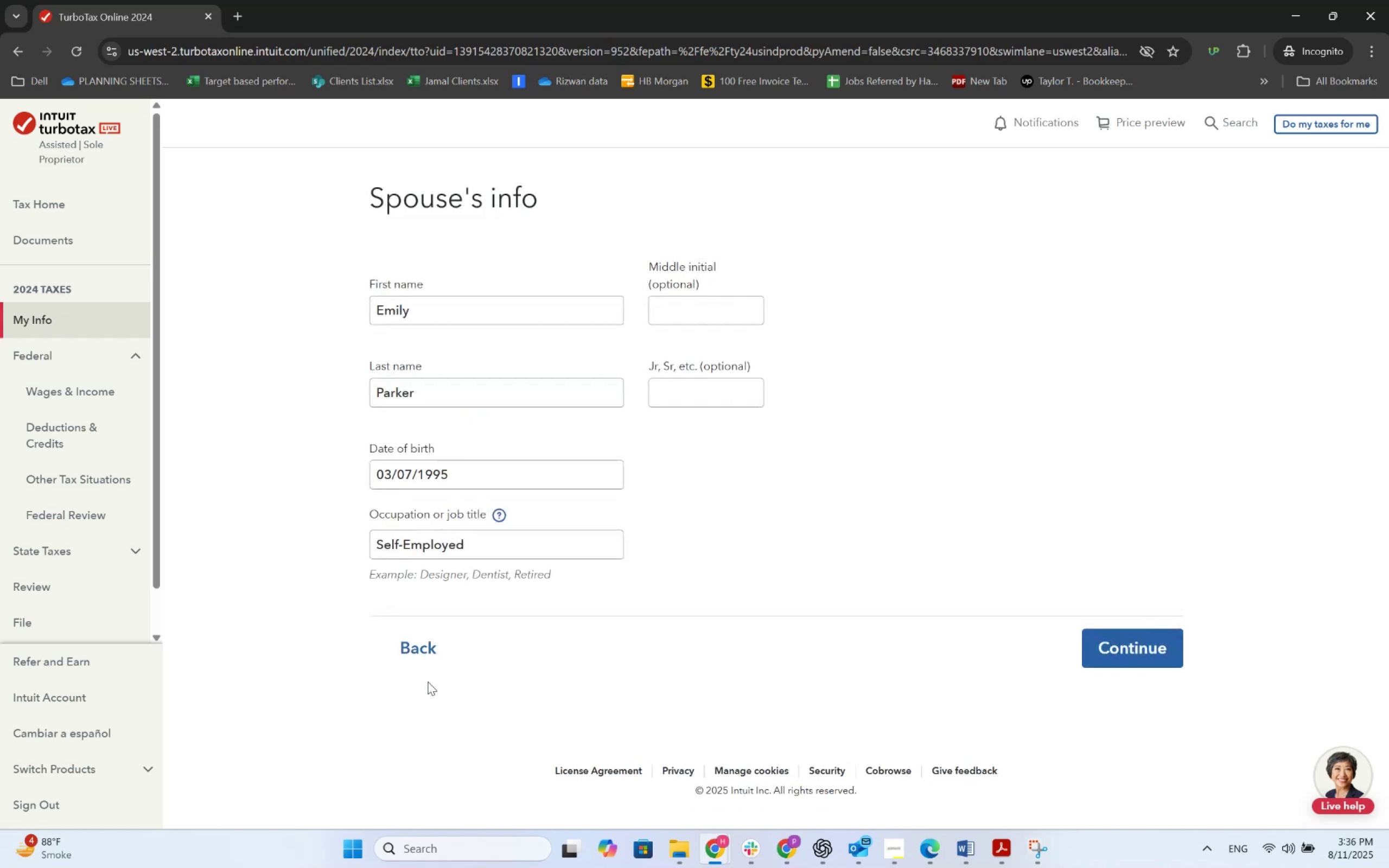 
key(Alt+Tab)
 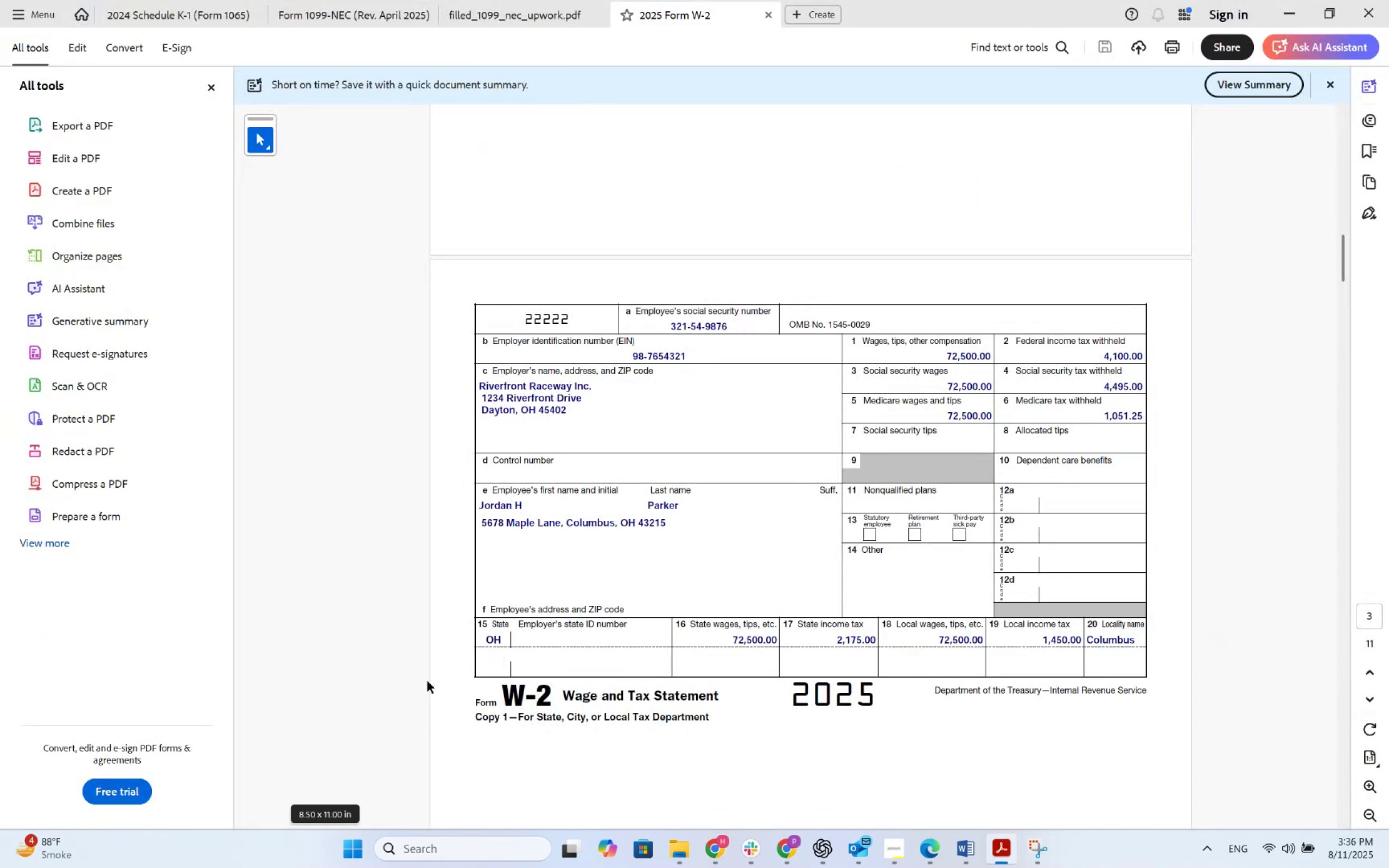 
key(Alt+AltLeft)
 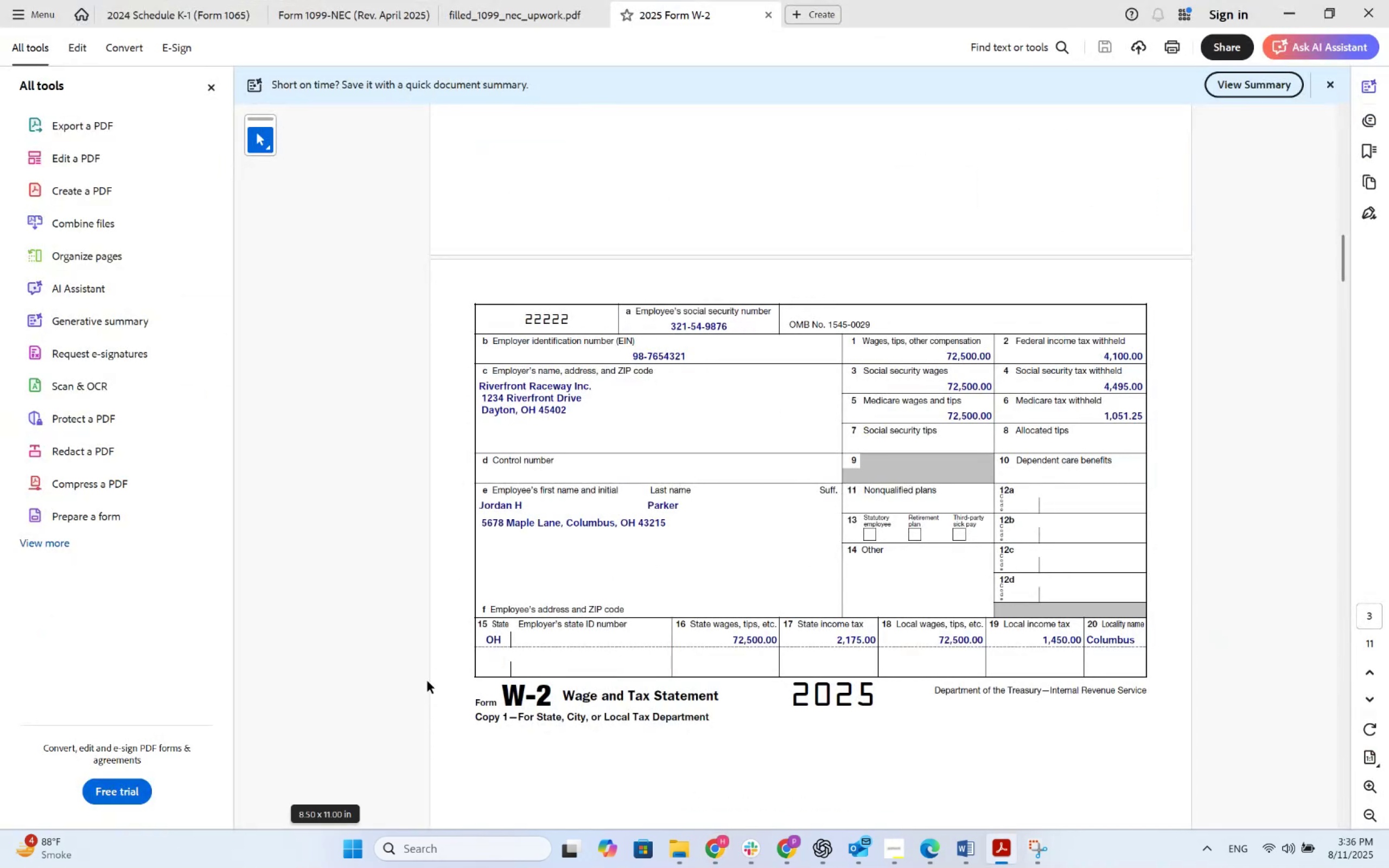 
key(Tab)
 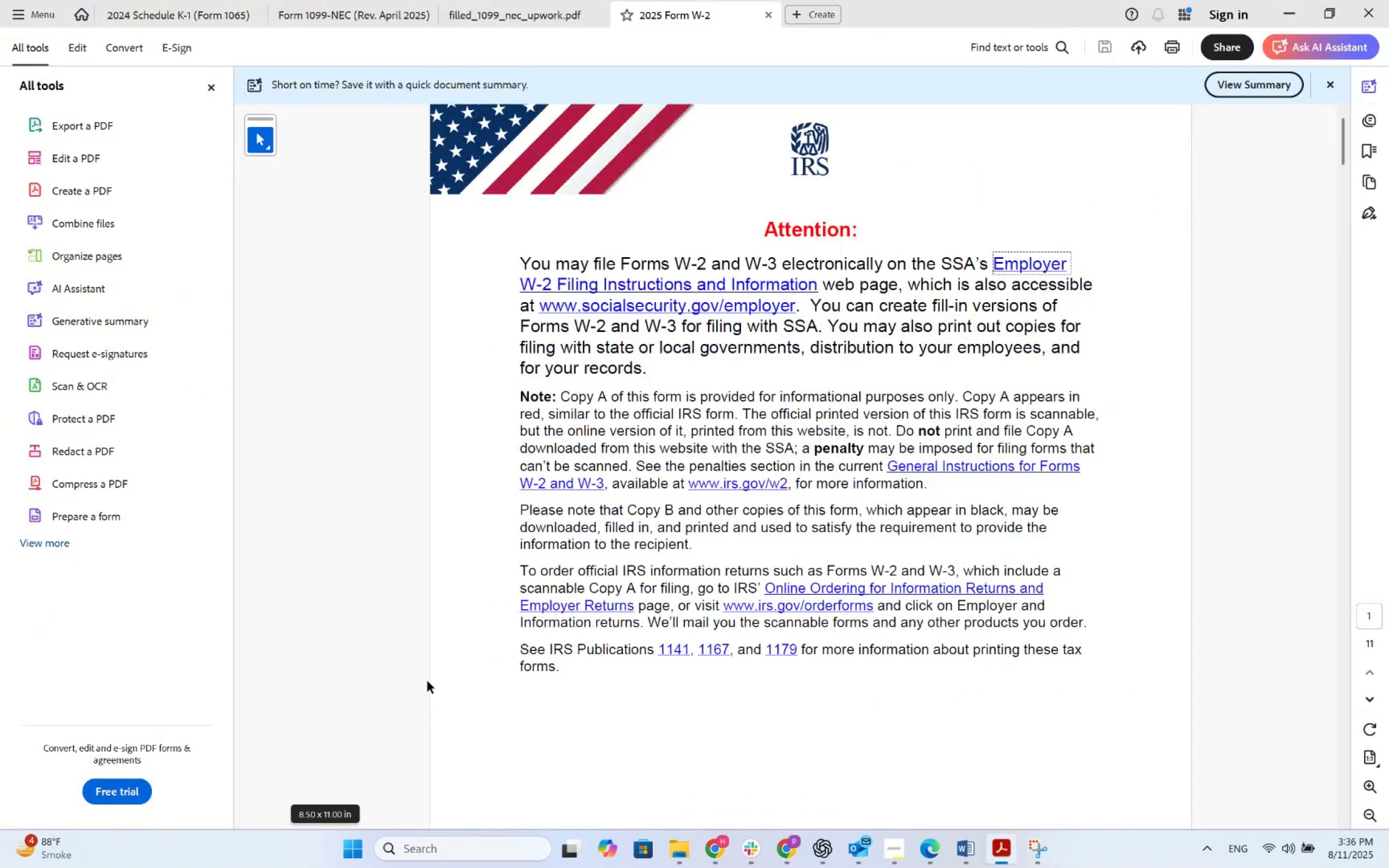 
scroll: coordinate [512, 686], scroll_direction: down, amount: 38.0
 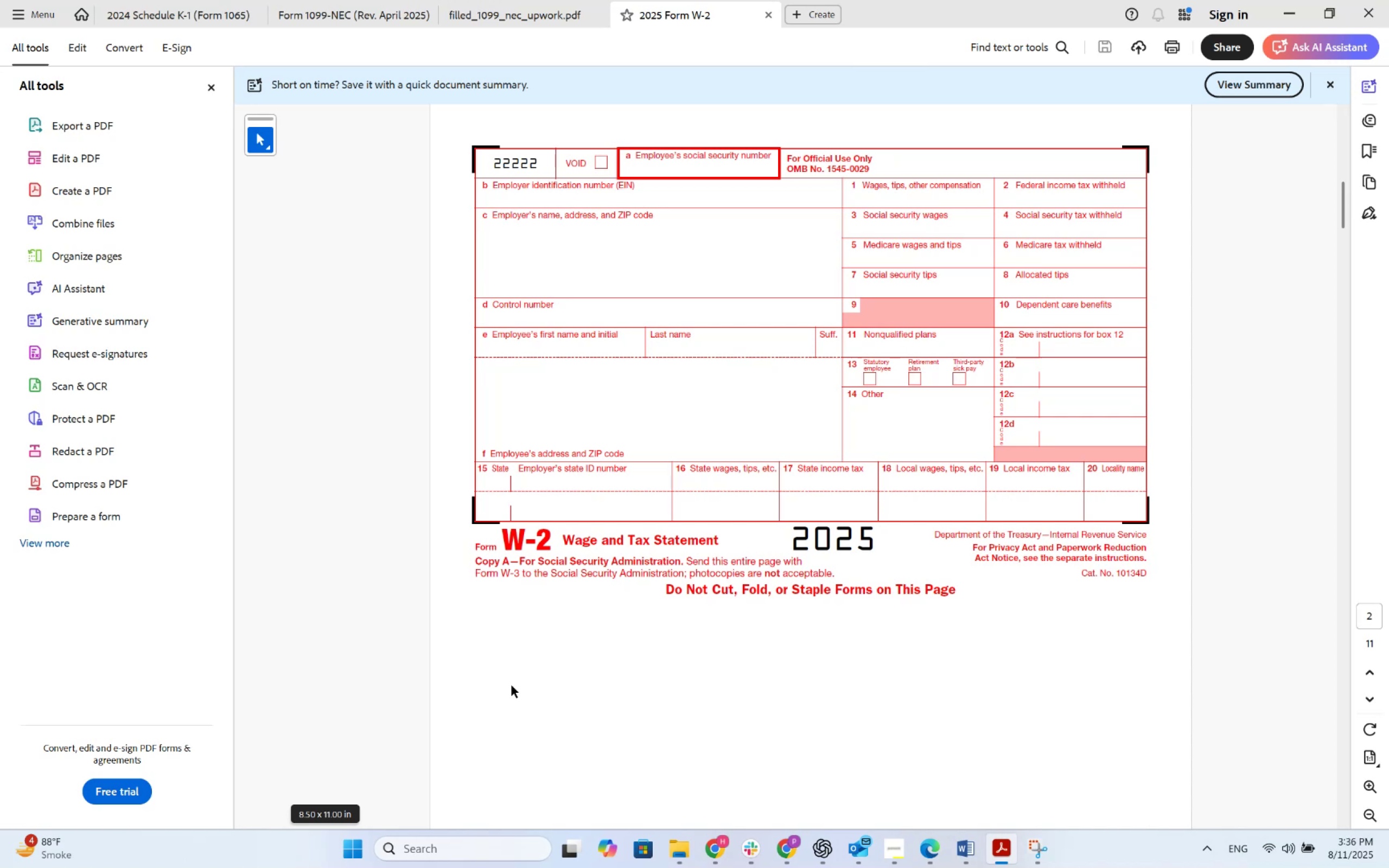 
key(Alt+AltLeft)
 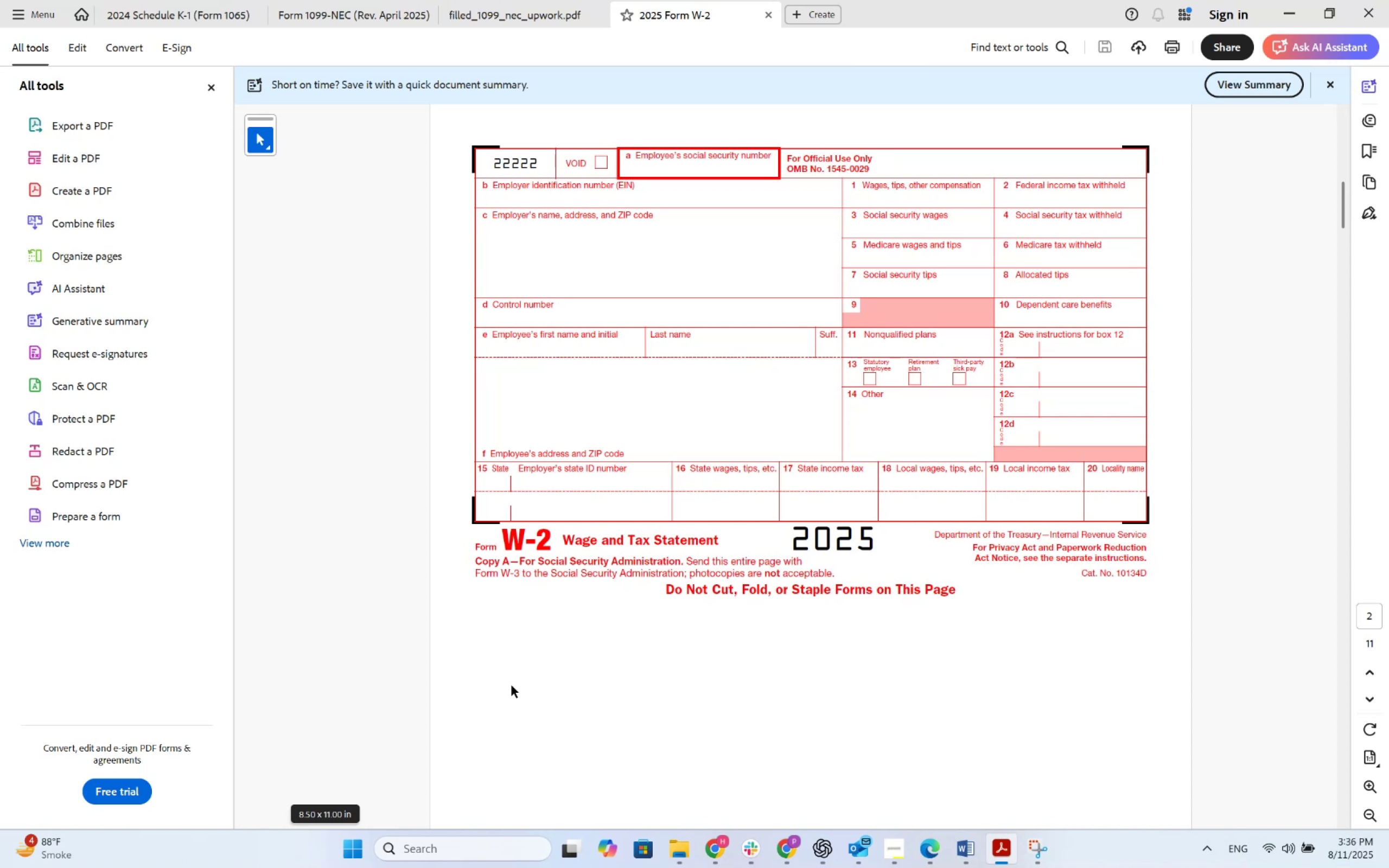 
key(Alt+Tab)
 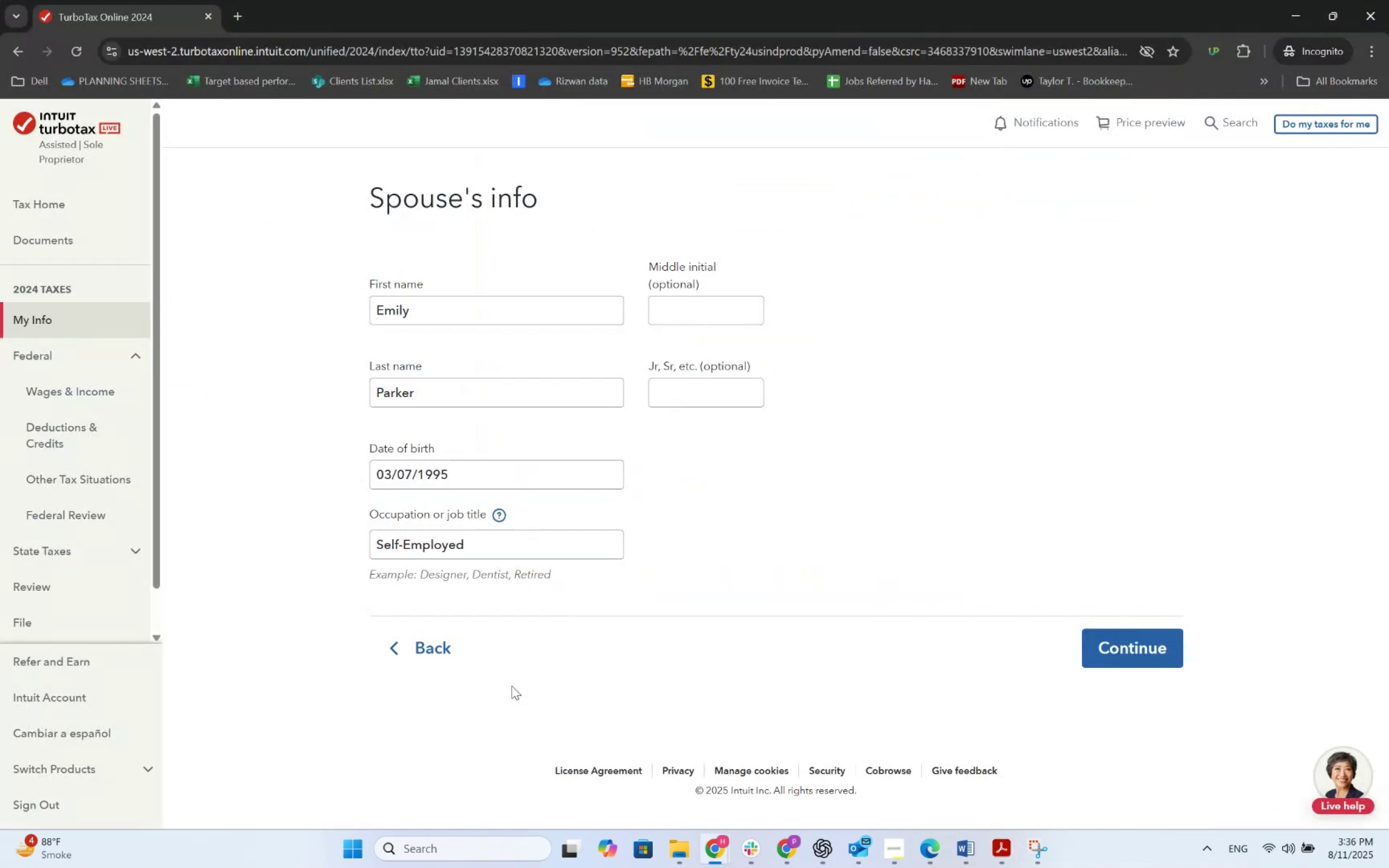 
key(Alt+AltLeft)
 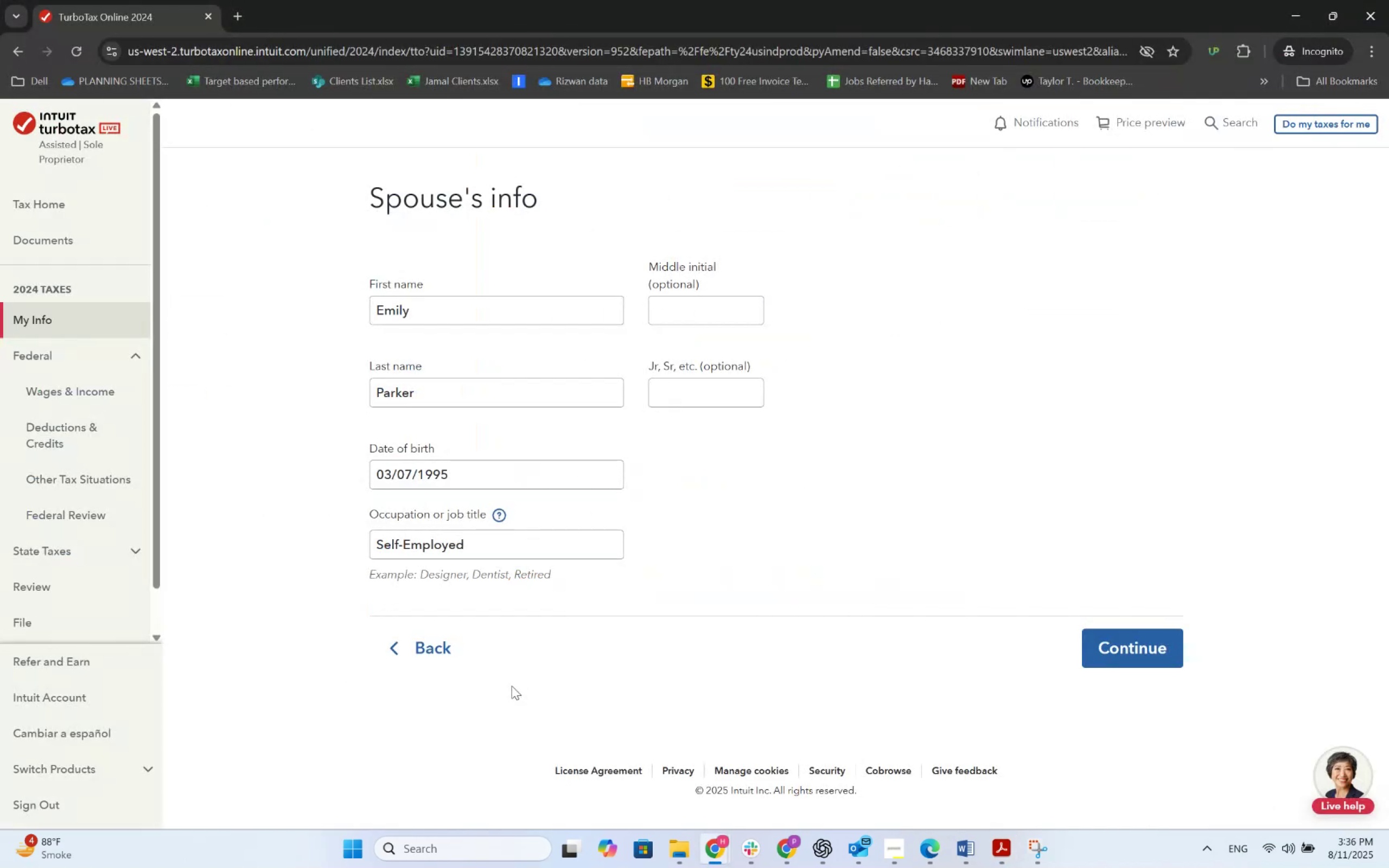 
key(Alt+Tab)
 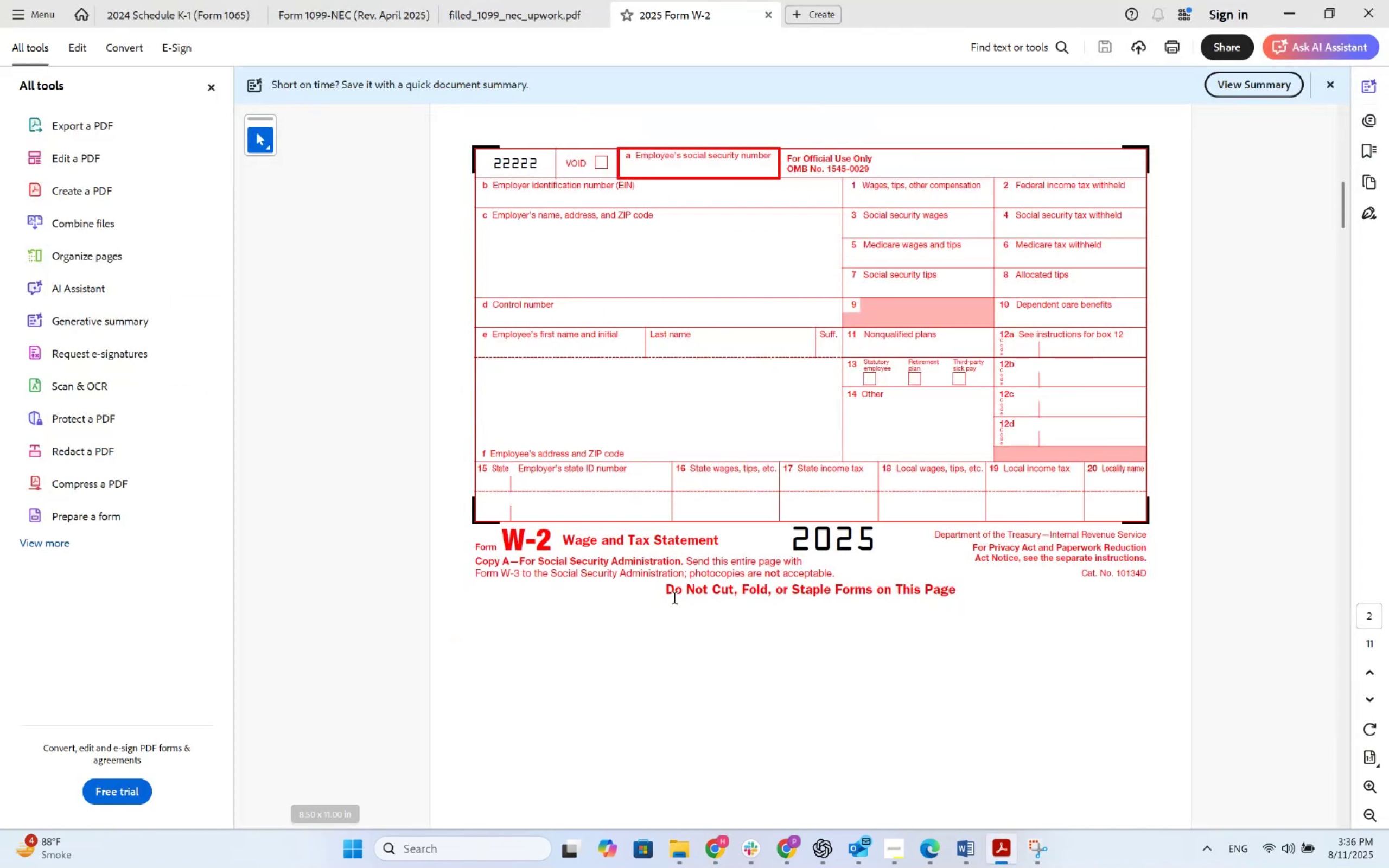 
scroll: coordinate [692, 595], scroll_direction: down, amount: 46.0
 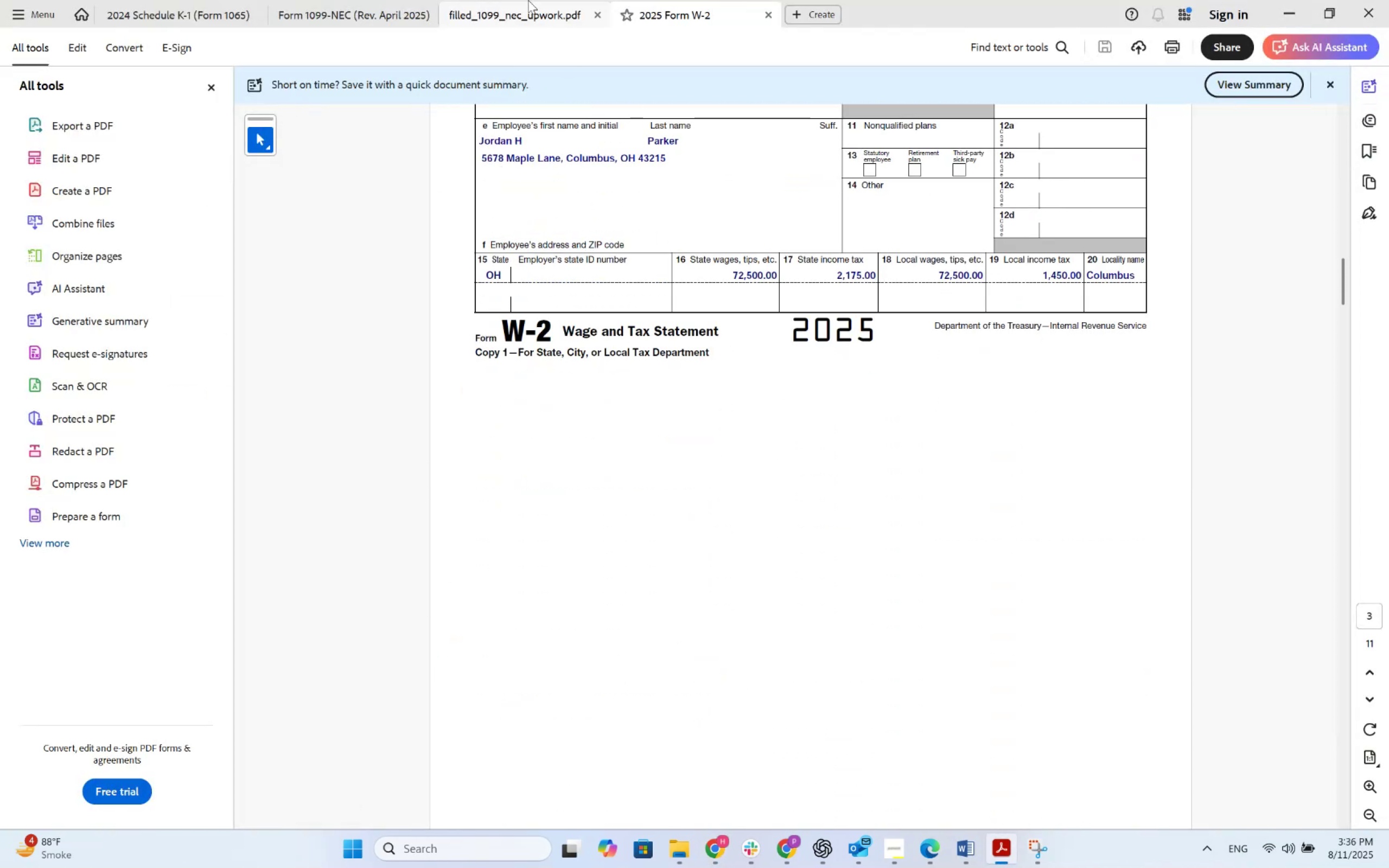 
double_click([524, 18])
 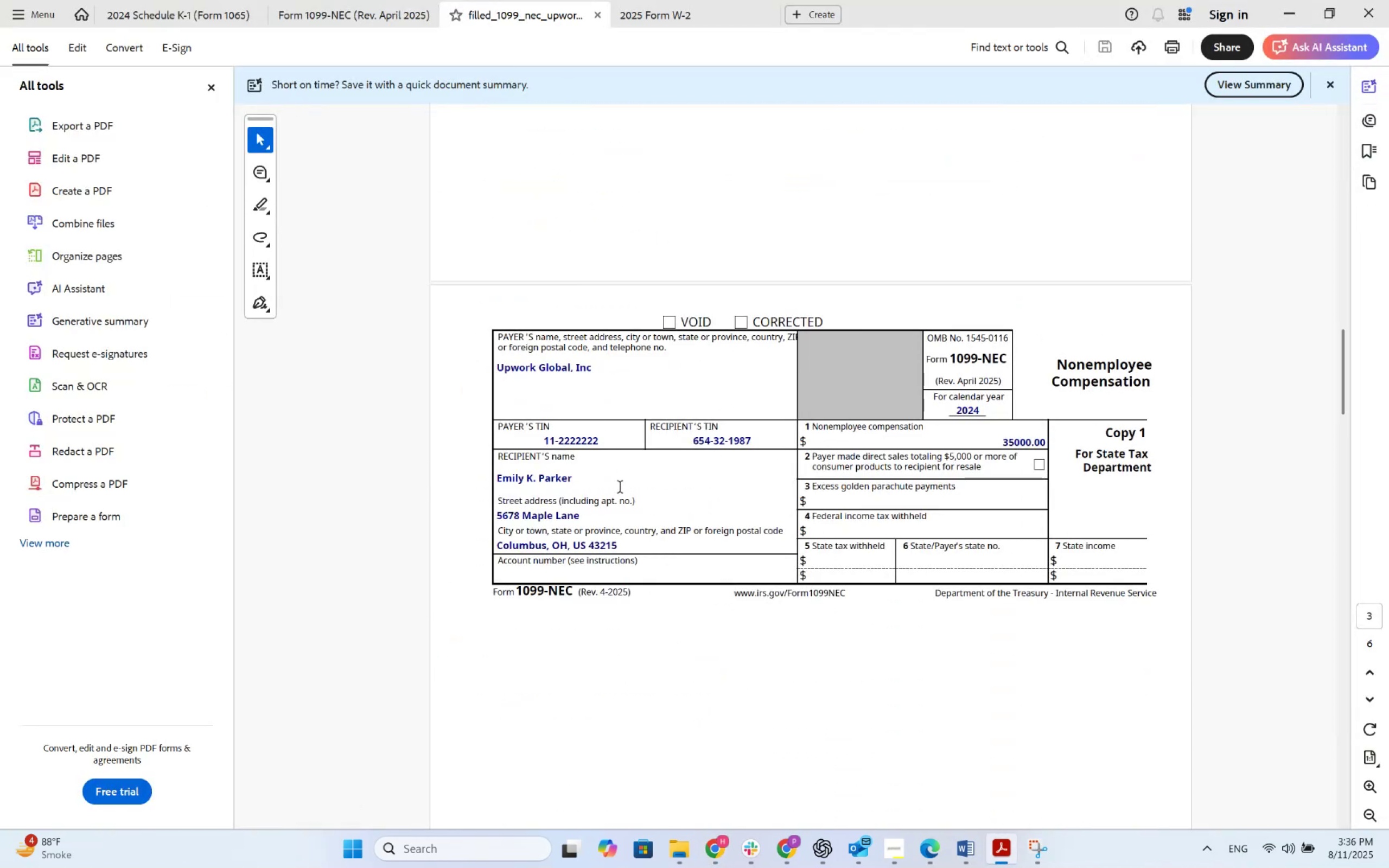 
key(Alt+AltLeft)
 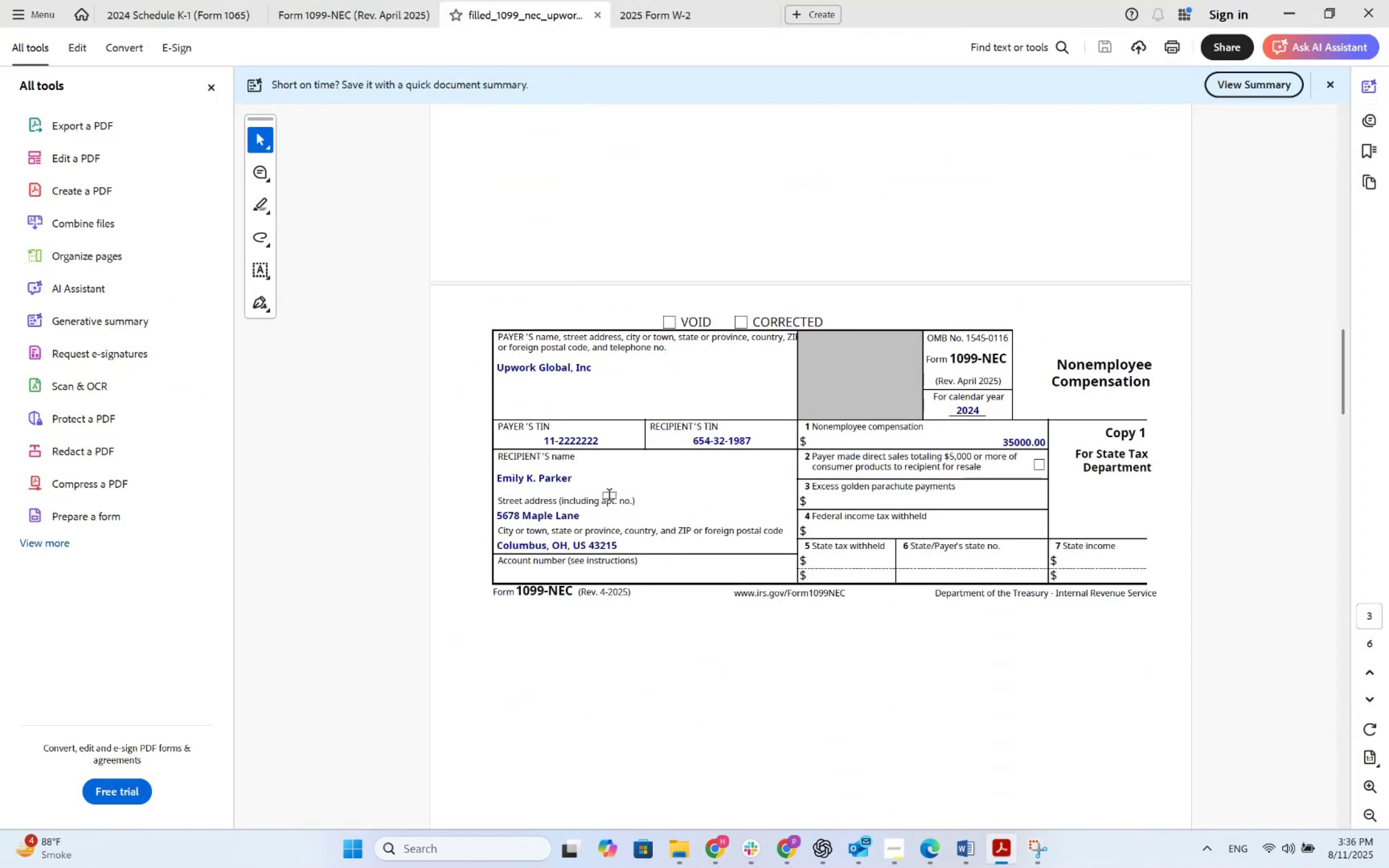 
key(Alt+Tab)
 